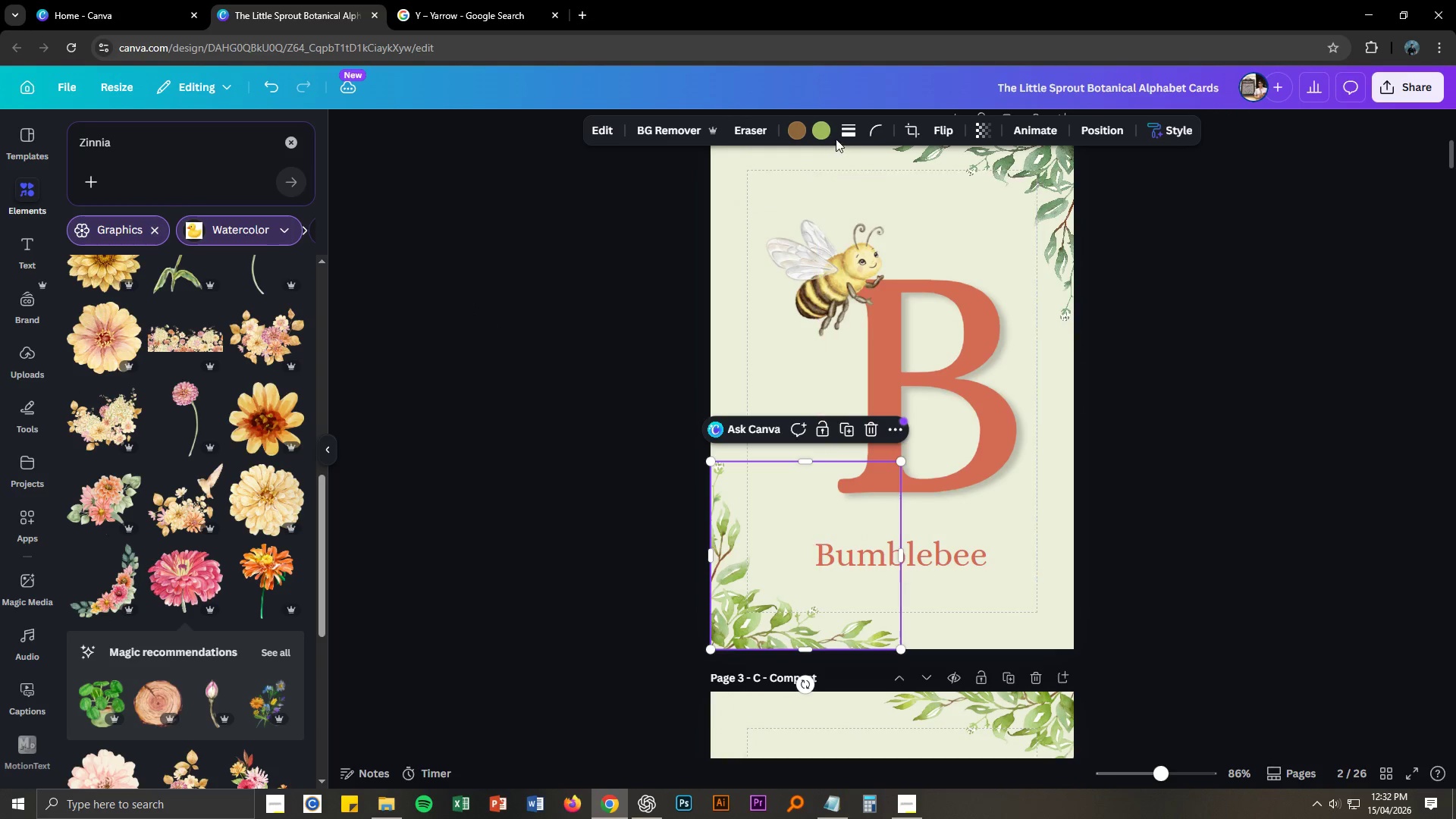 
left_click([830, 132])
 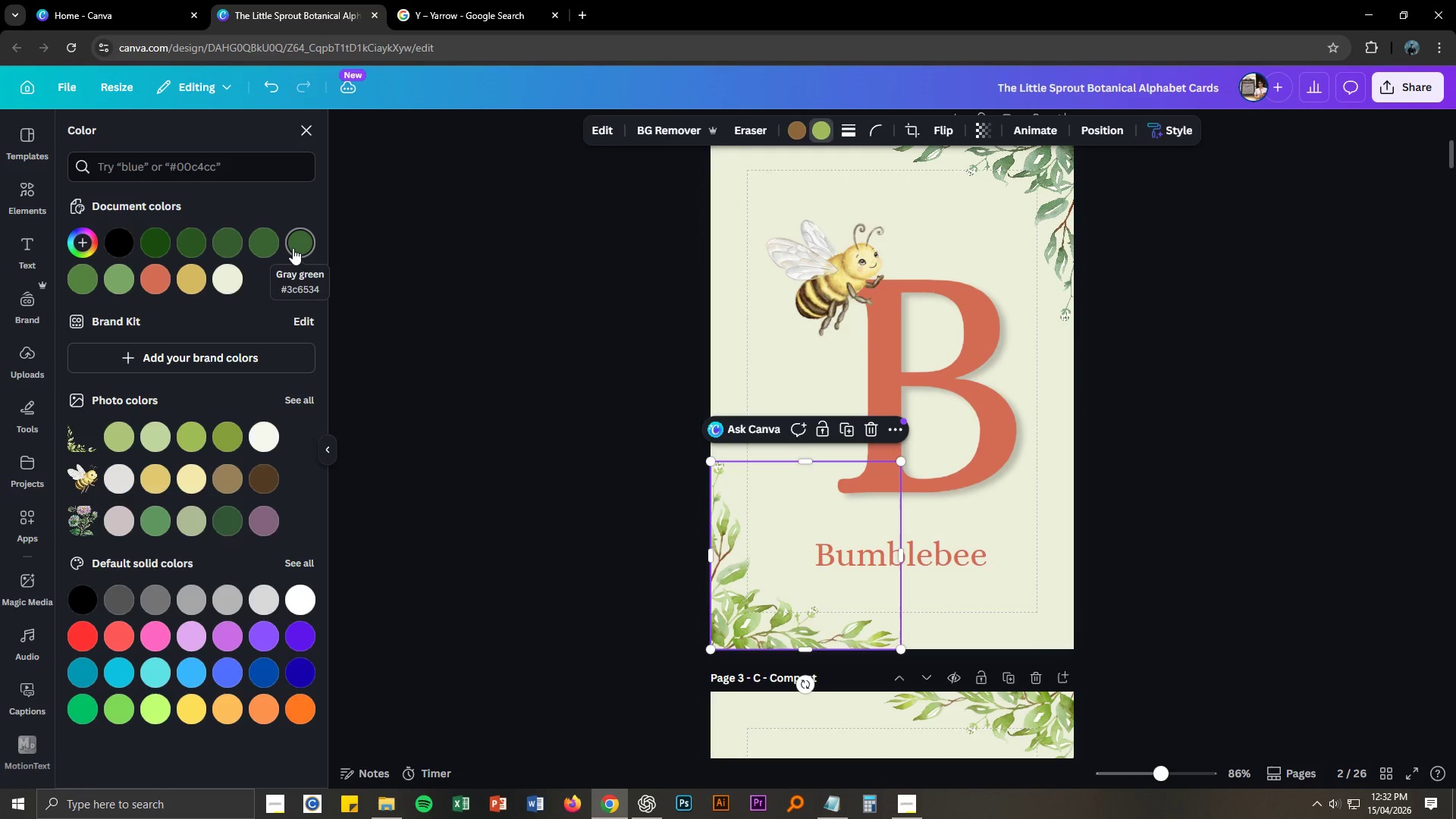 
double_click([508, 423])
 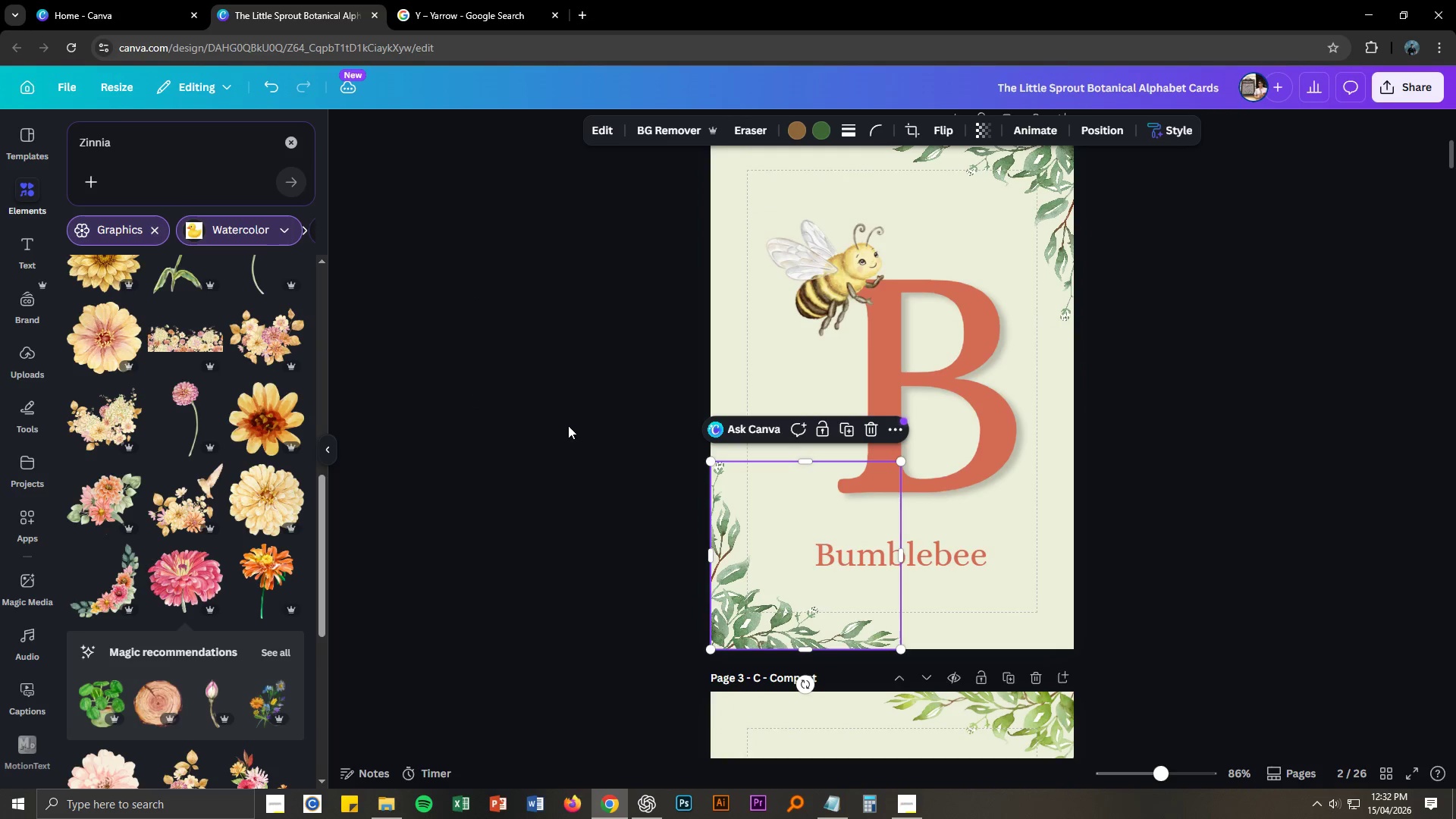 
scroll: coordinate [568, 425], scroll_direction: down, amount: 6.0
 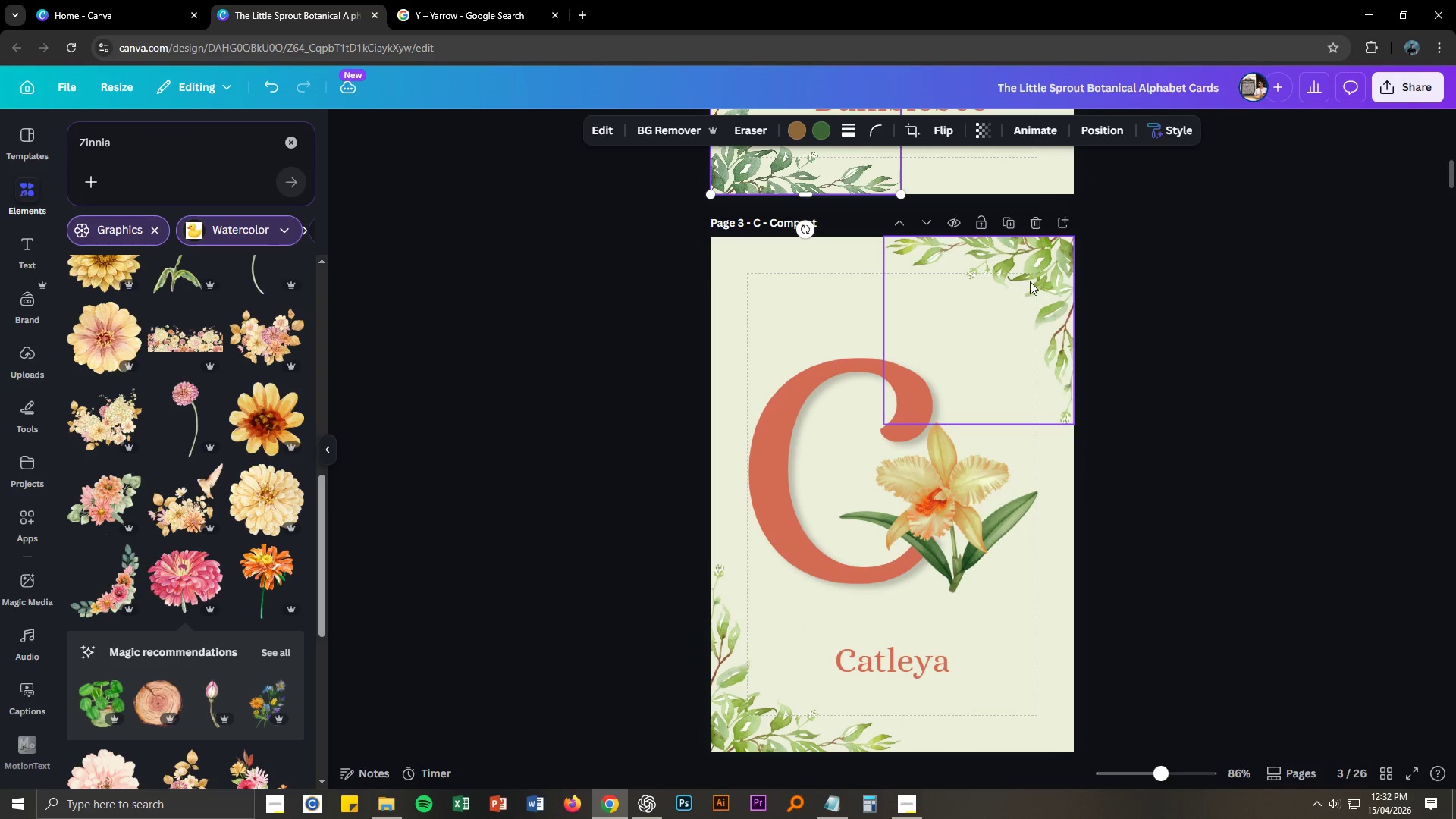 
left_click([1059, 259])
 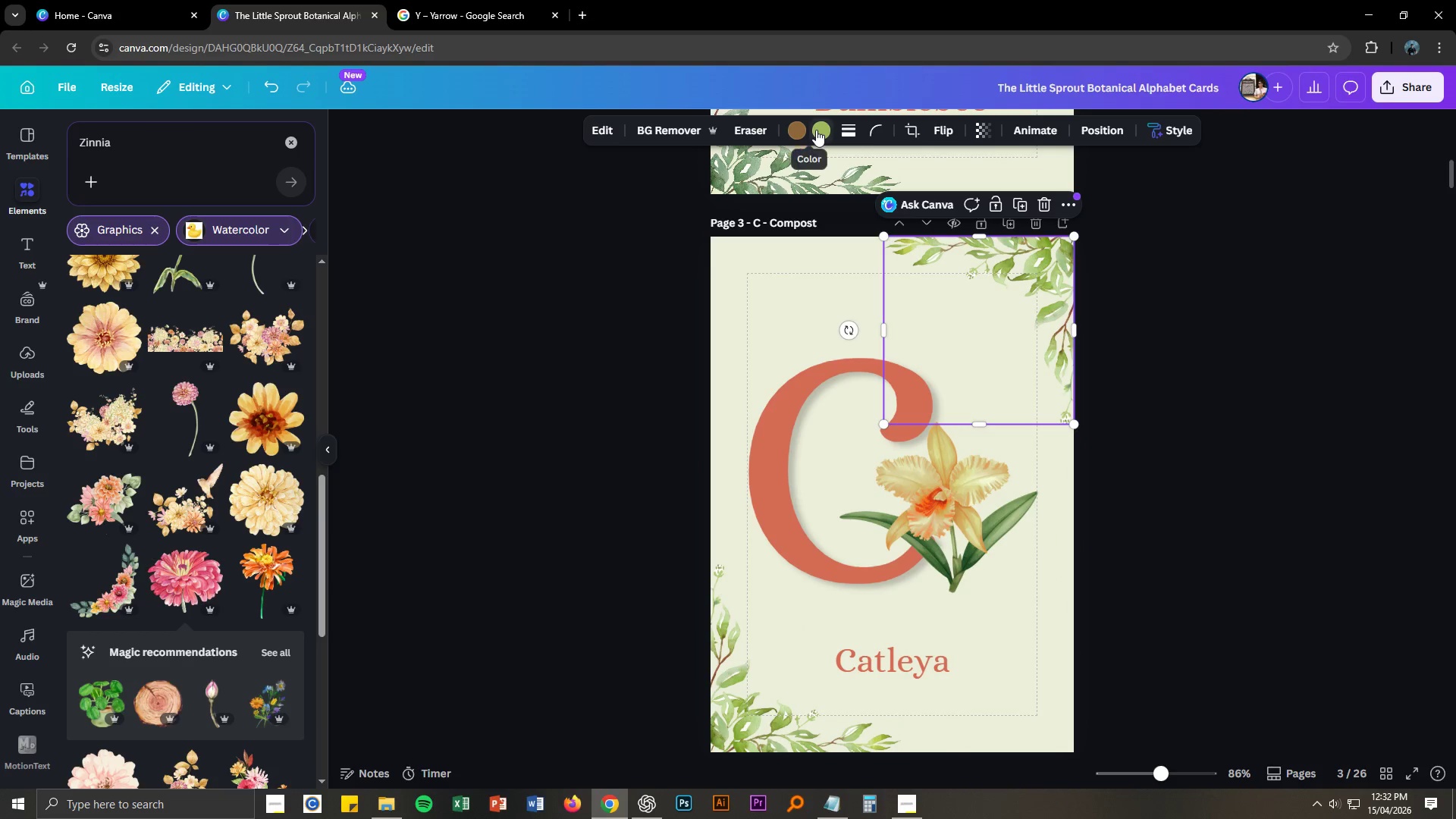 
left_click([822, 131])
 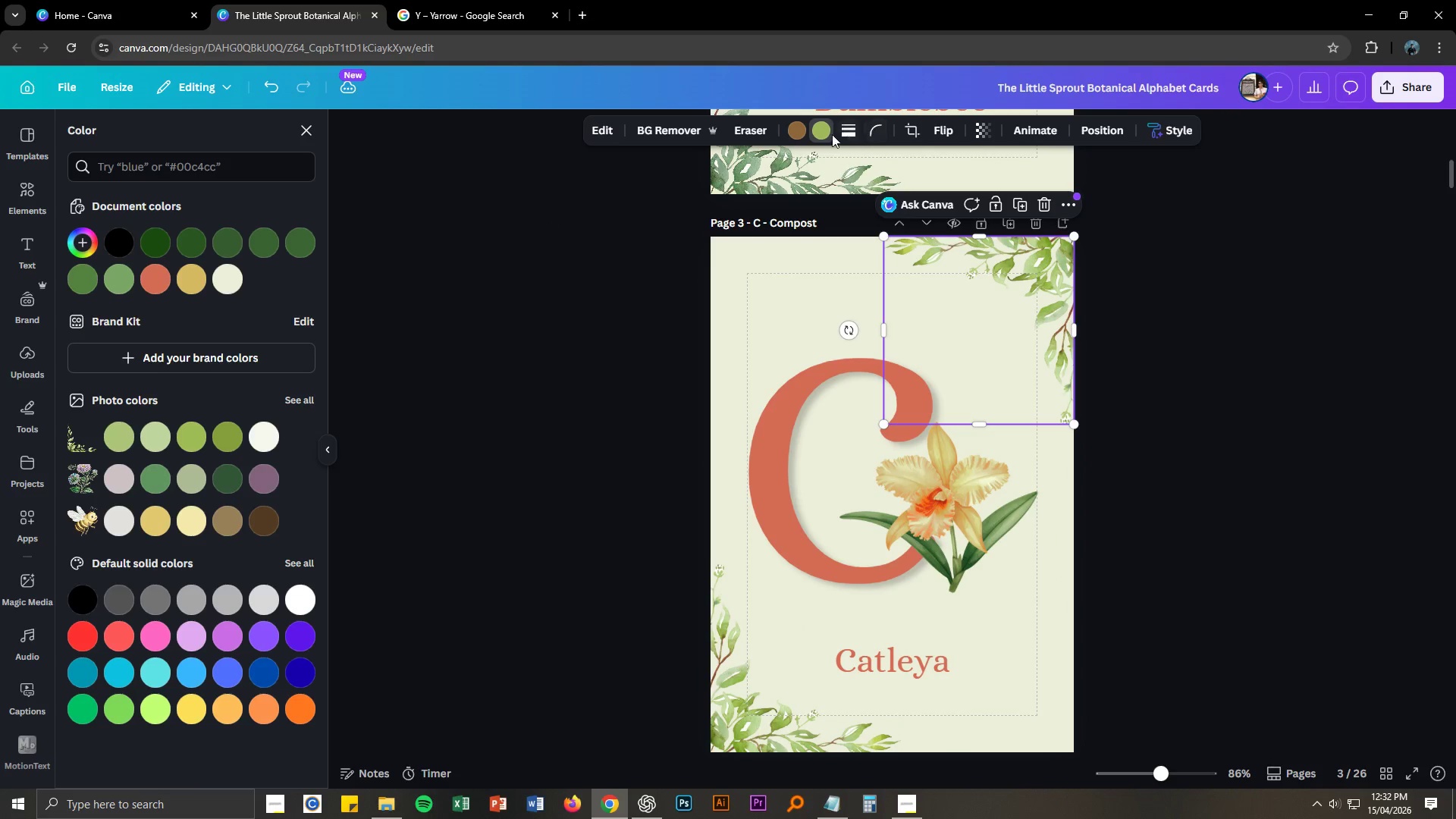 
right_click([1040, 287])
 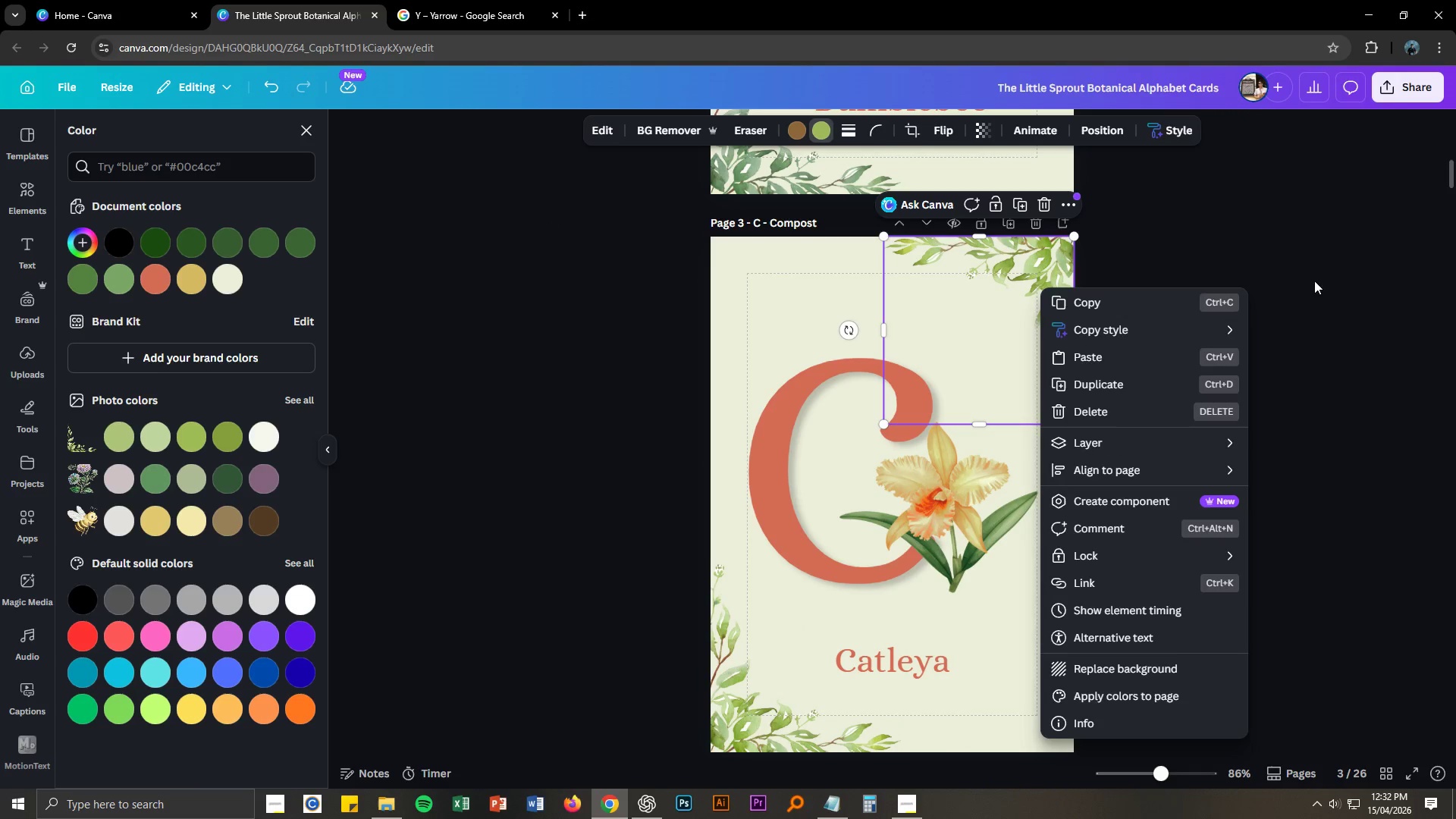 
left_click([1338, 413])
 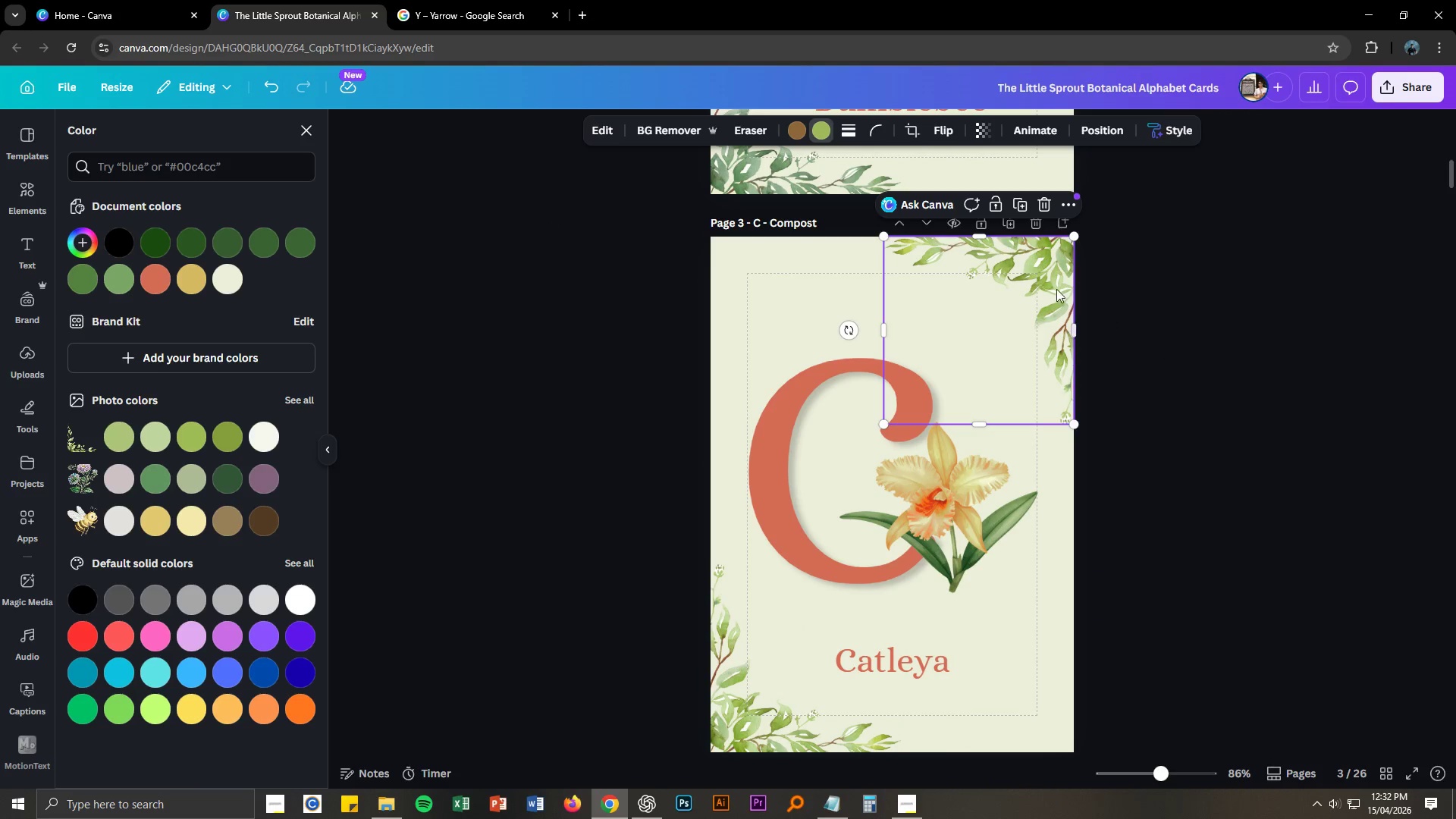 
left_click([1037, 278])
 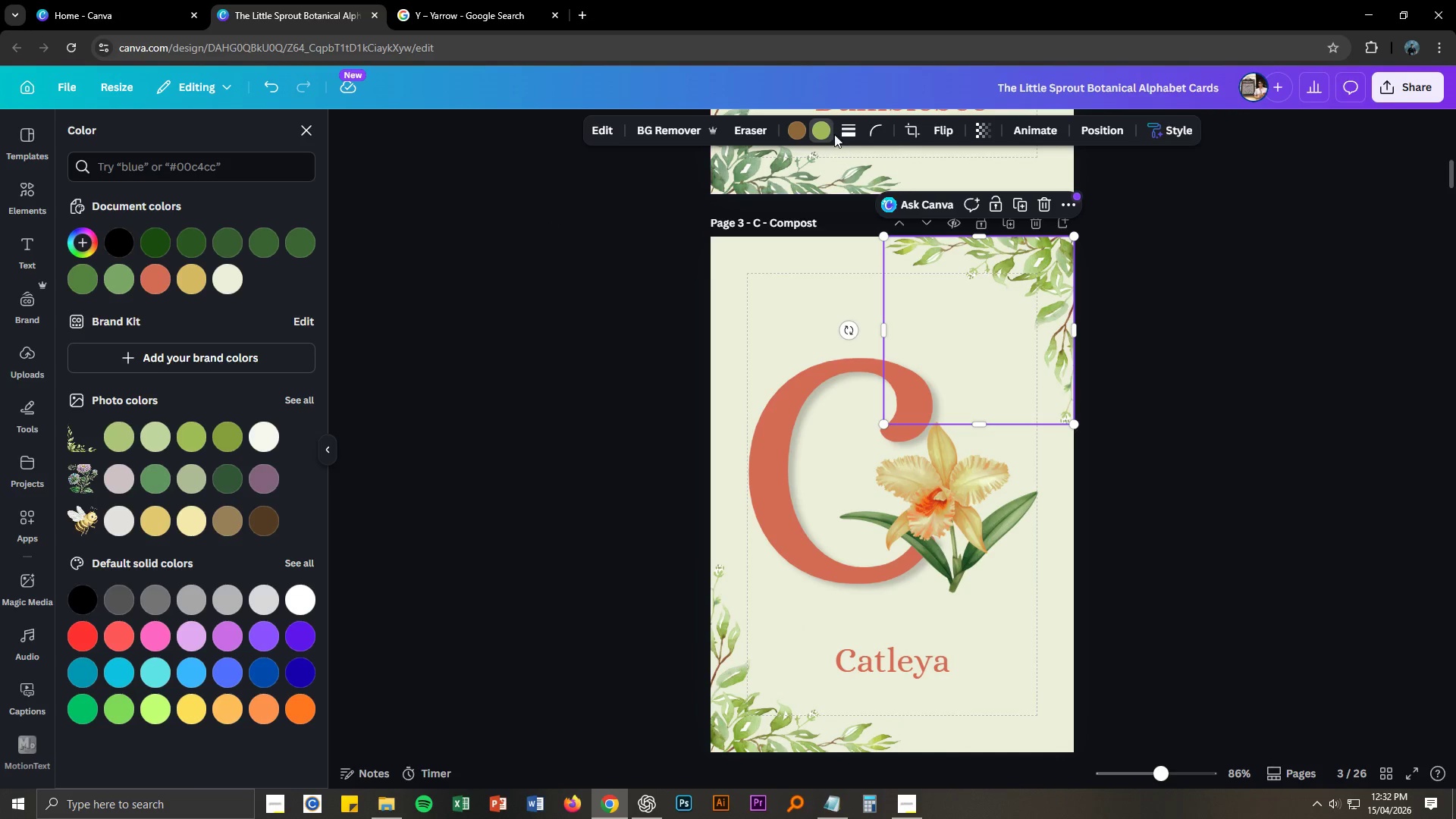 
left_click([820, 124])
 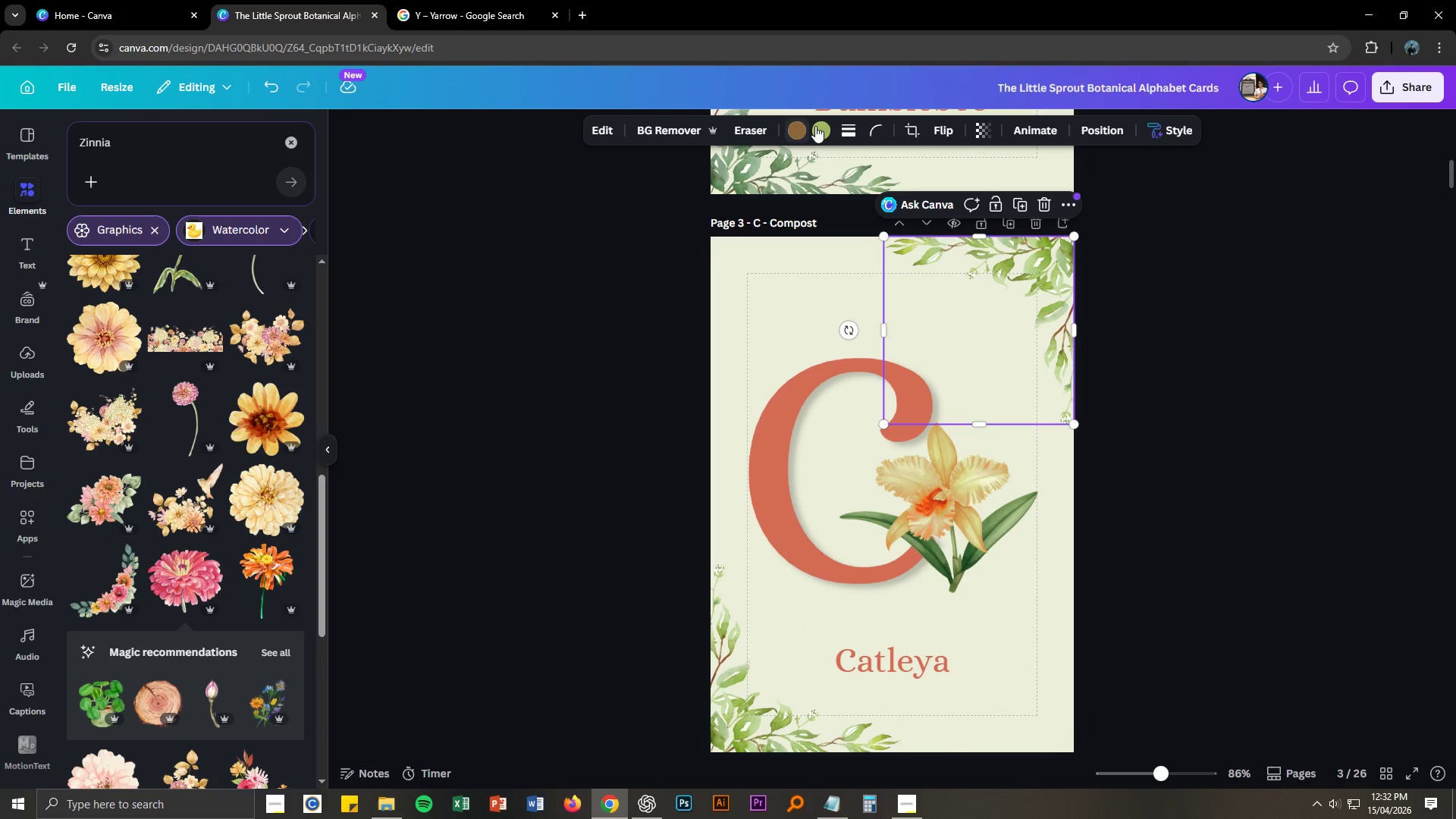 
left_click([825, 124])
 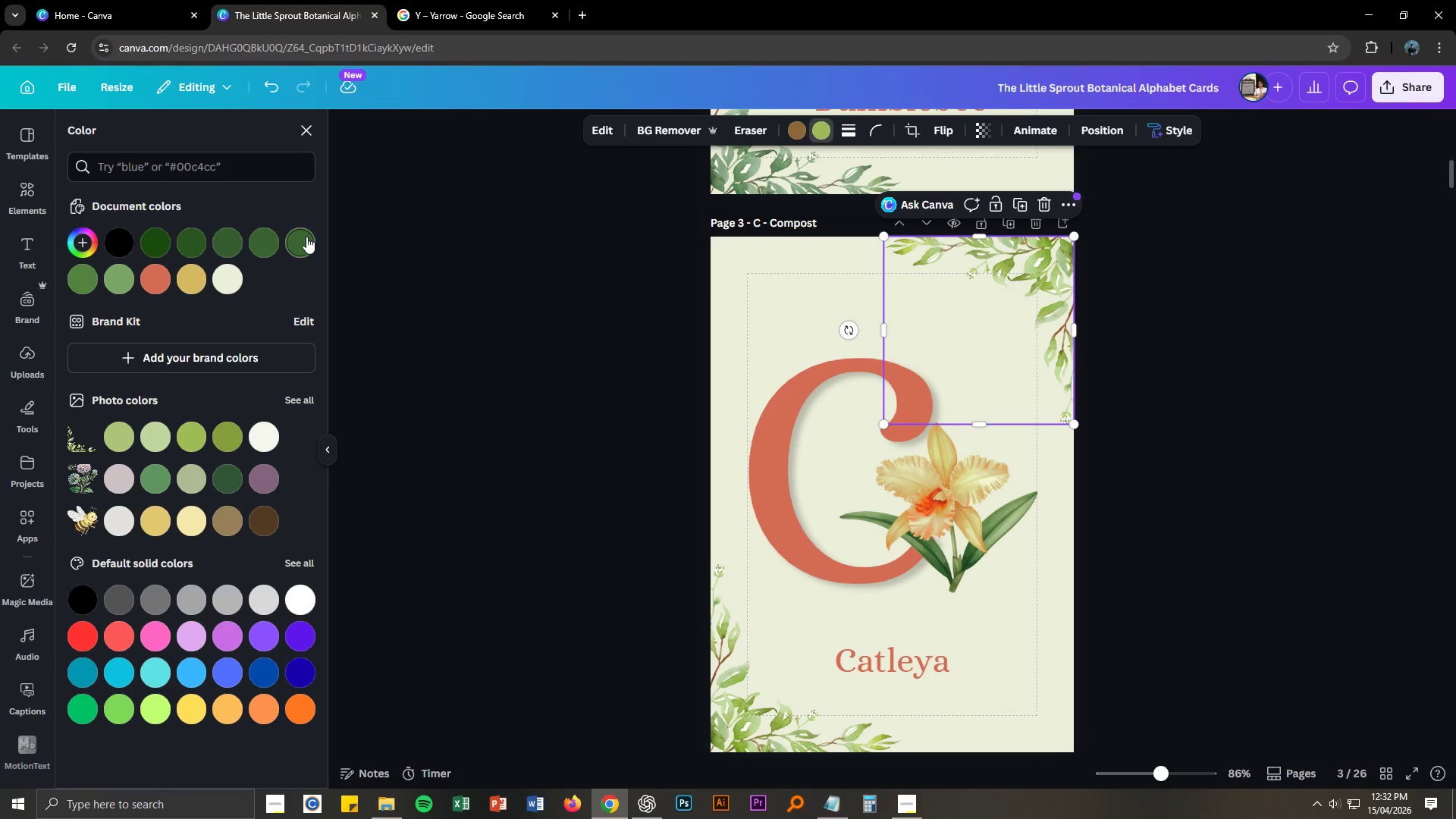 
double_click([582, 419])
 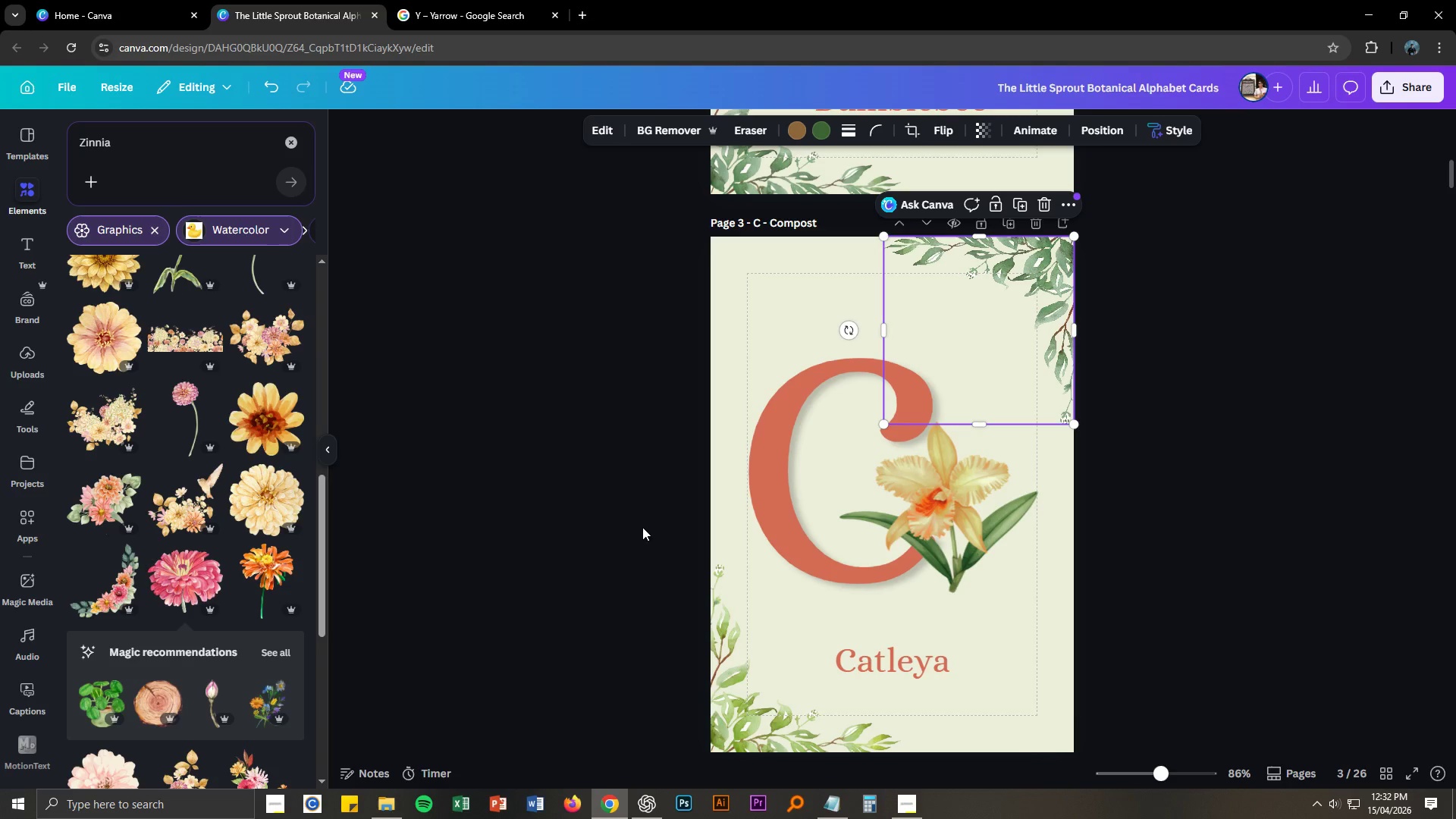 
scroll: coordinate [657, 543], scroll_direction: down, amount: 2.0
 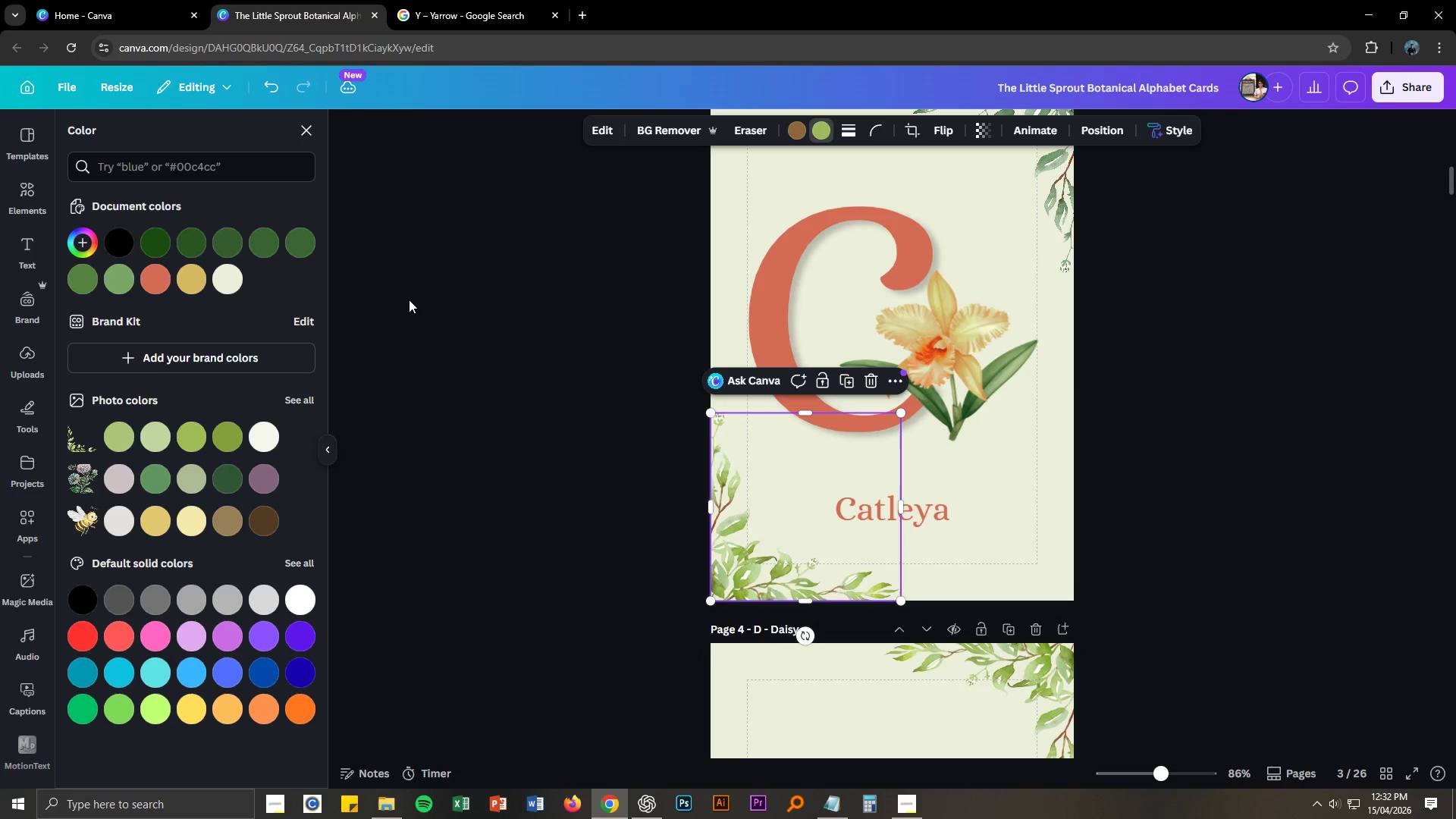 
double_click([554, 410])
 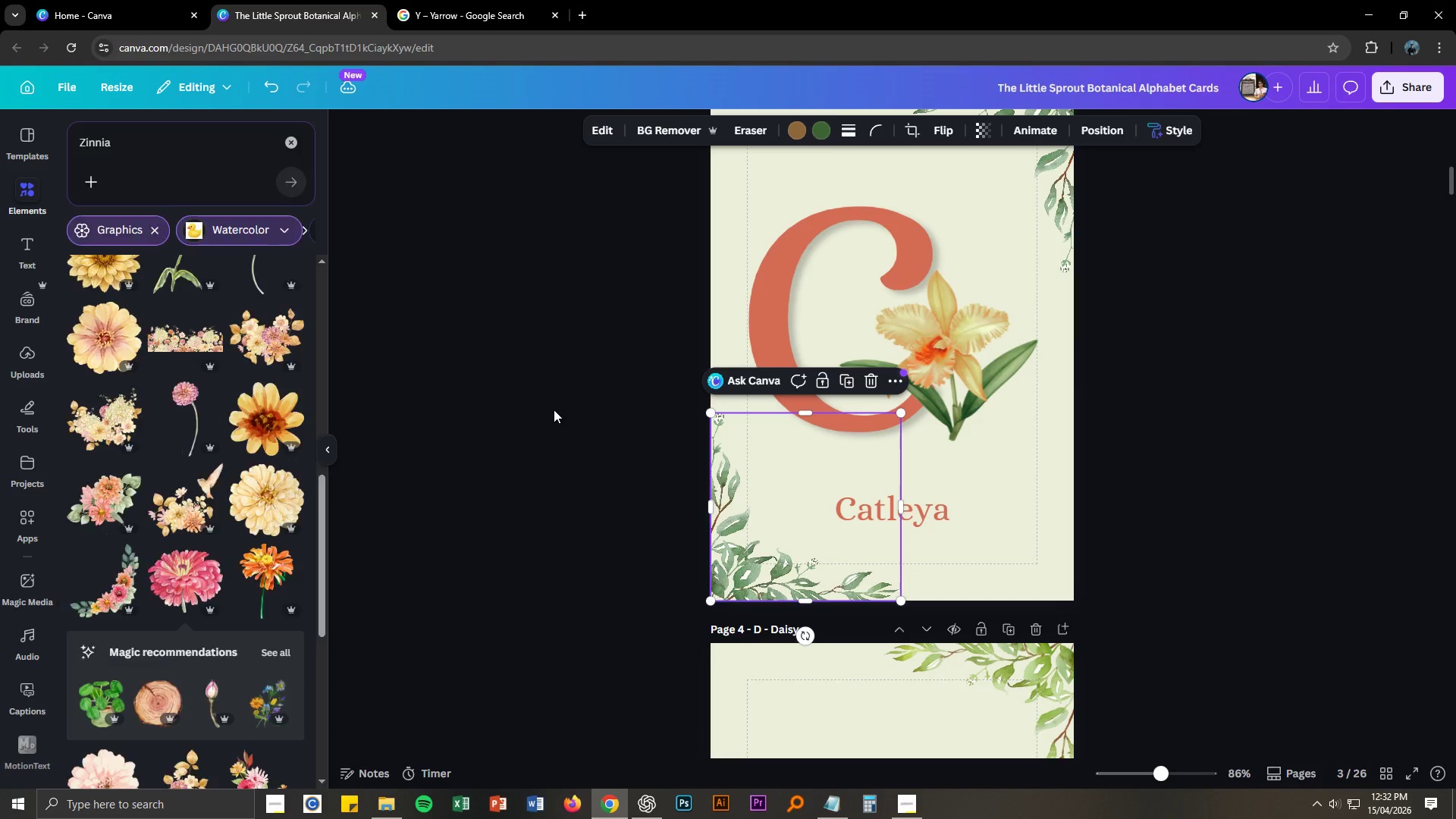 
scroll: coordinate [554, 410], scroll_direction: down, amount: 6.0
 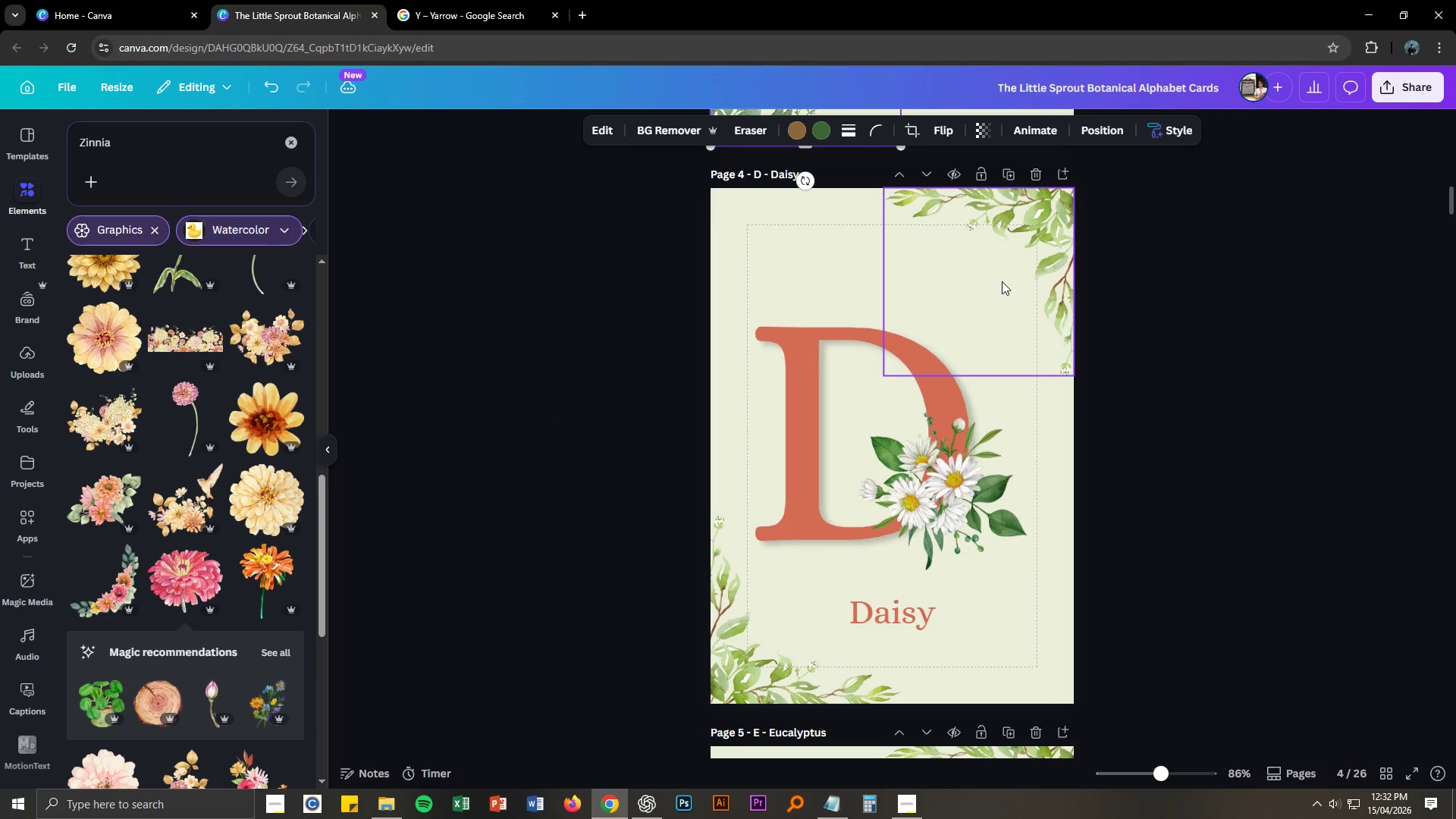 
left_click([1054, 216])
 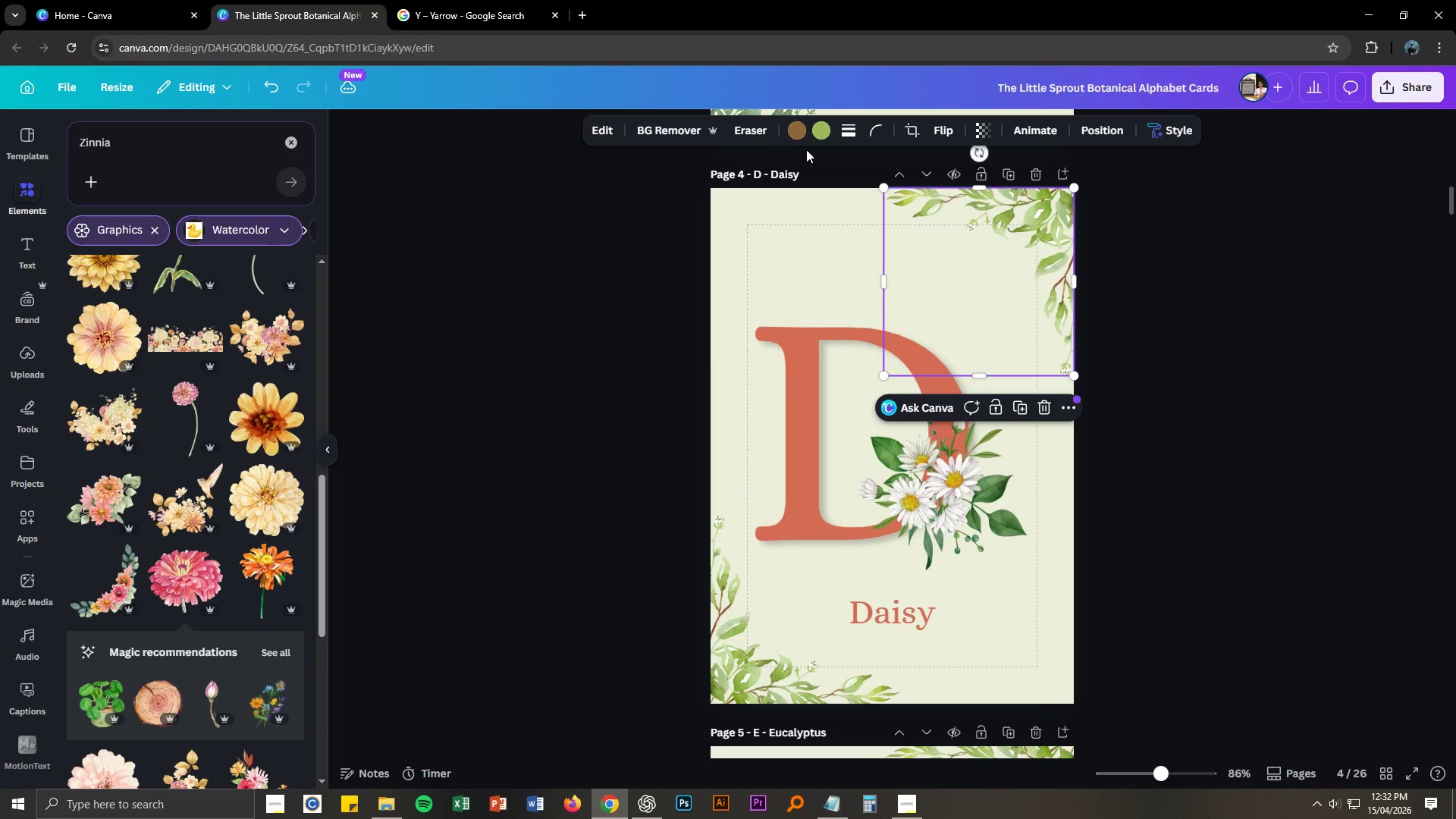 
left_click([817, 125])
 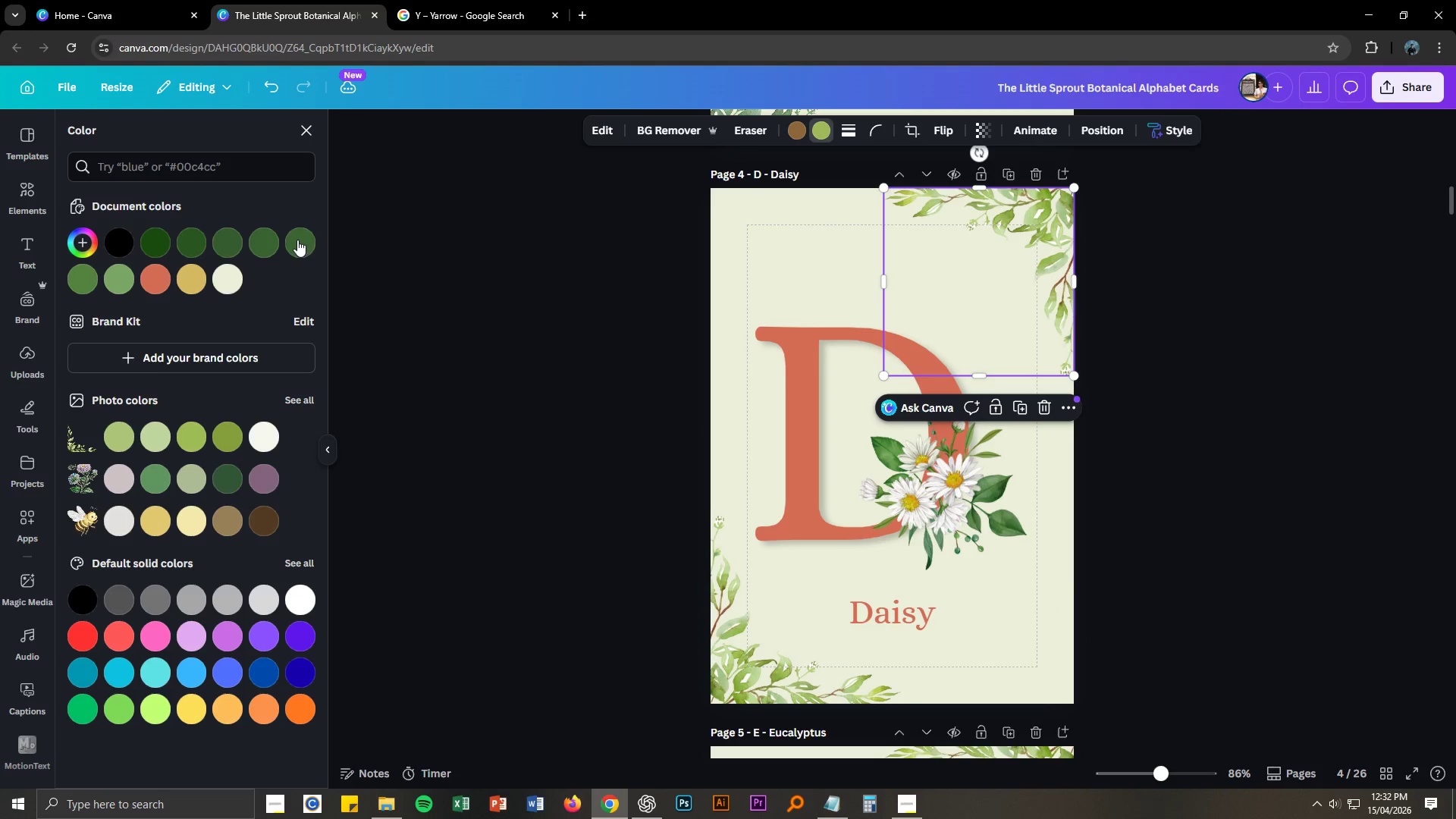 
double_click([490, 393])
 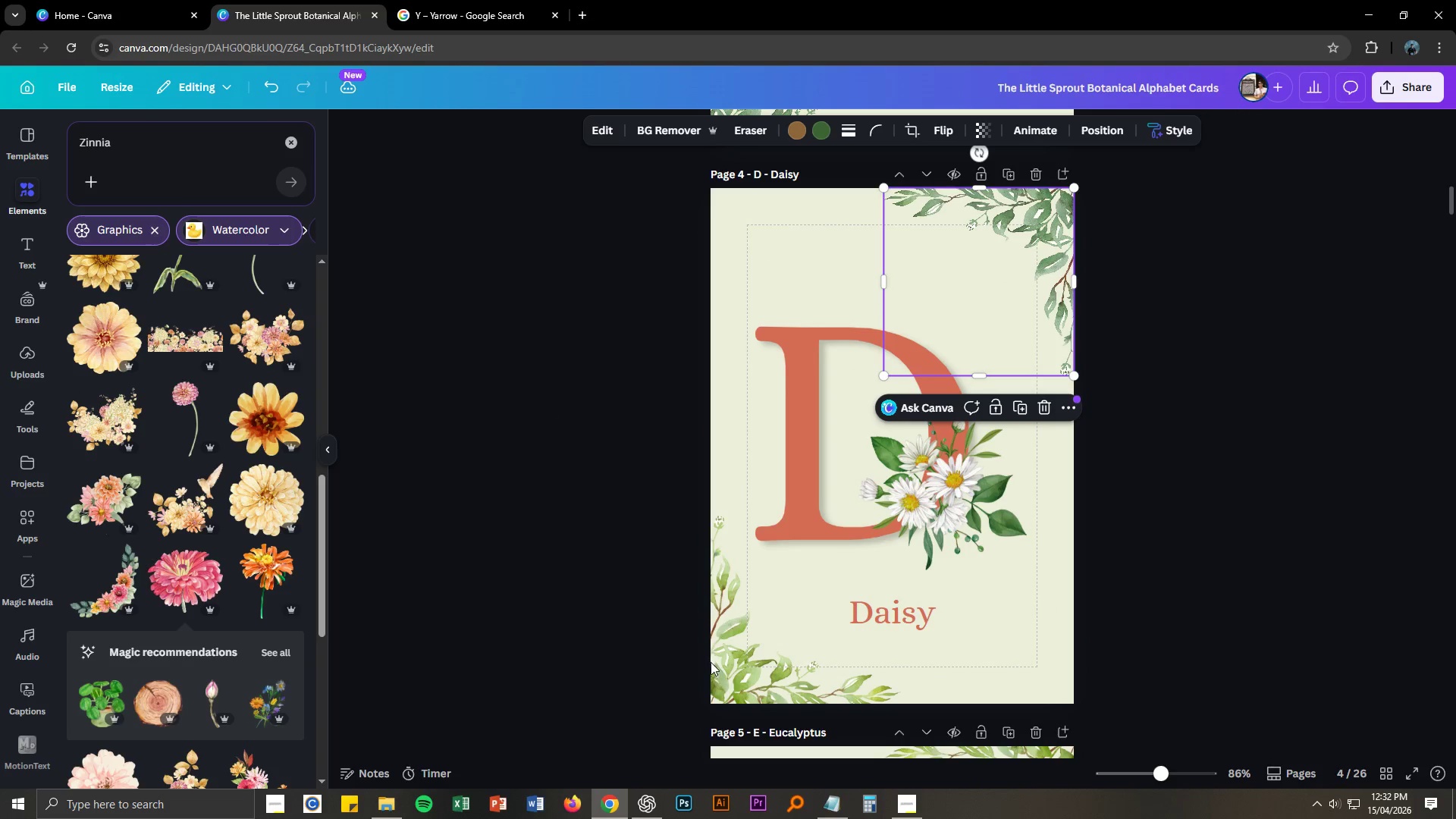 
left_click([737, 675])
 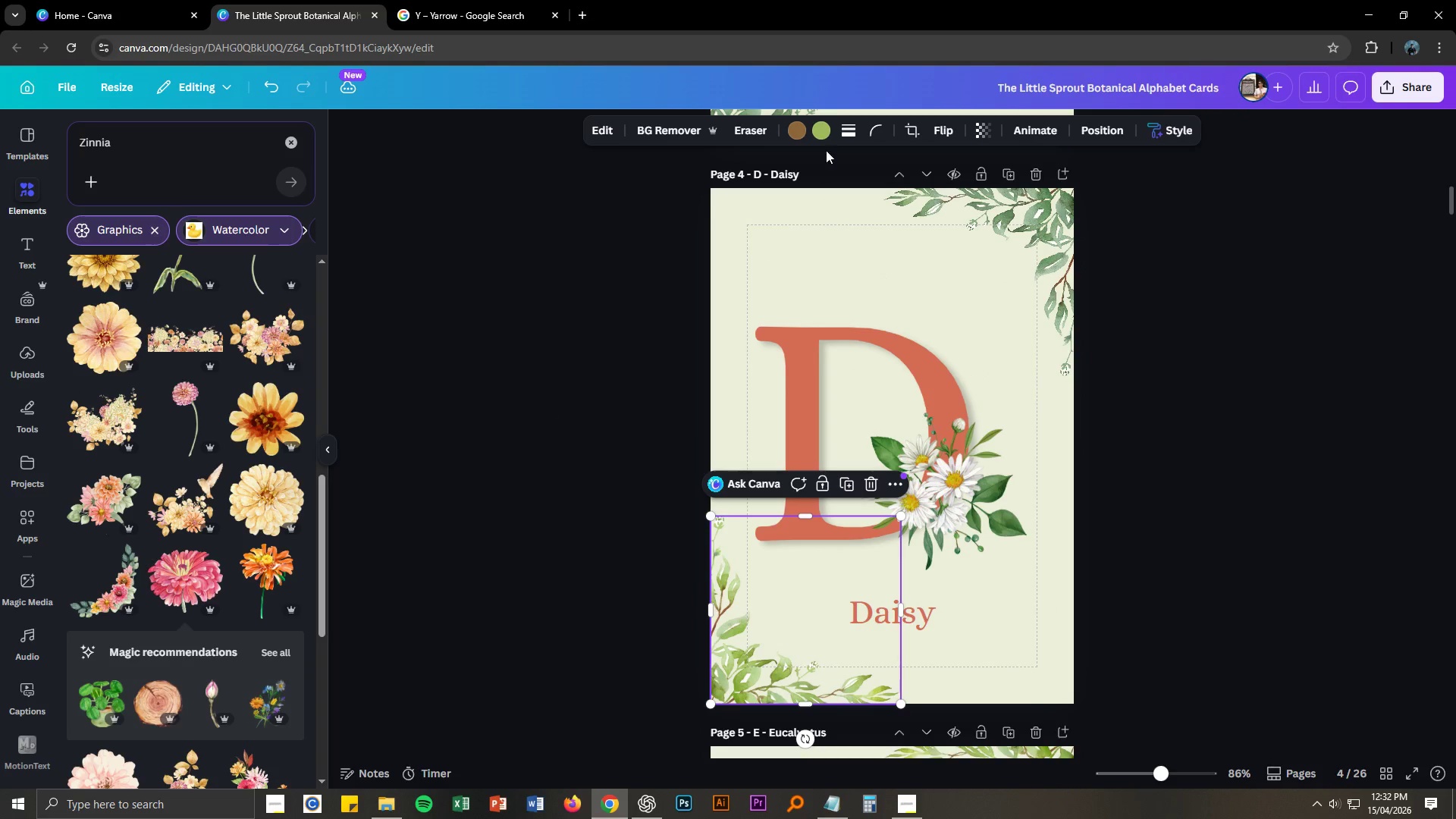 
left_click([825, 131])
 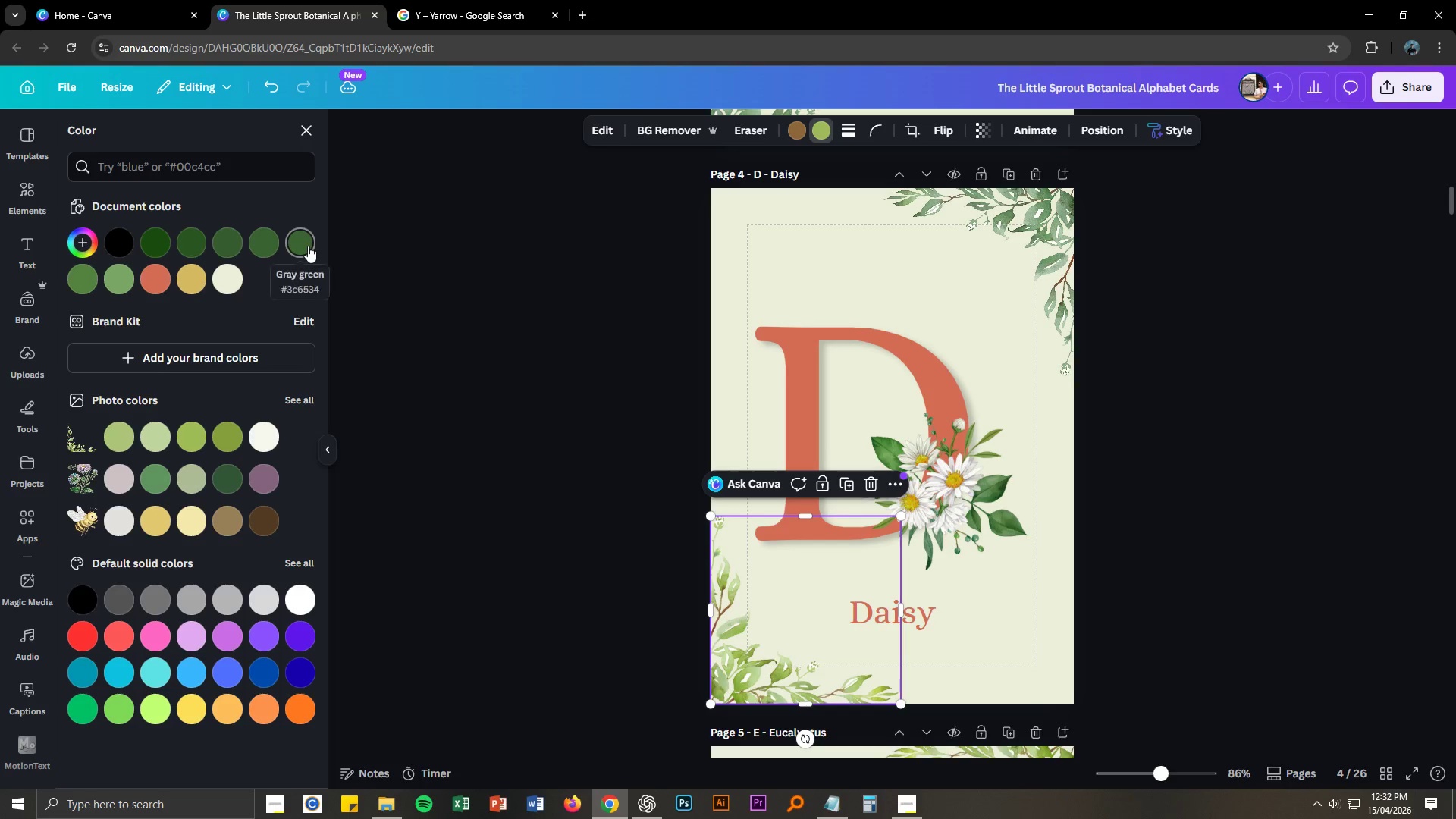 
double_click([500, 459])
 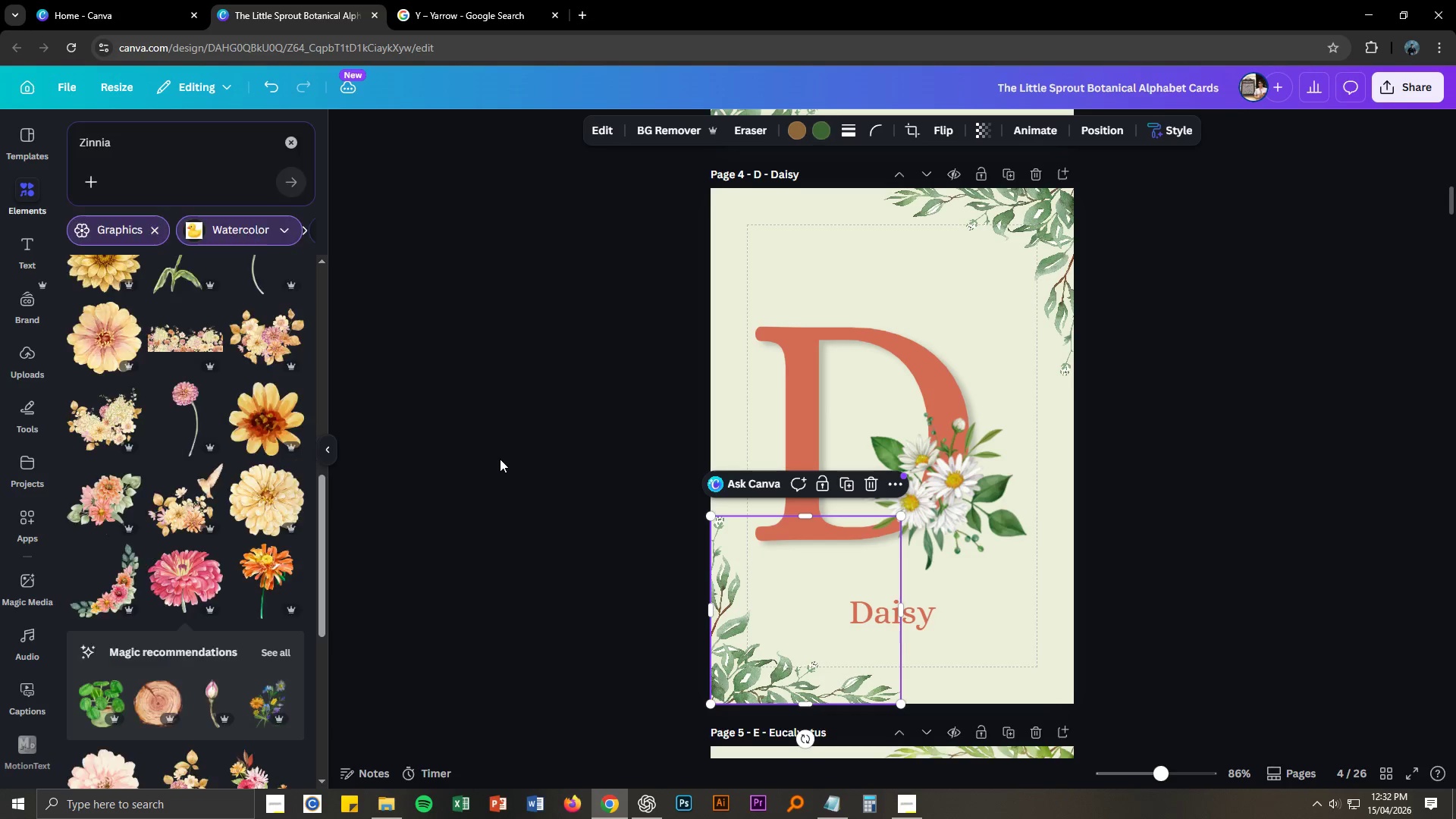 
scroll: coordinate [727, 566], scroll_direction: down, amount: 7.0
 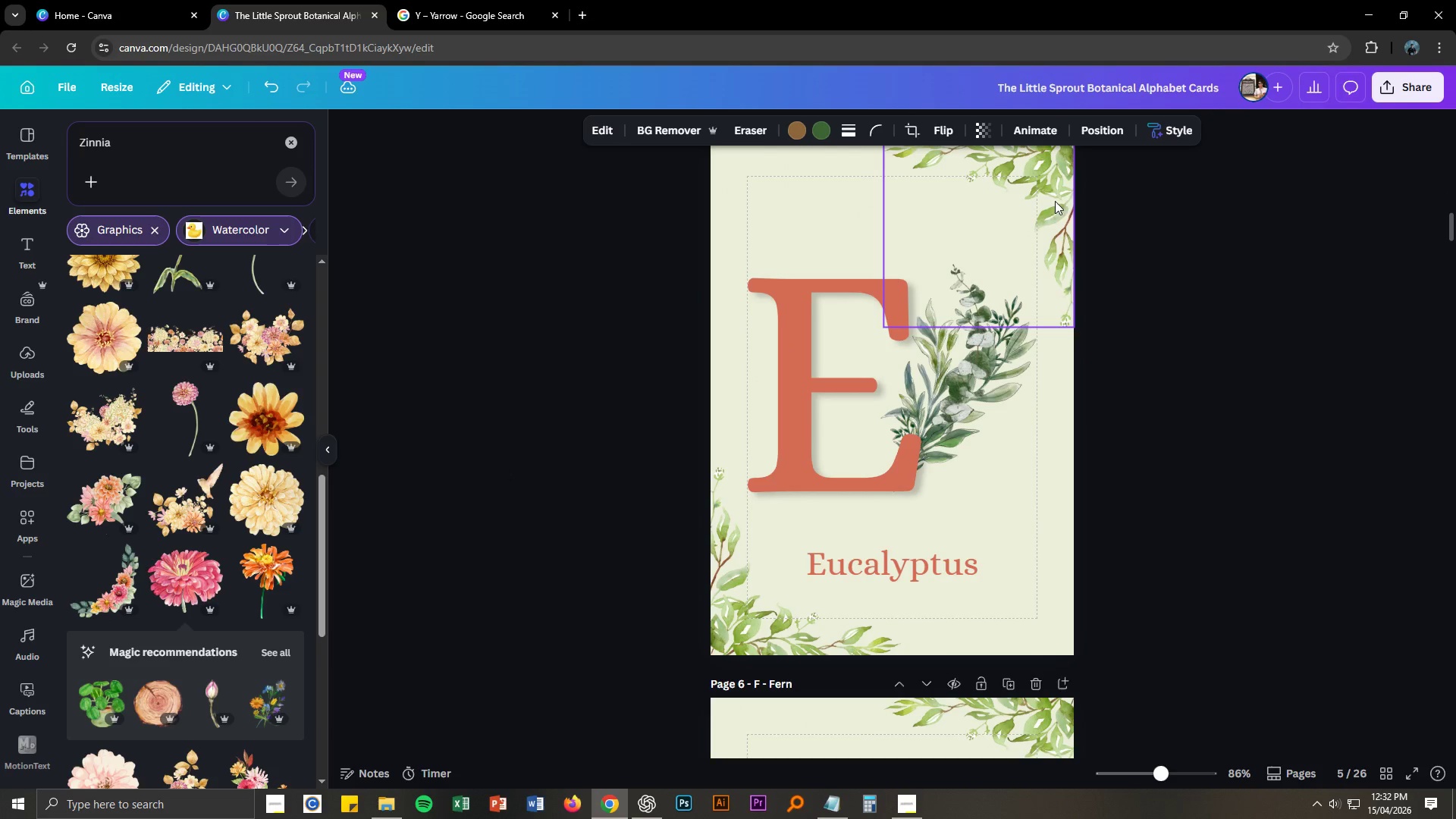 
left_click([1053, 171])
 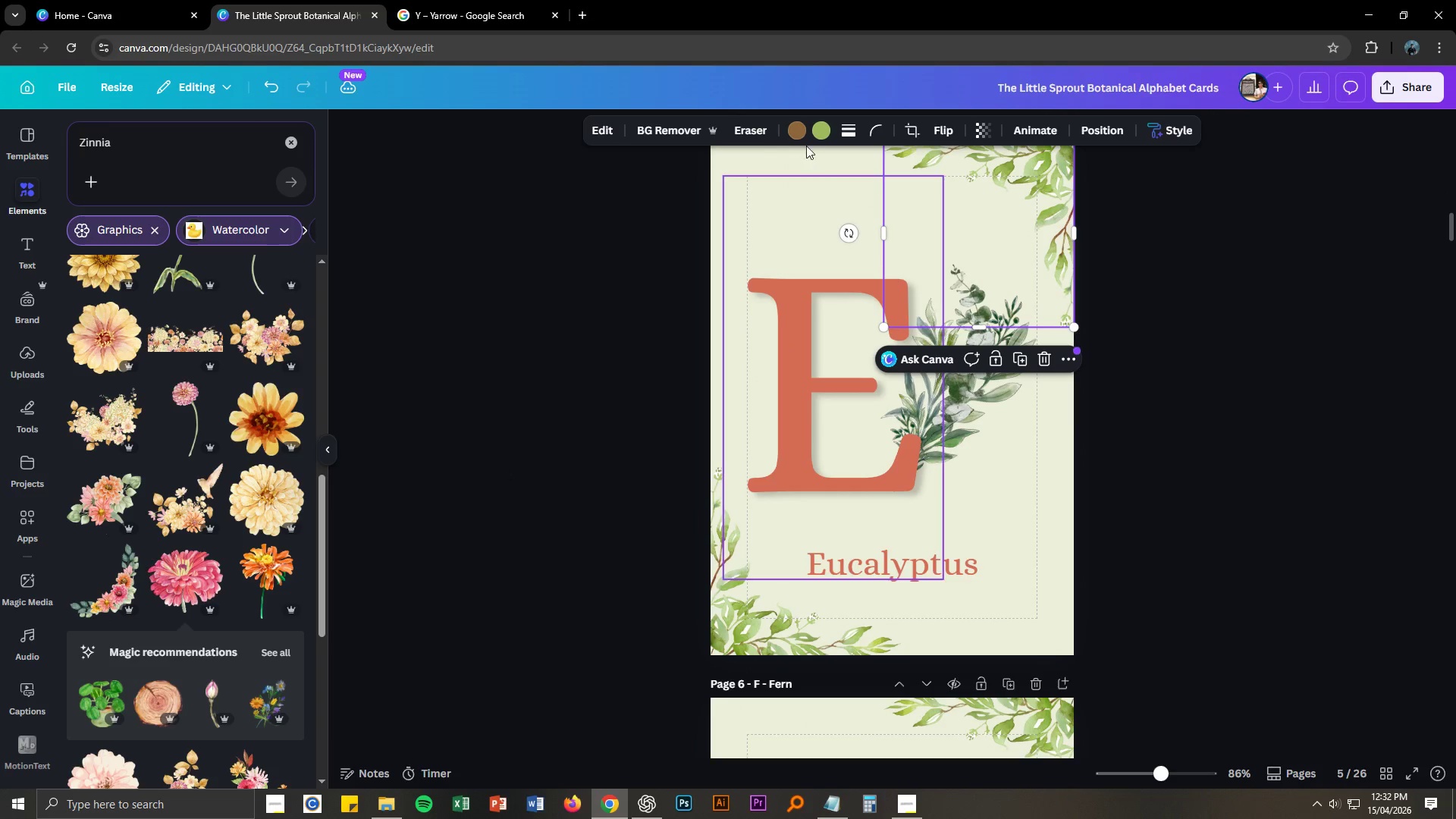 
left_click([822, 128])
 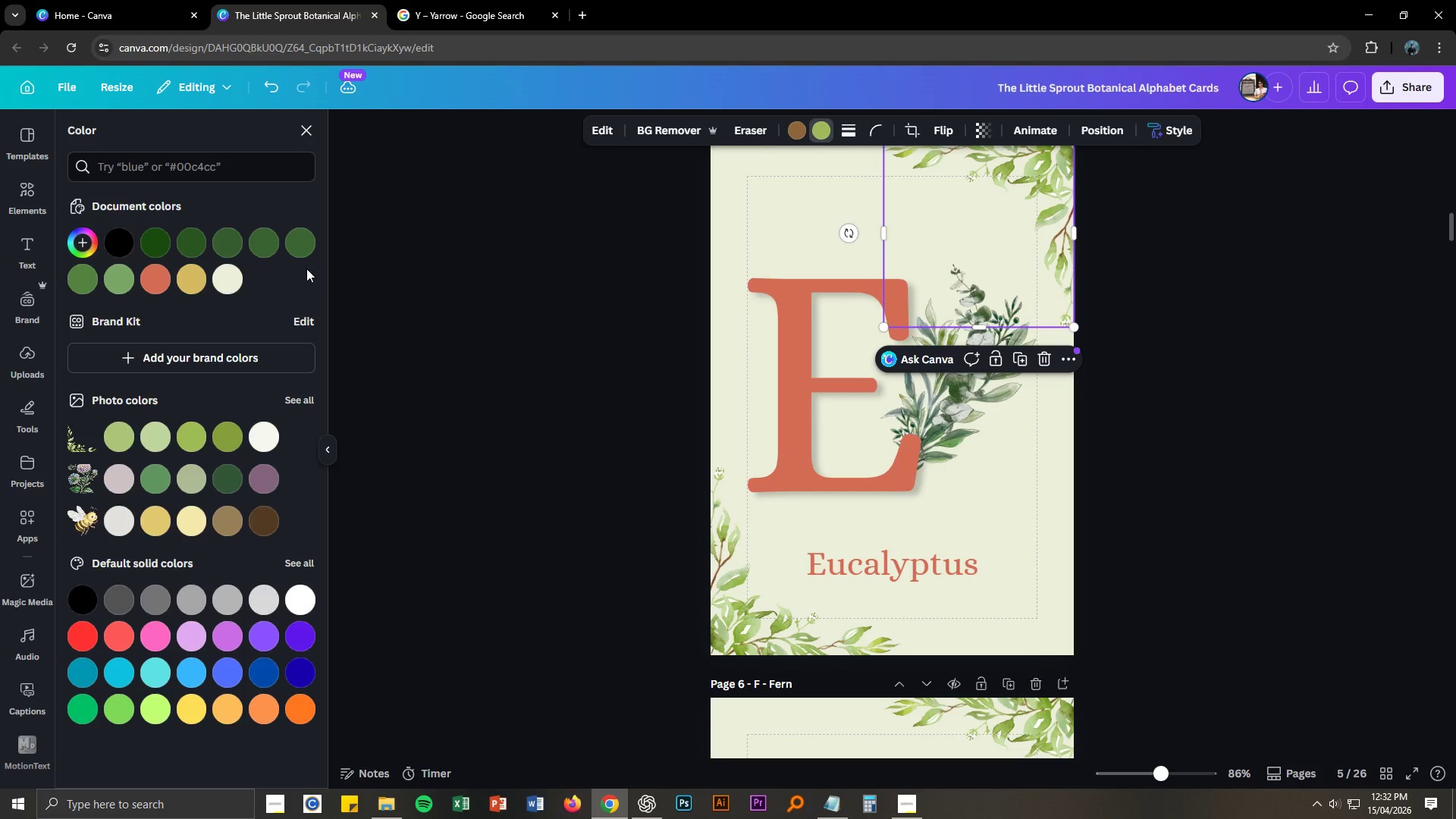 
left_click([294, 249])
 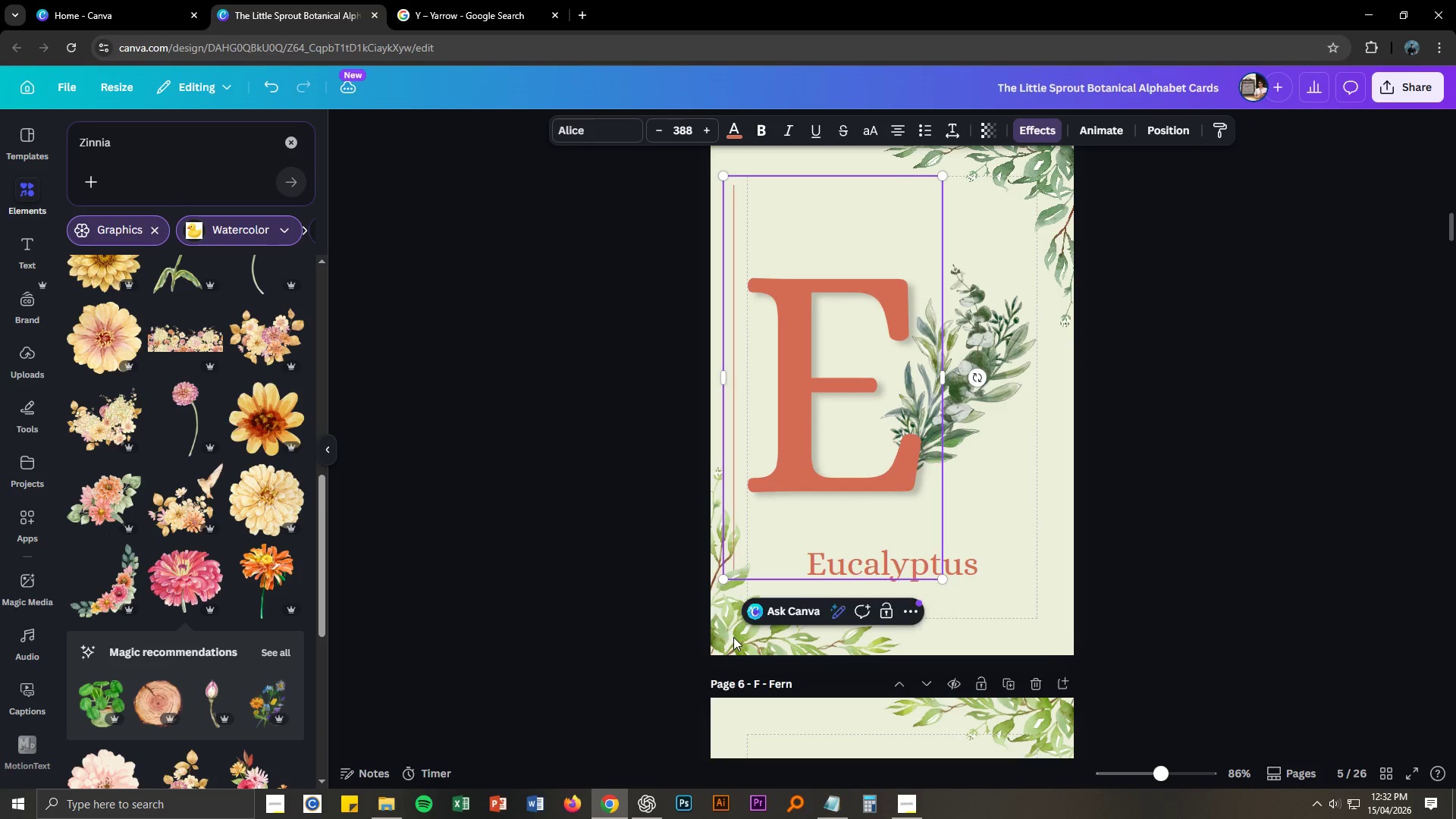 
double_click([717, 645])
 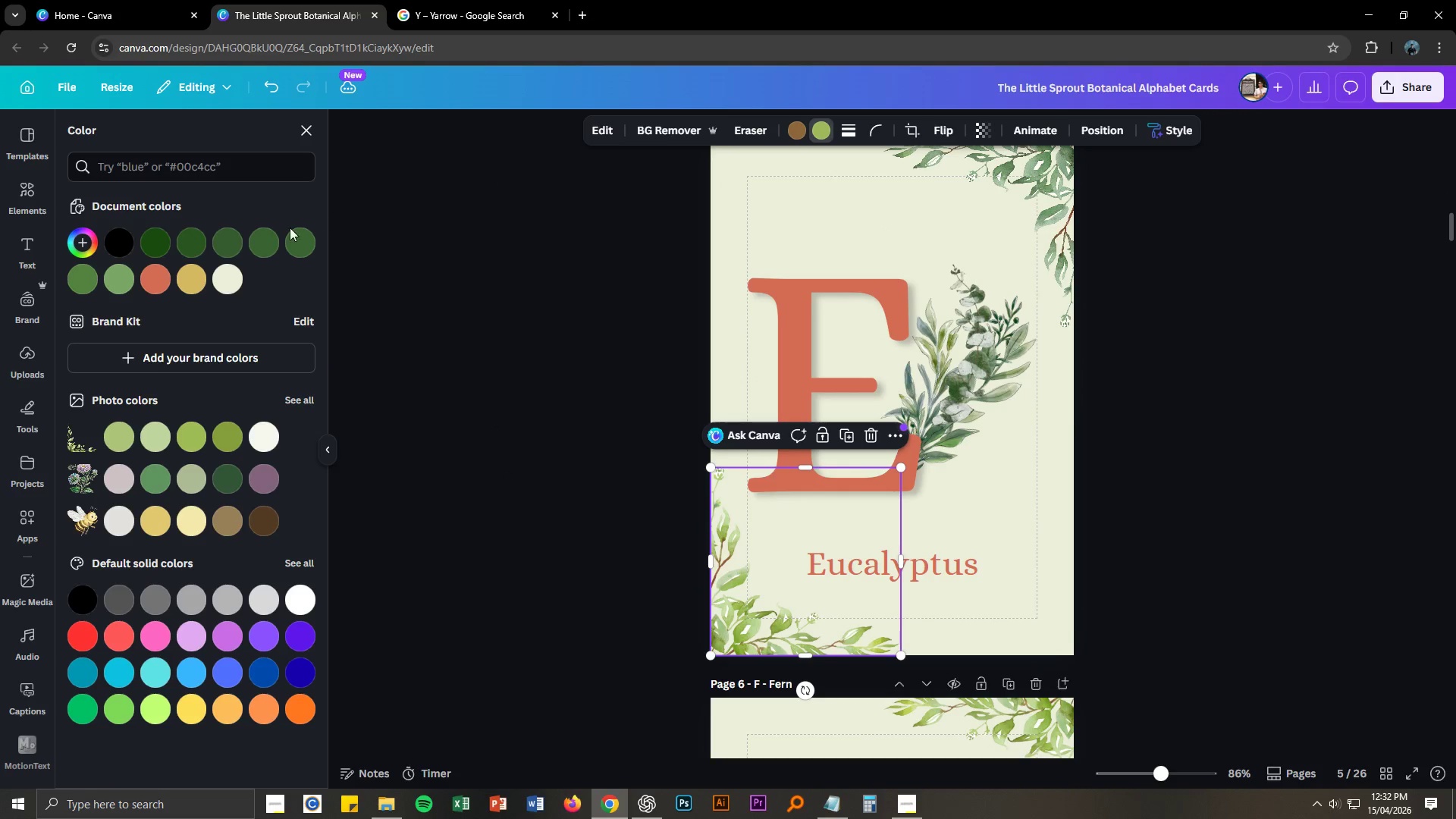 
double_click([528, 457])
 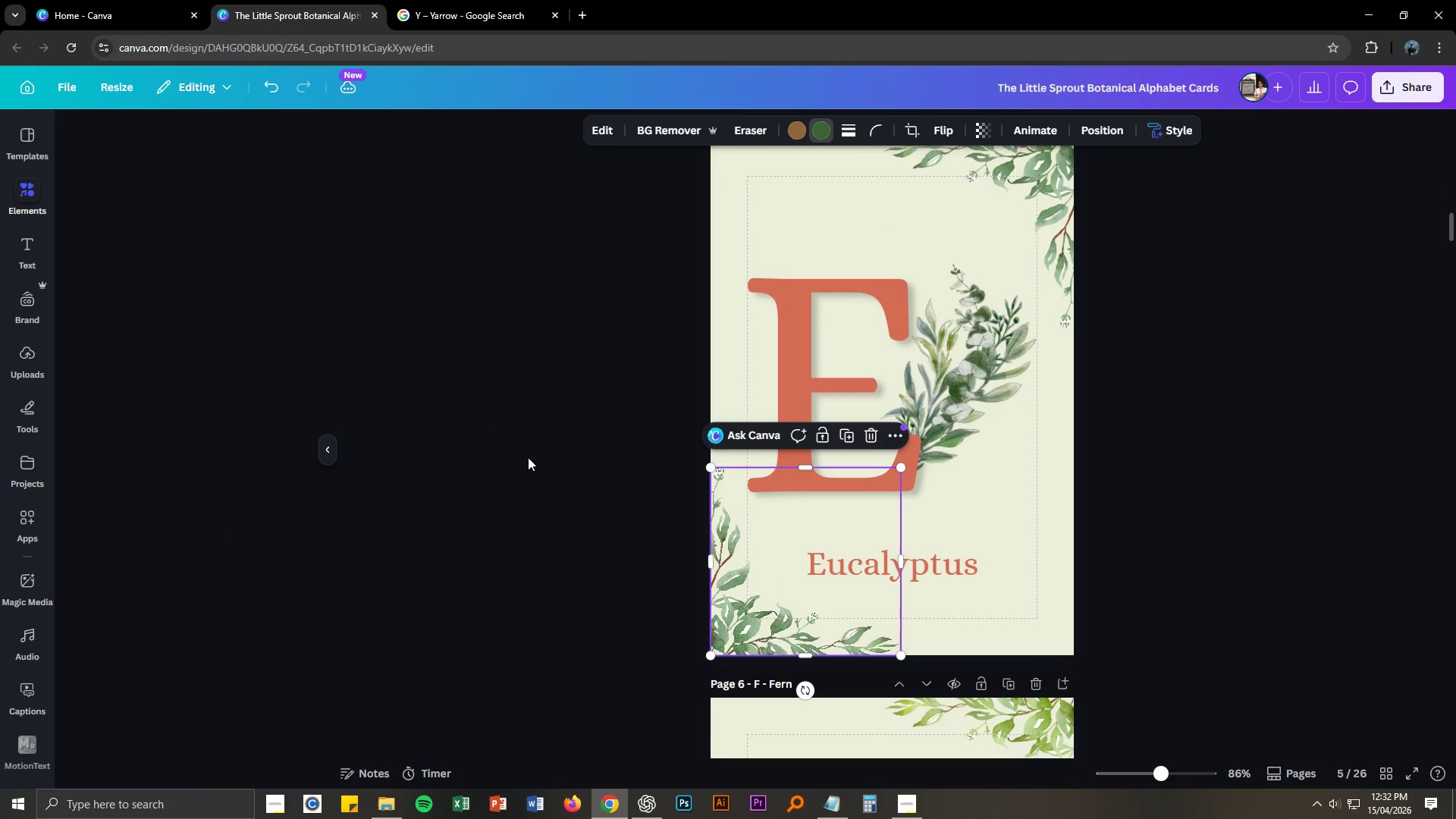 
scroll: coordinate [613, 494], scroll_direction: down, amount: 5.0
 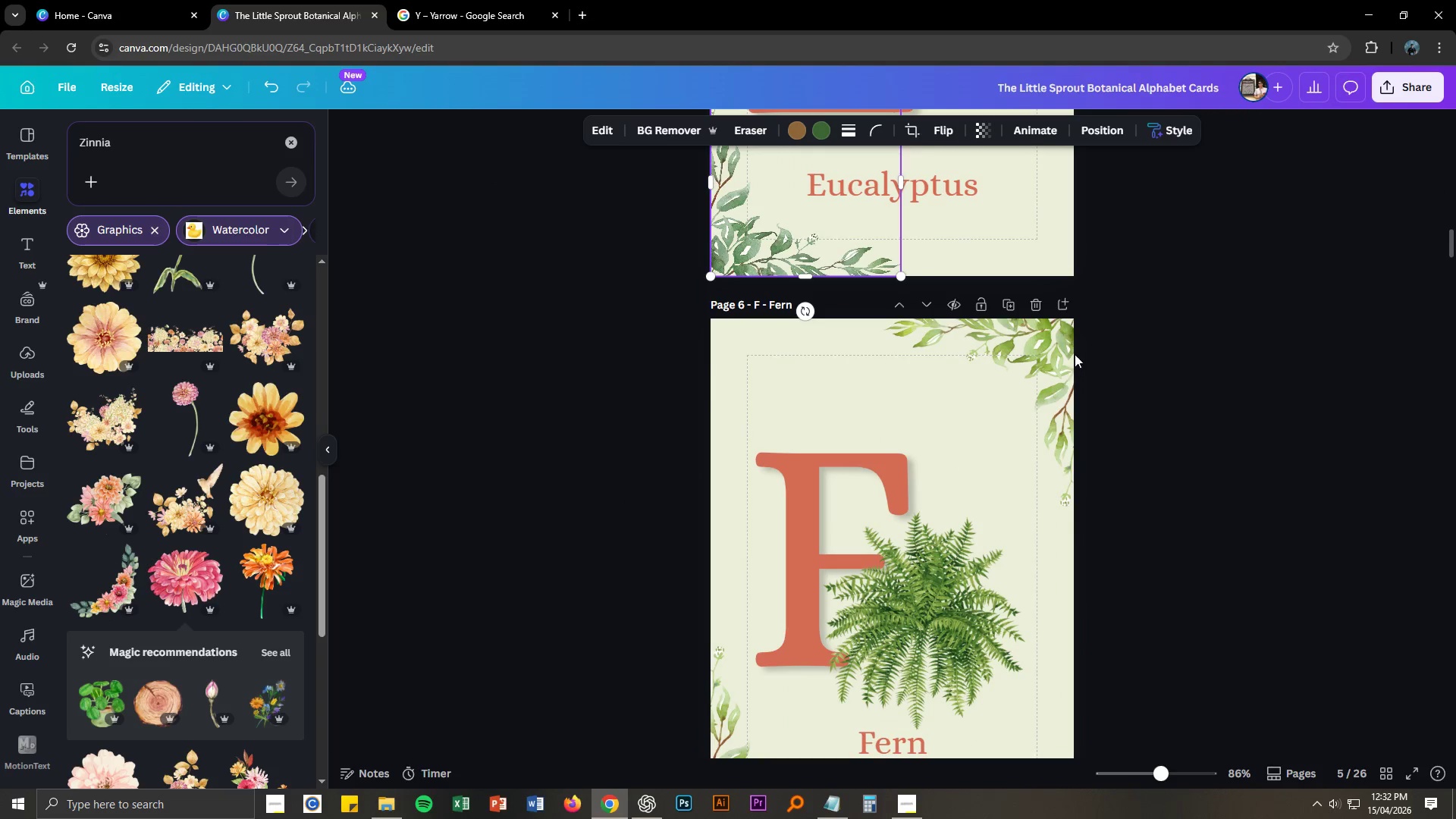 
left_click([1065, 349])
 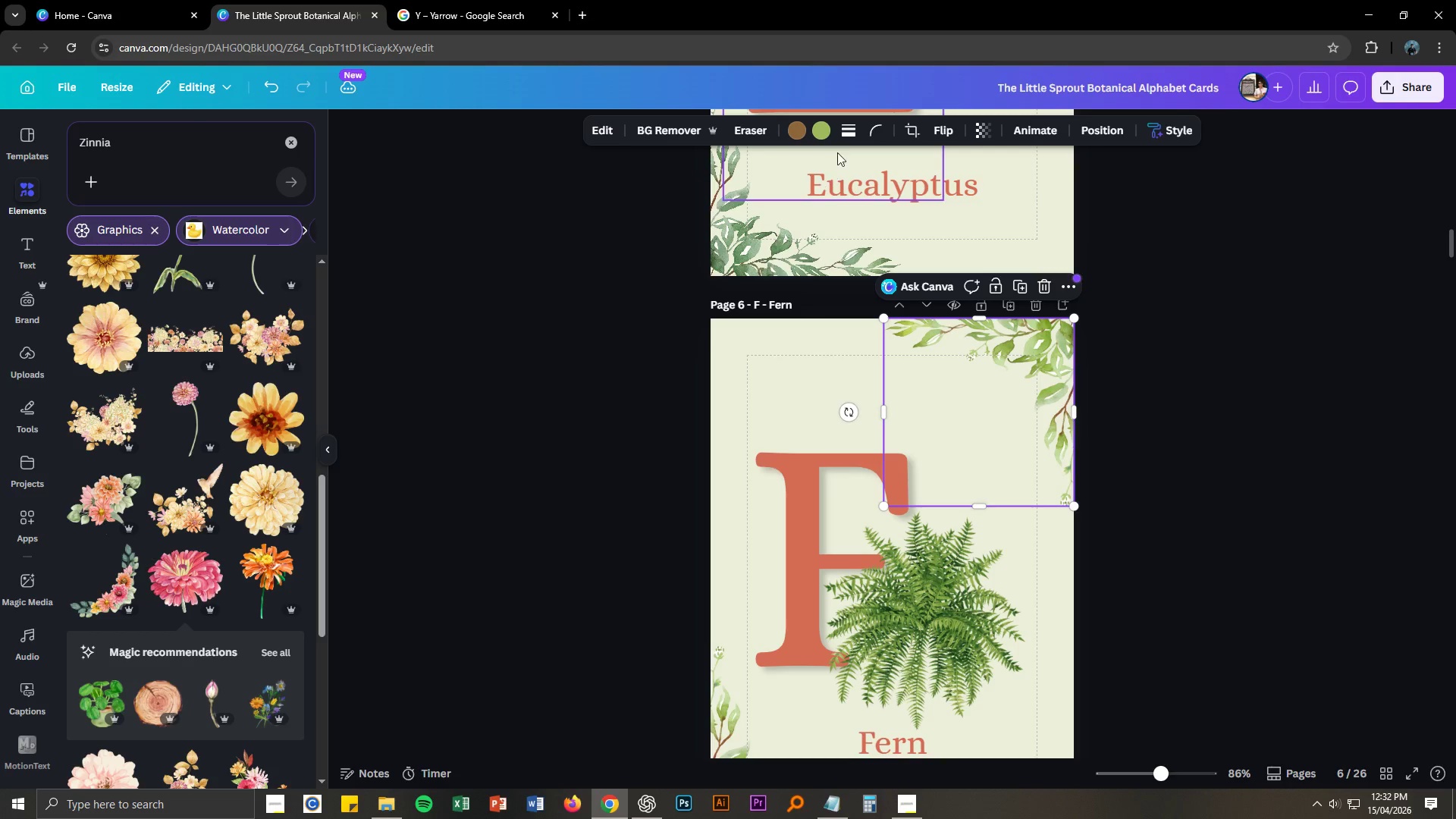 
left_click([826, 130])
 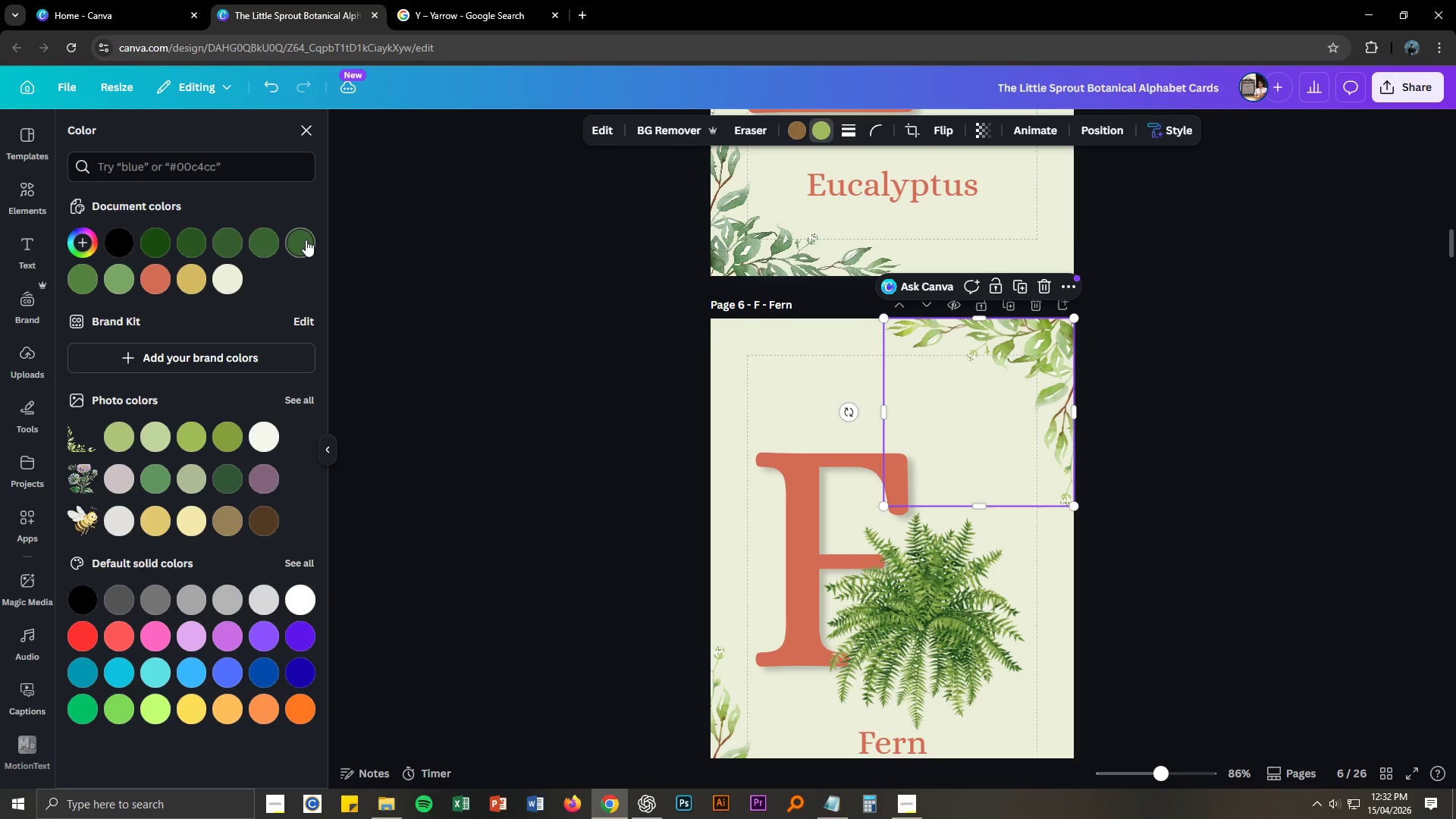 
double_click([602, 432])
 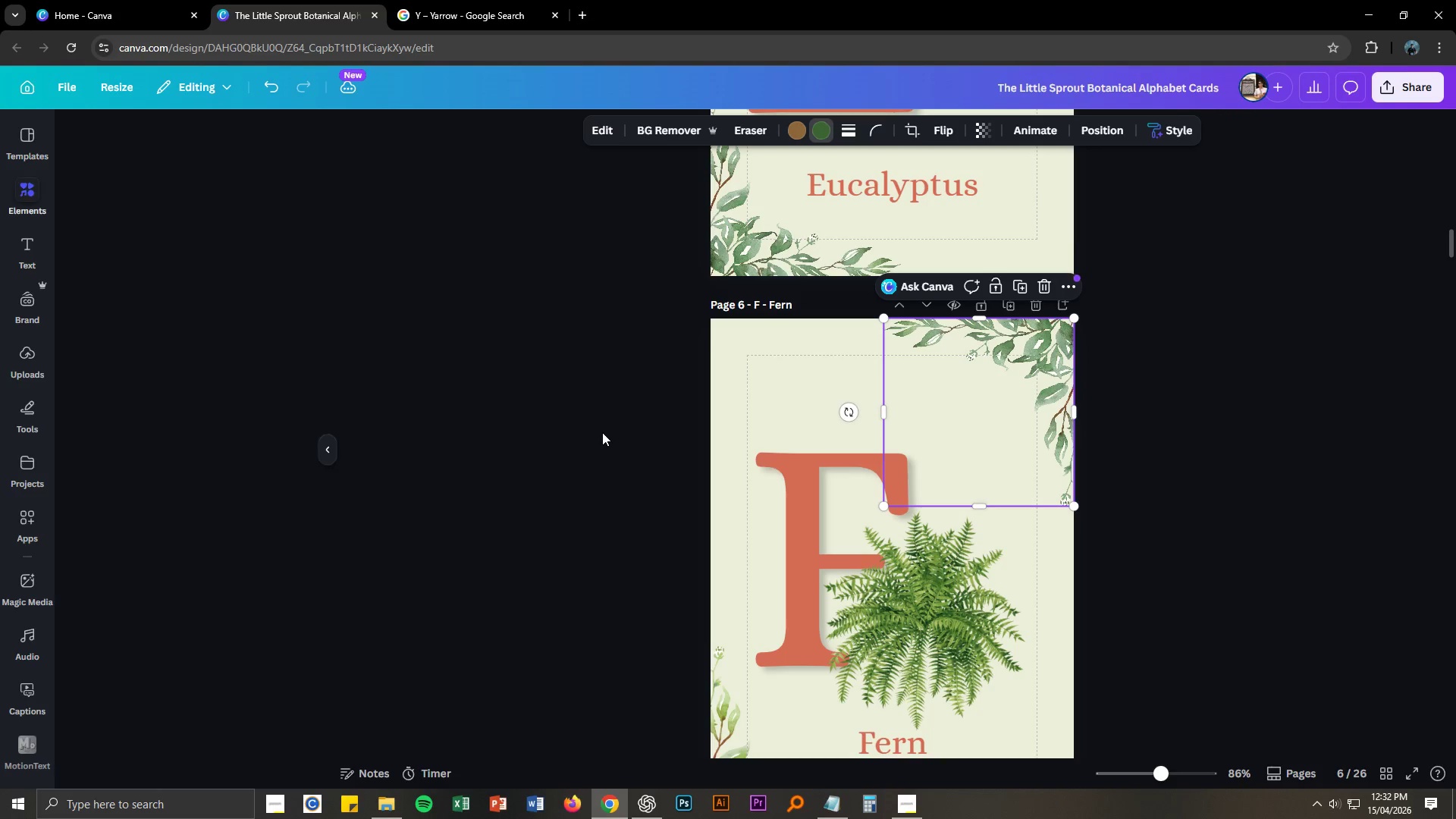 
scroll: coordinate [602, 432], scroll_direction: down, amount: 4.0
 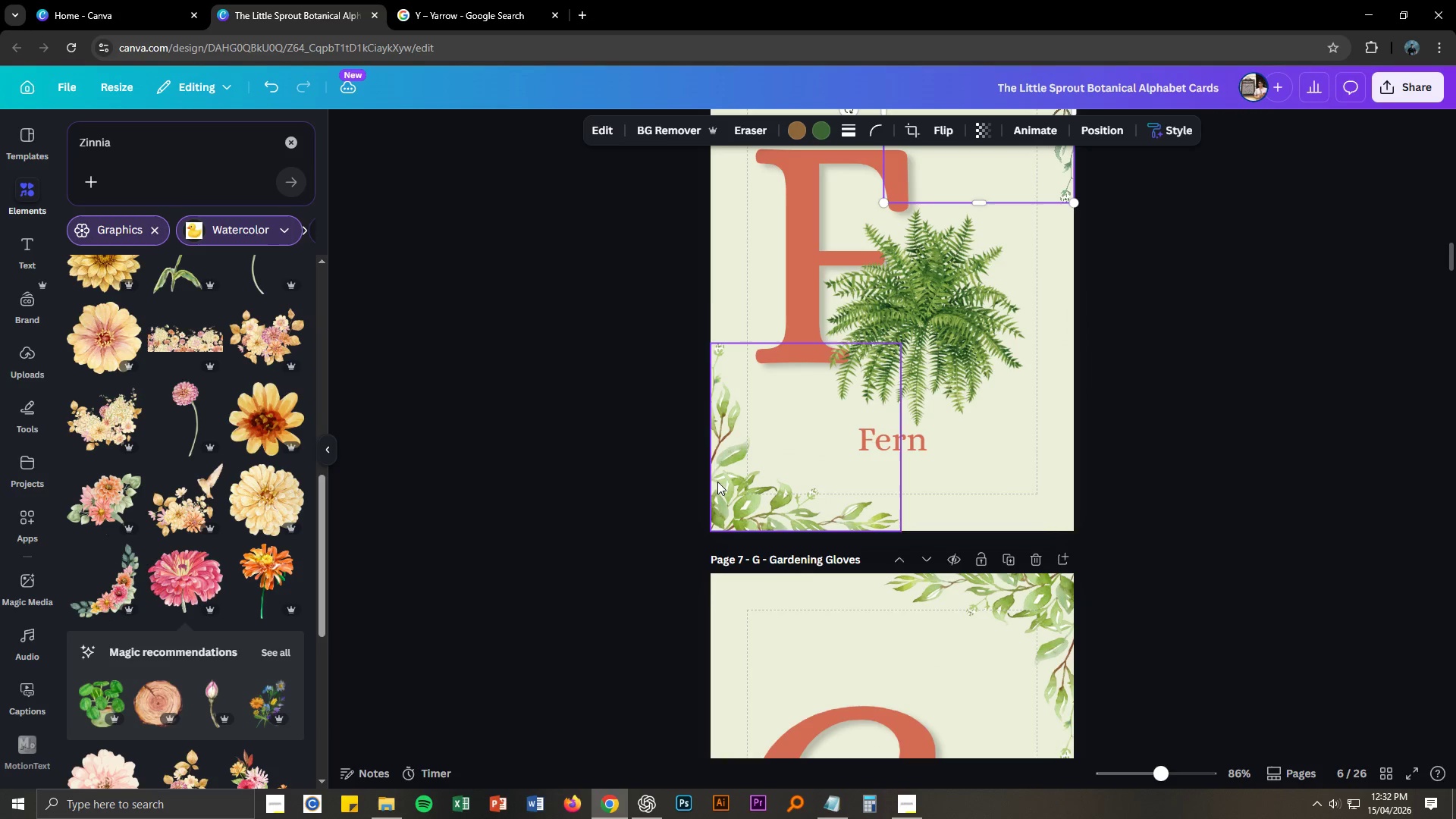 
left_click([718, 483])
 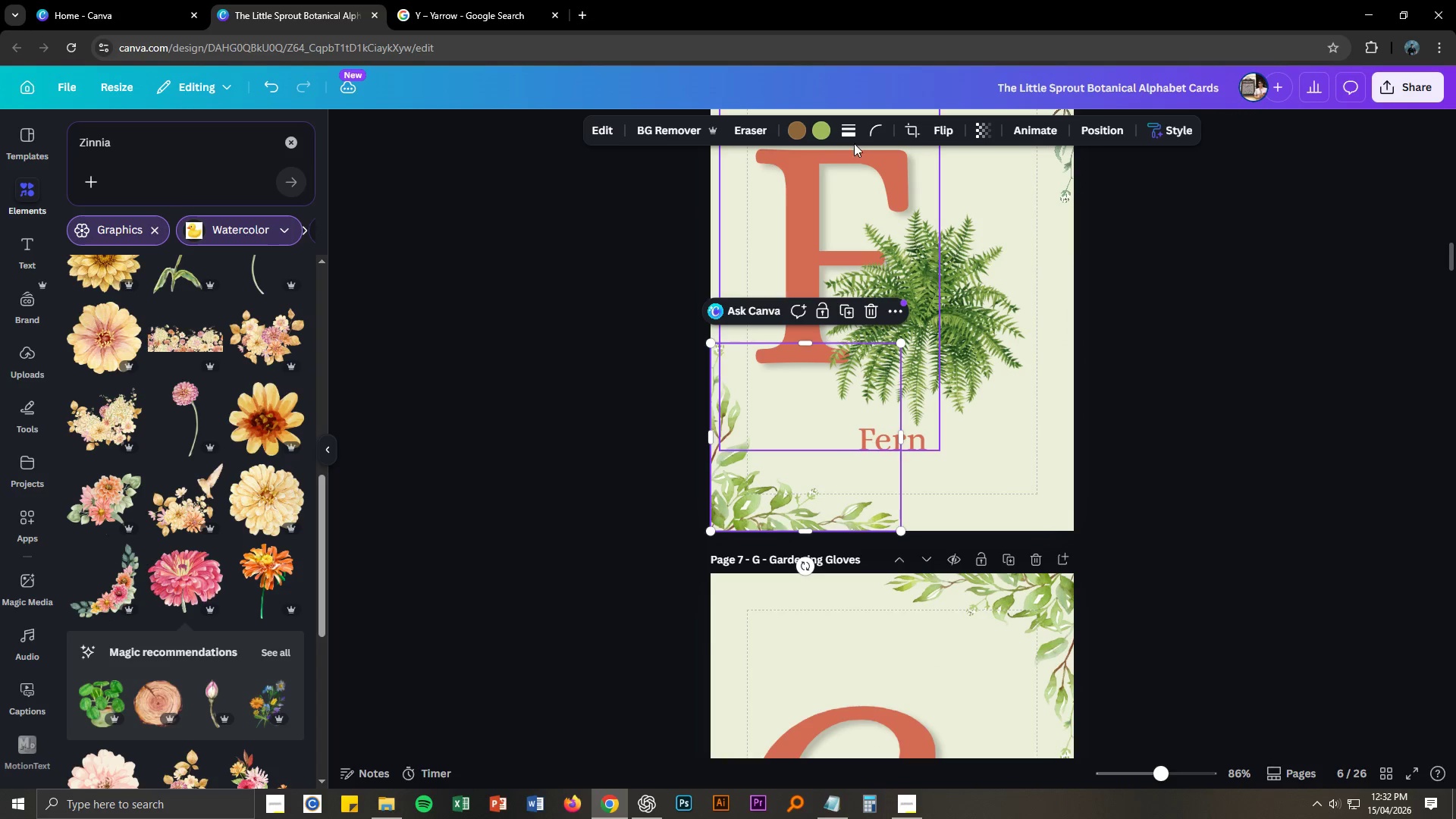 
left_click([824, 131])
 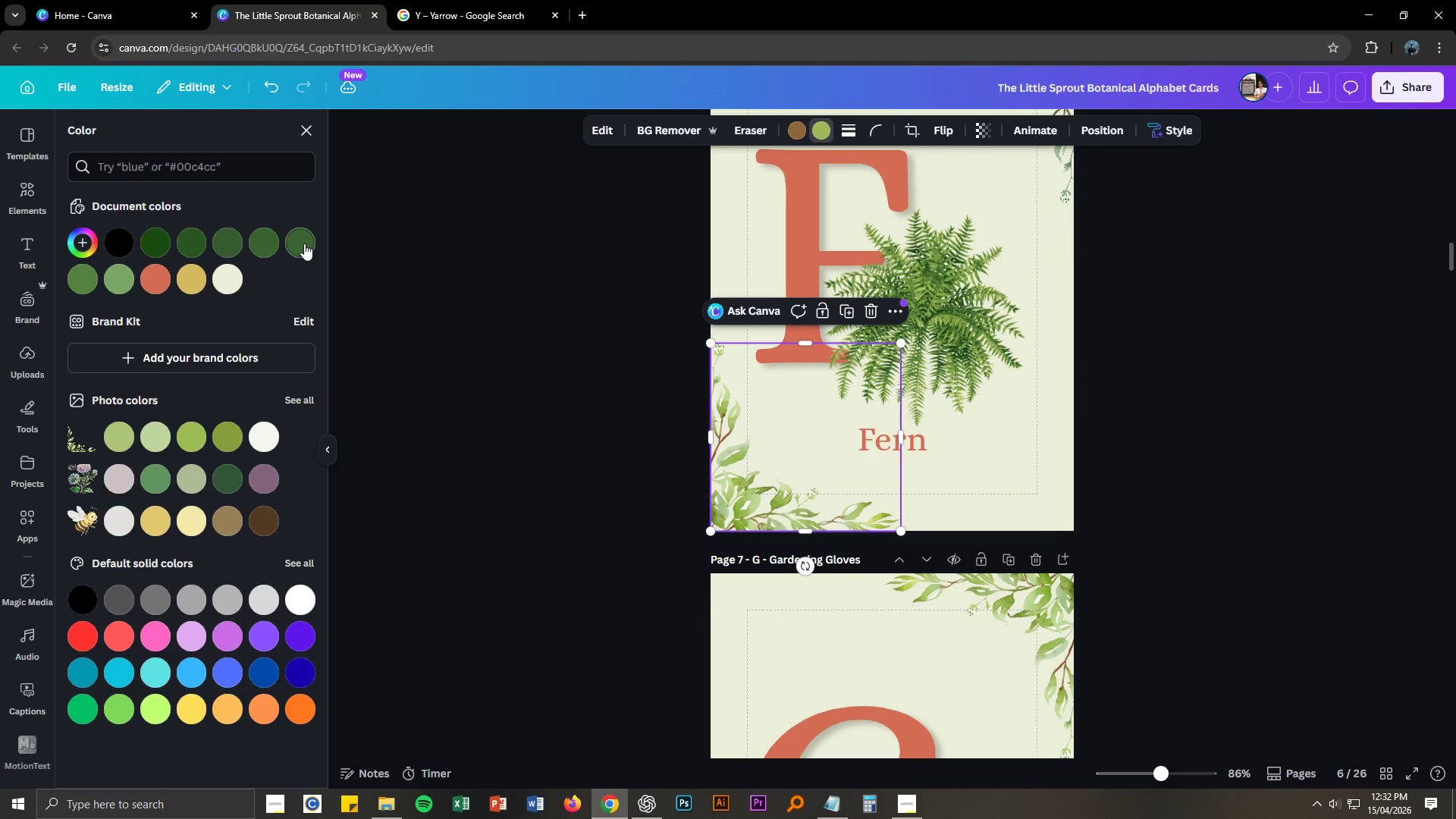 
double_click([551, 413])
 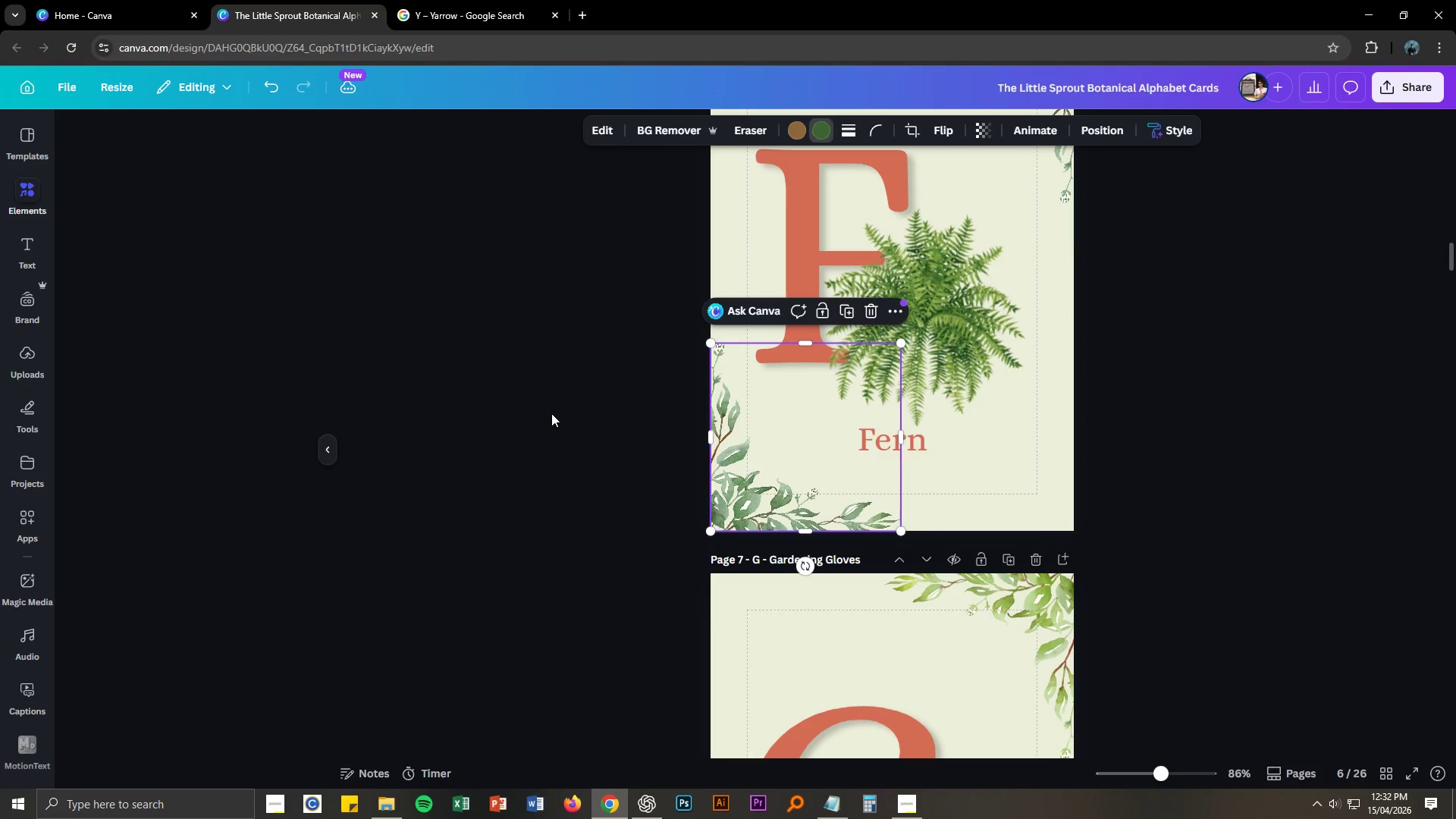 
scroll: coordinate [551, 413], scroll_direction: down, amount: 3.0
 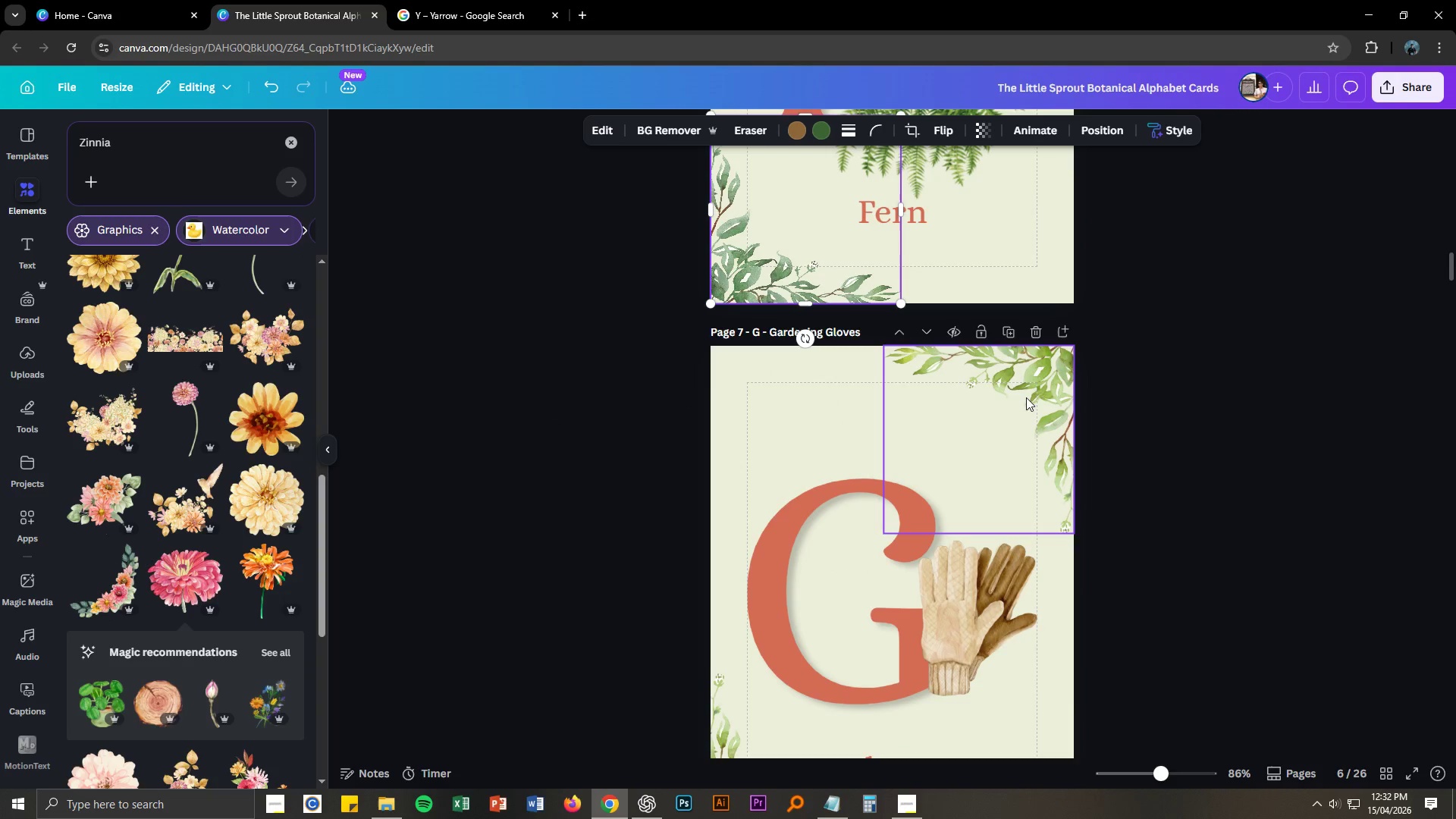 
left_click([1053, 376])
 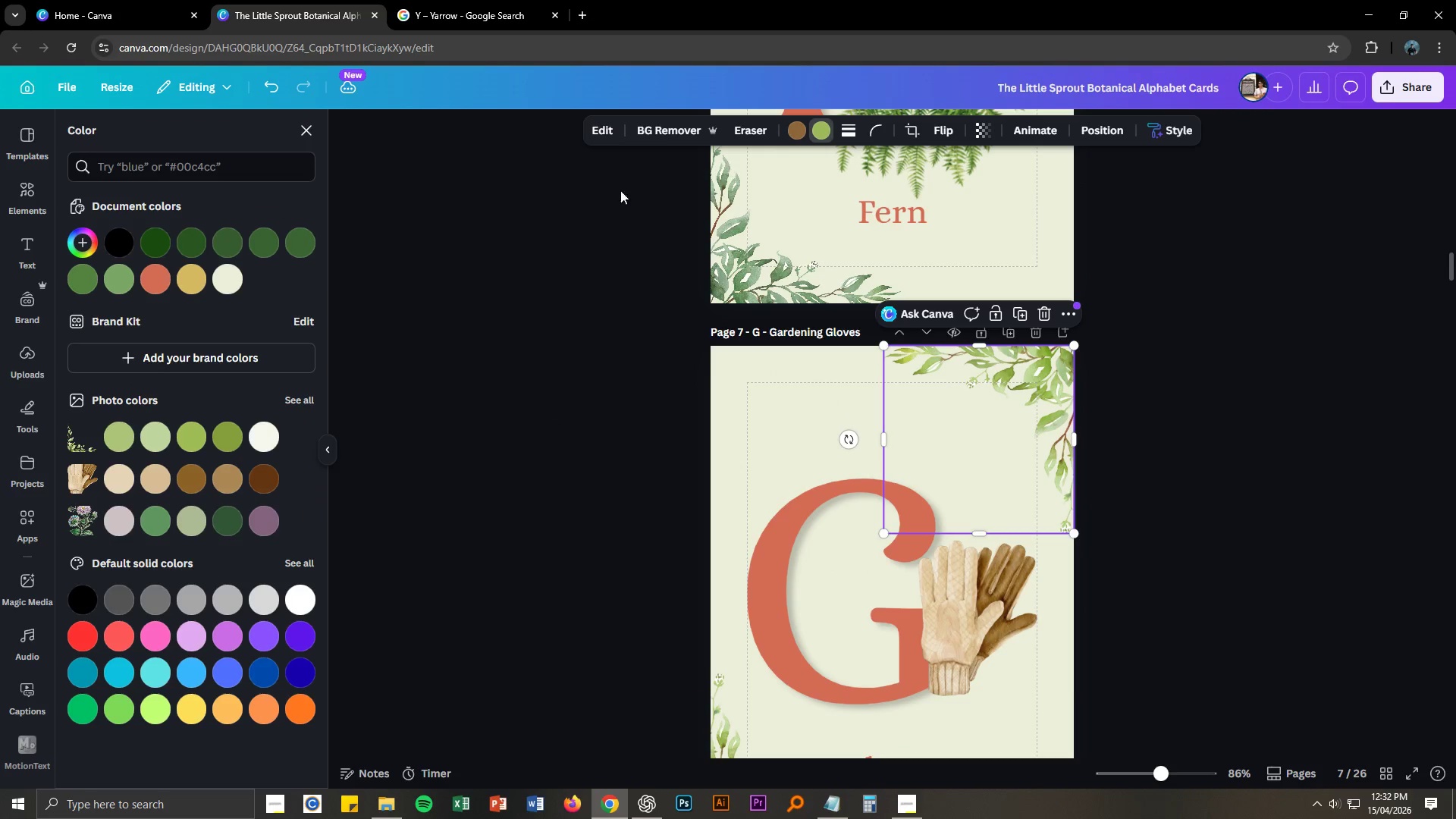 
left_click([303, 246])
 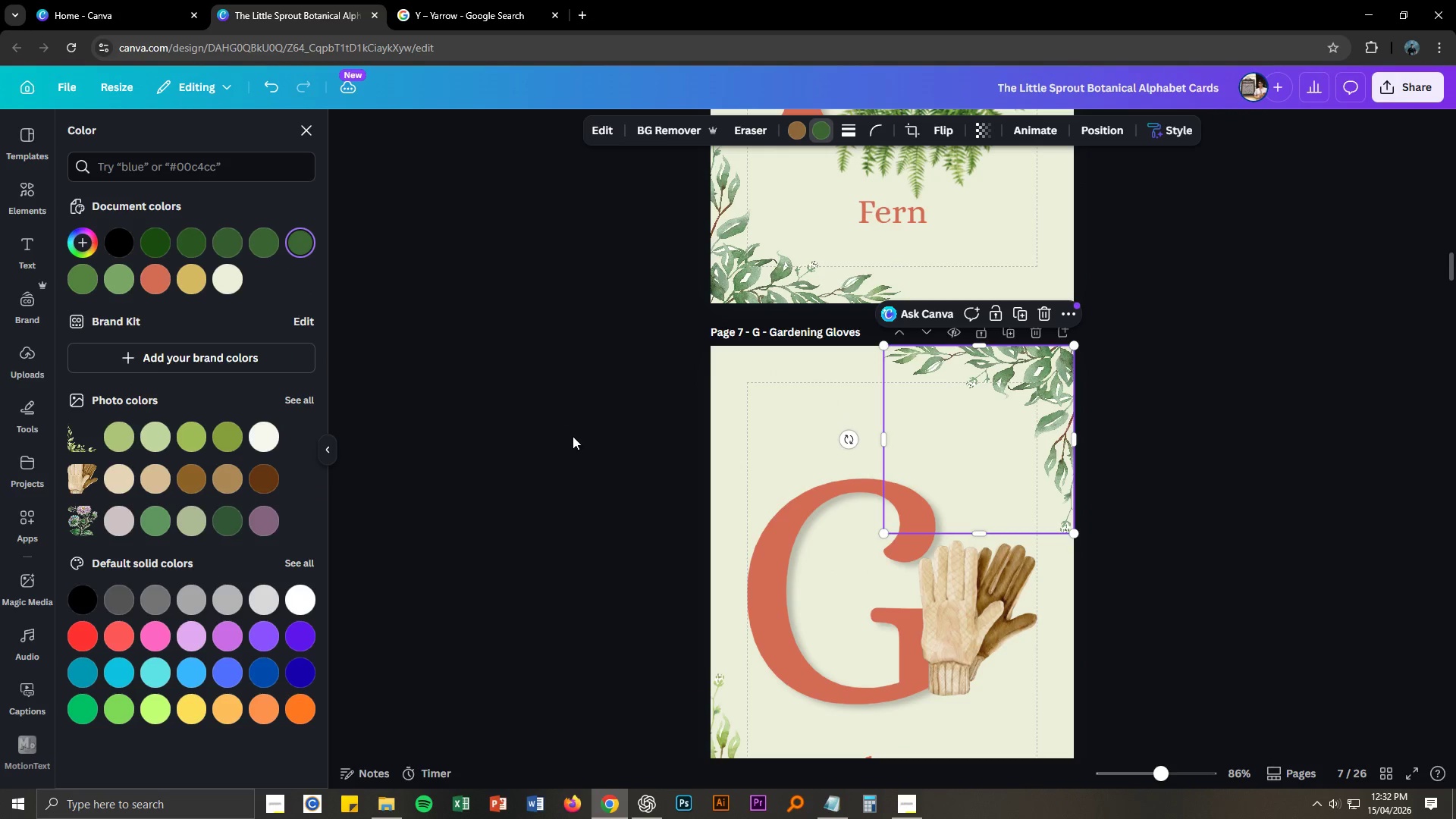 
left_click([574, 445])
 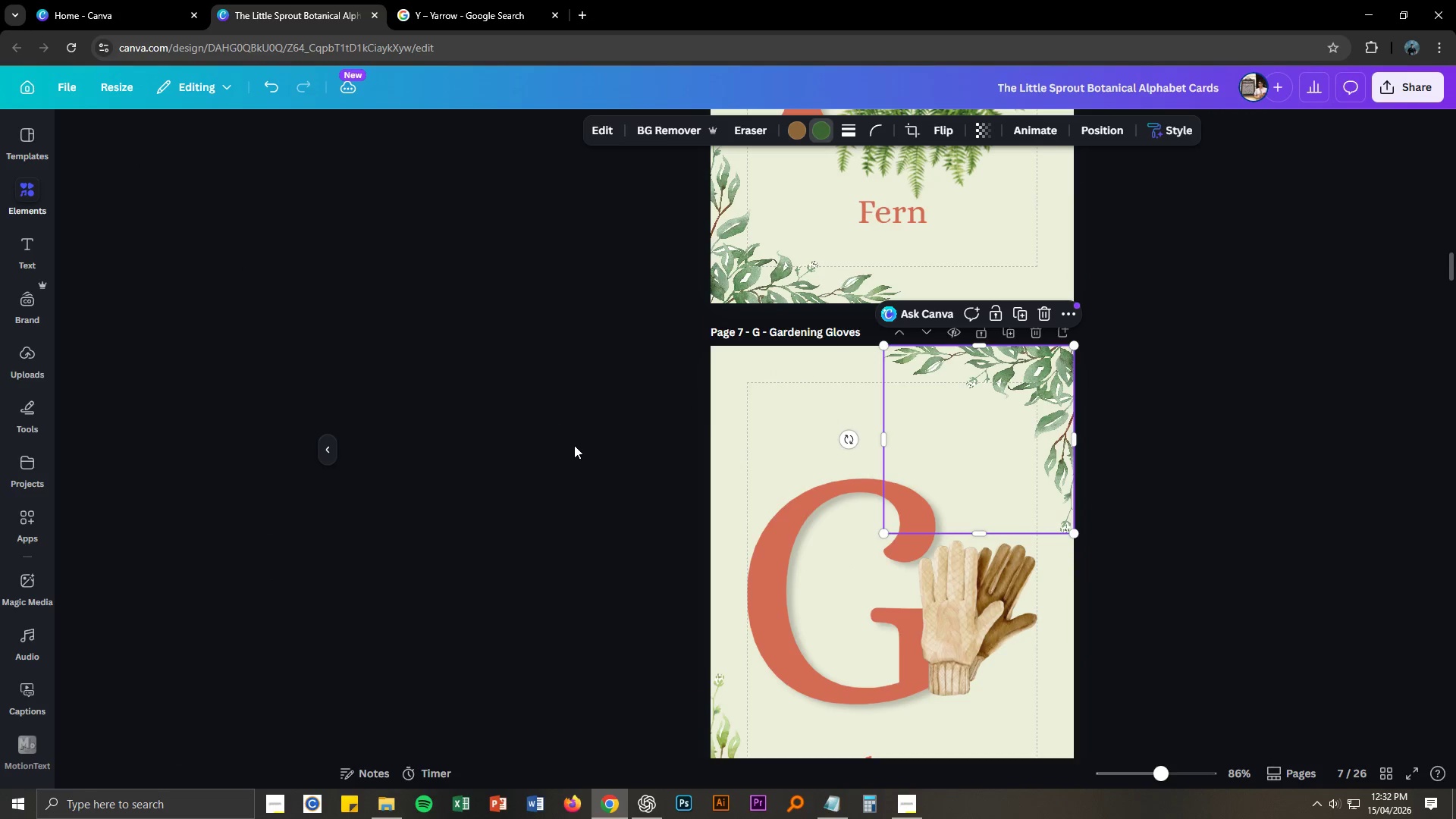 
scroll: coordinate [574, 445], scroll_direction: down, amount: 4.0
 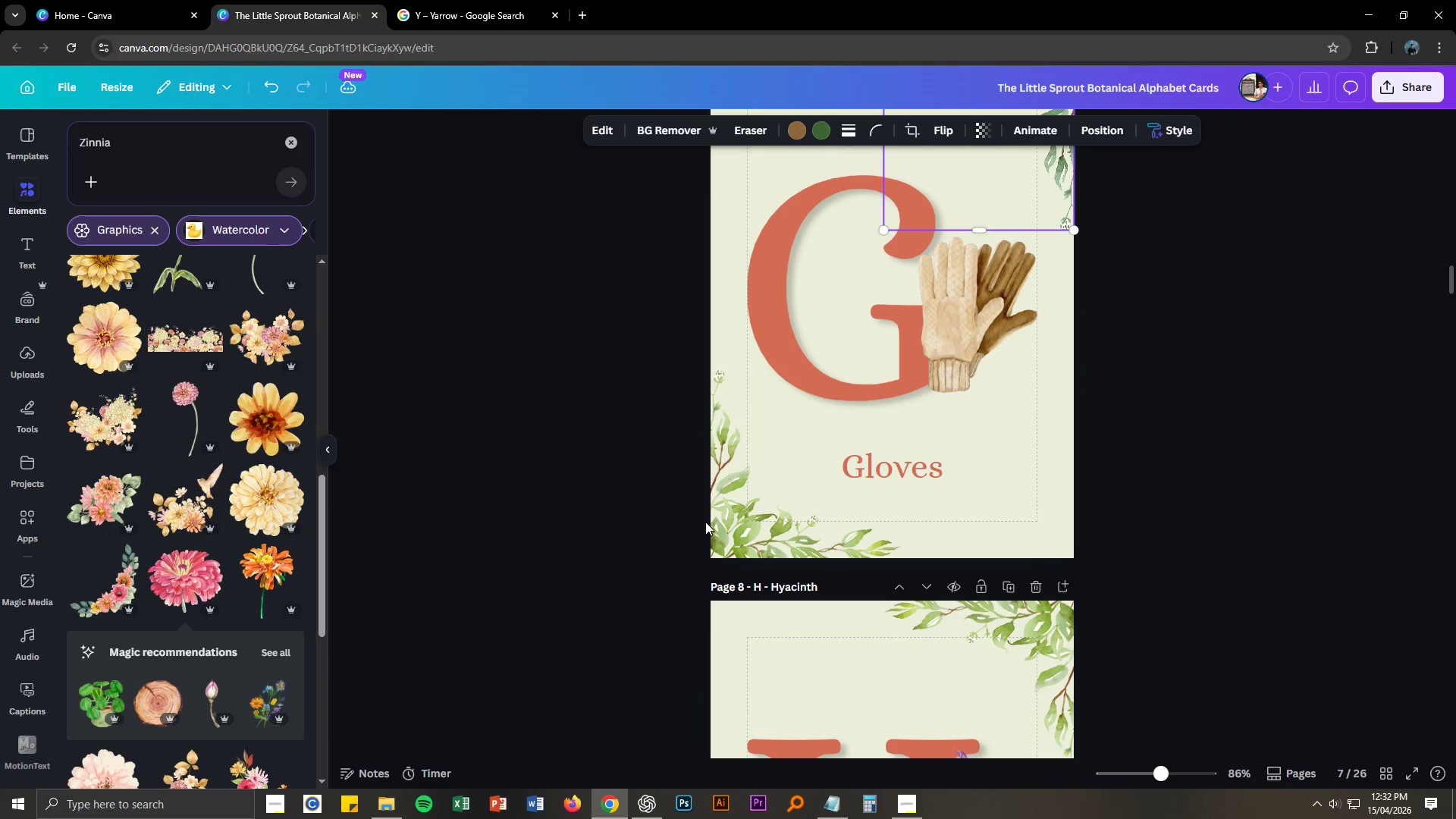 
left_click([731, 527])
 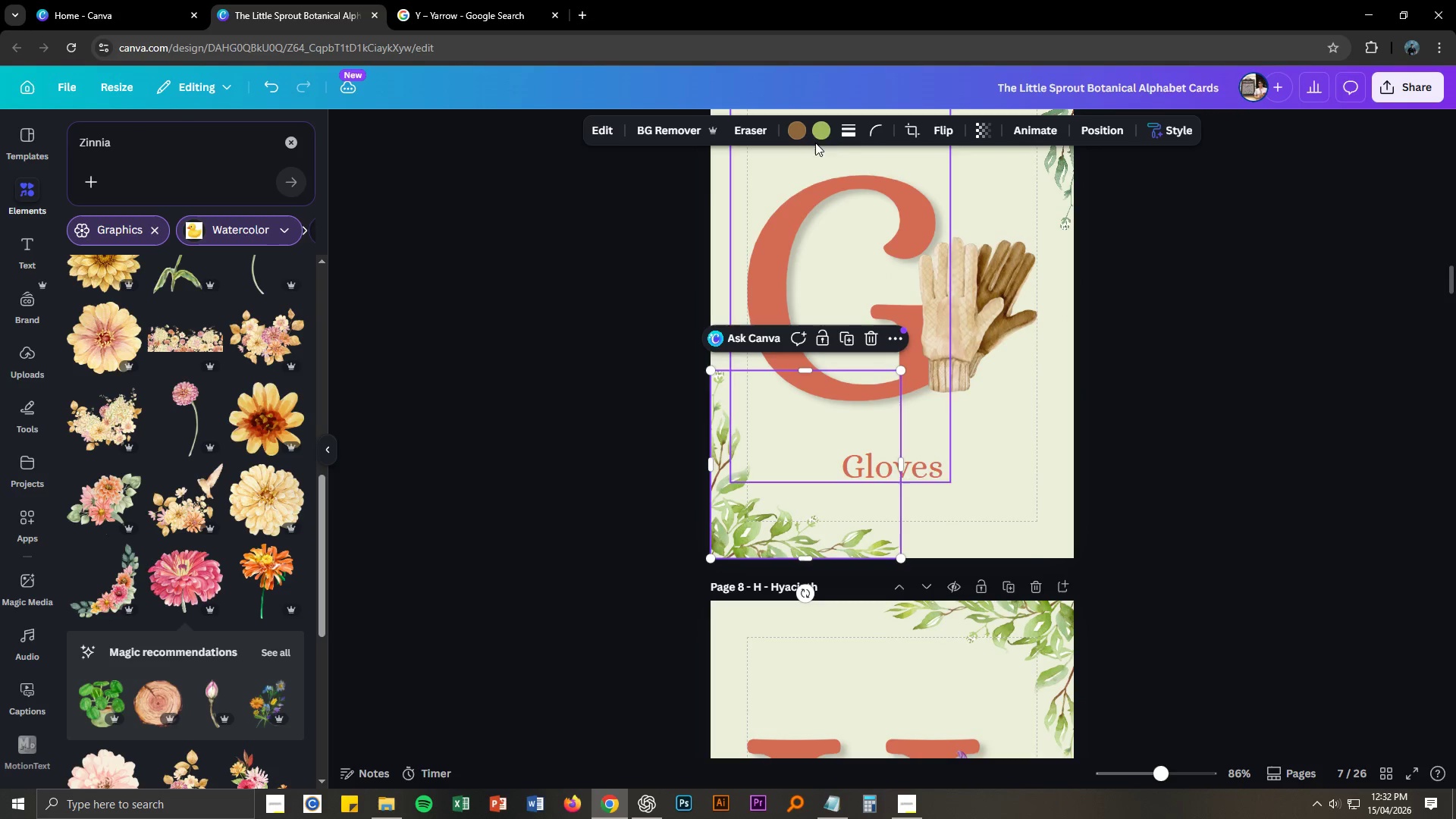 
left_click([830, 127])
 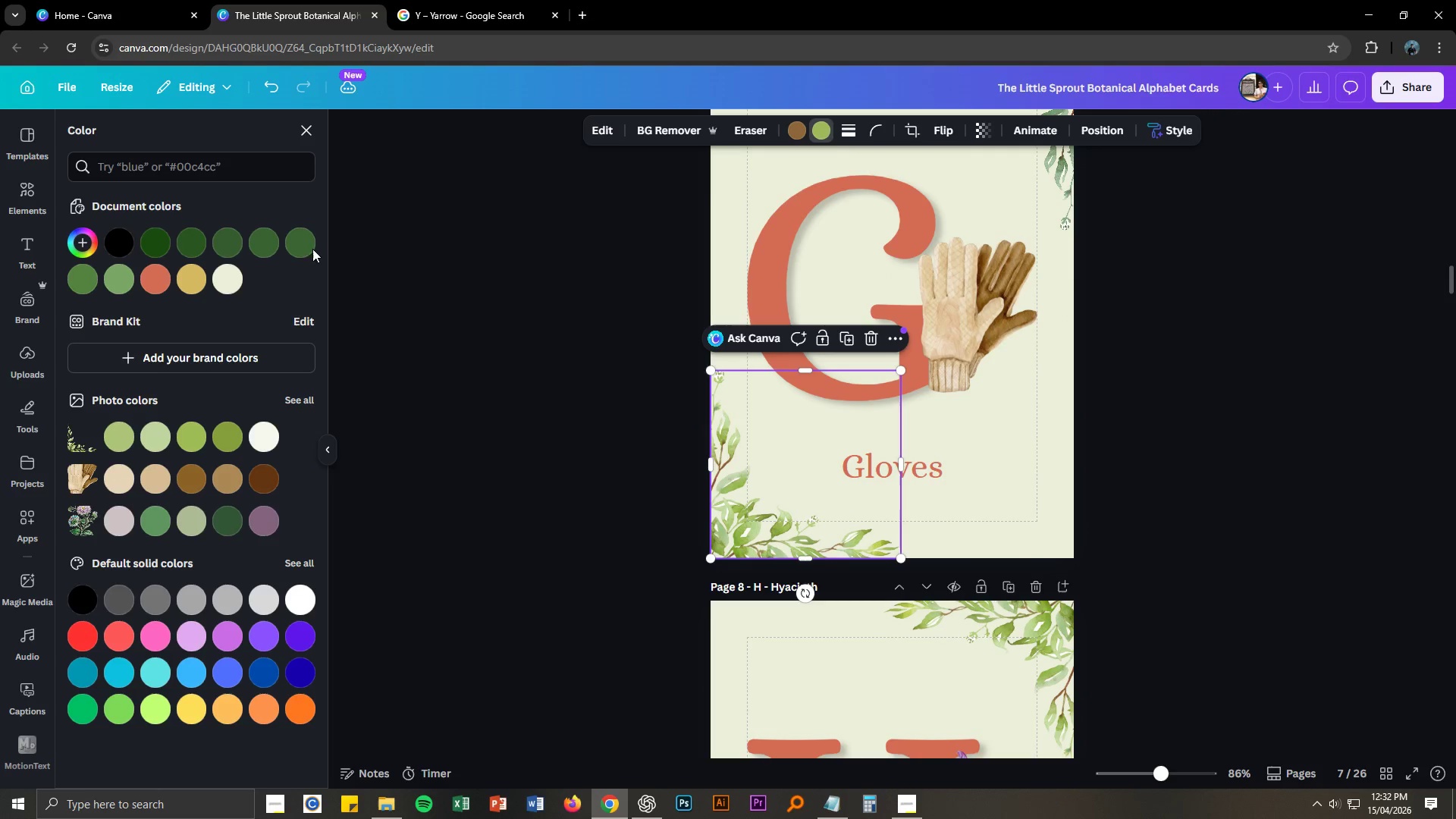 
double_click([519, 425])
 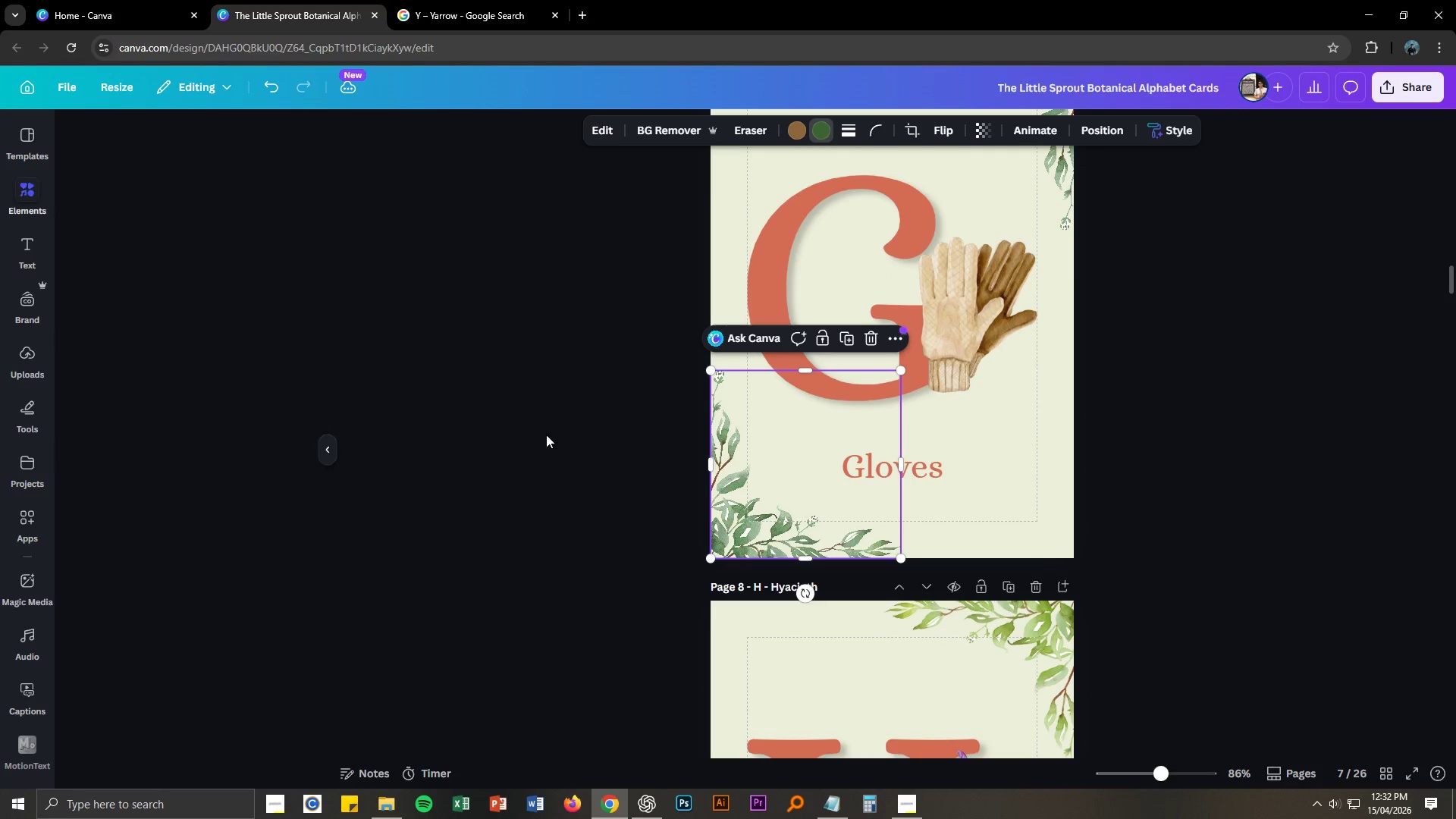 
scroll: coordinate [597, 460], scroll_direction: down, amount: 3.0
 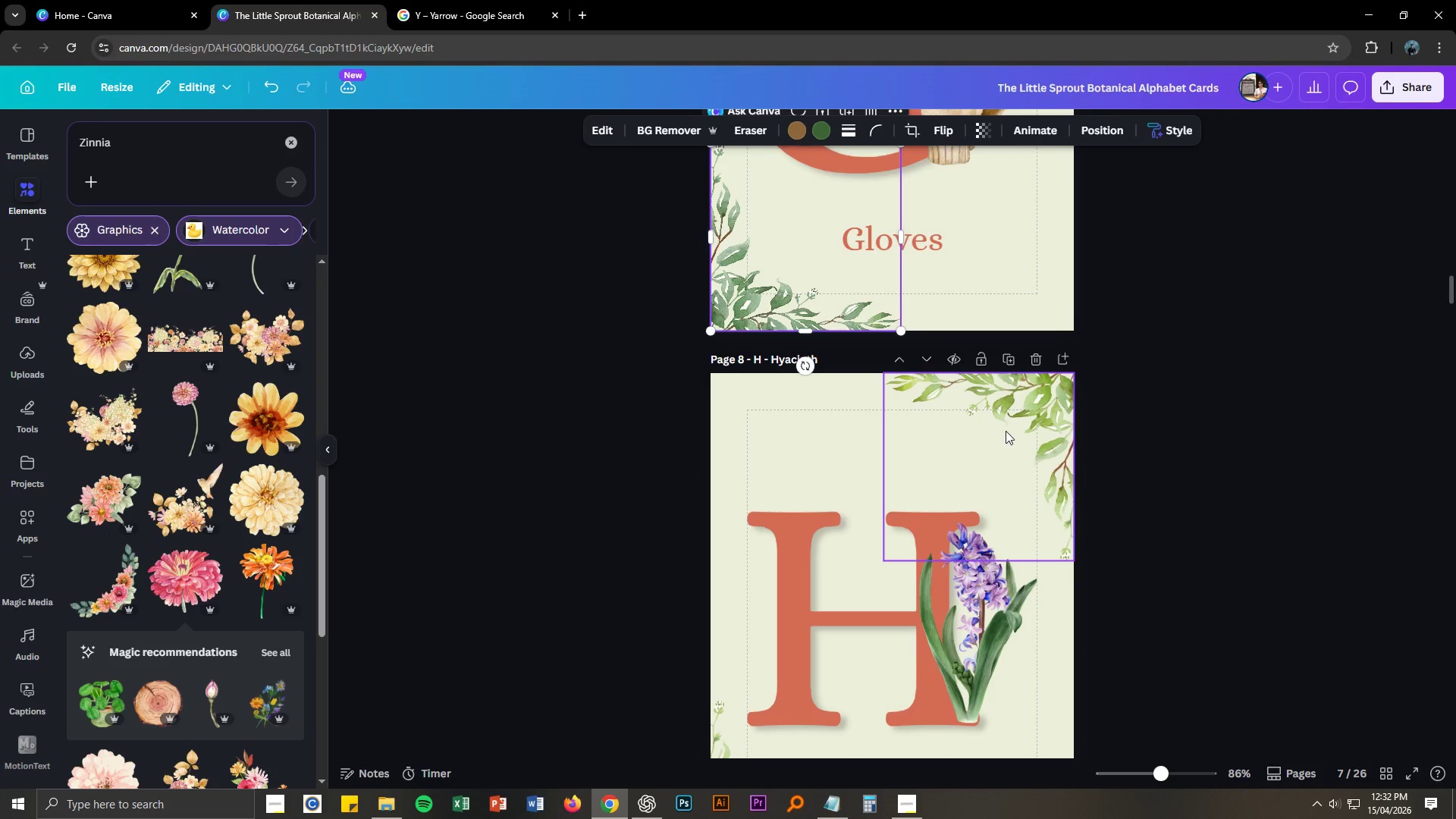 
left_click([1046, 400])
 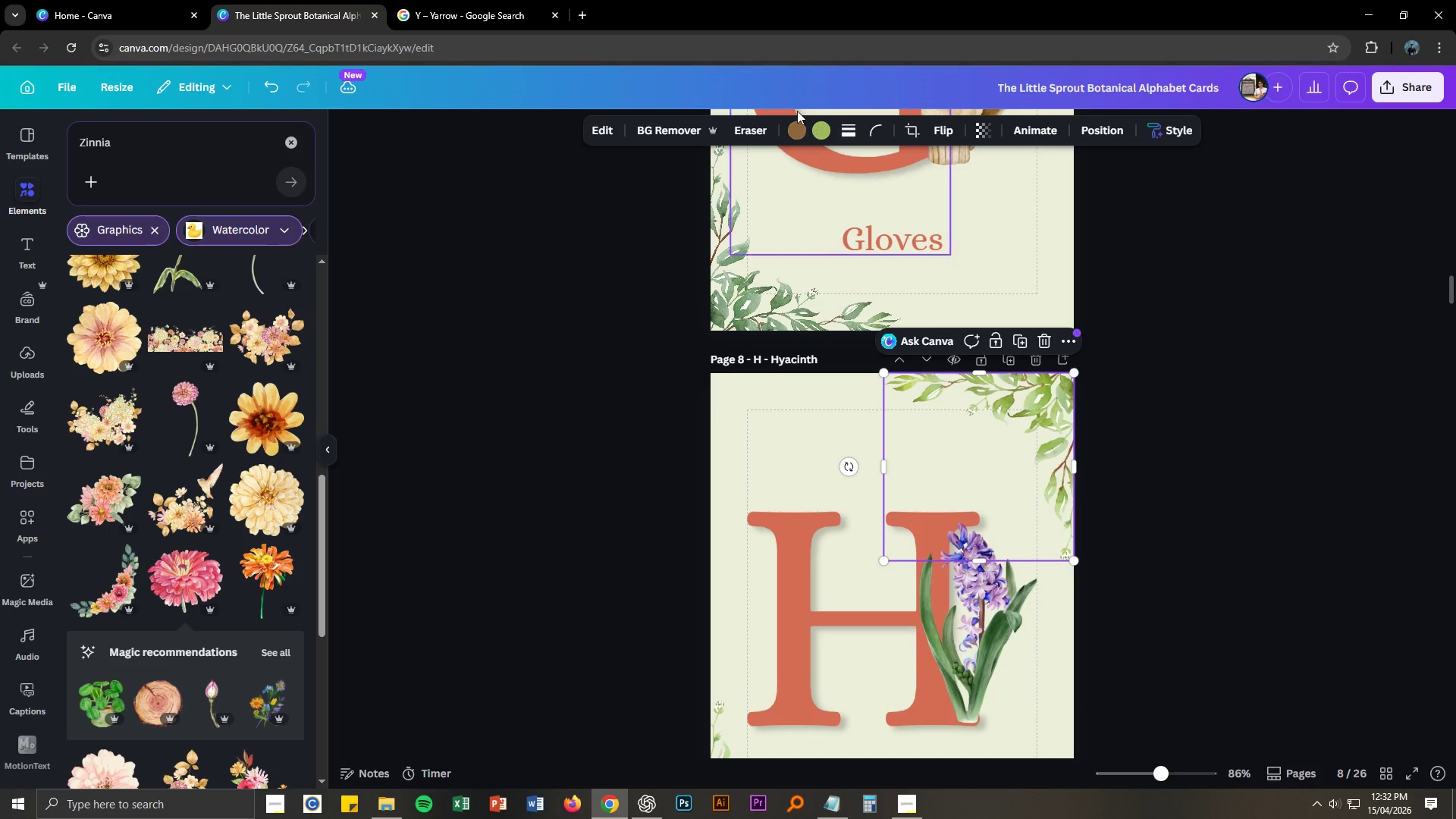 
left_click([817, 133])
 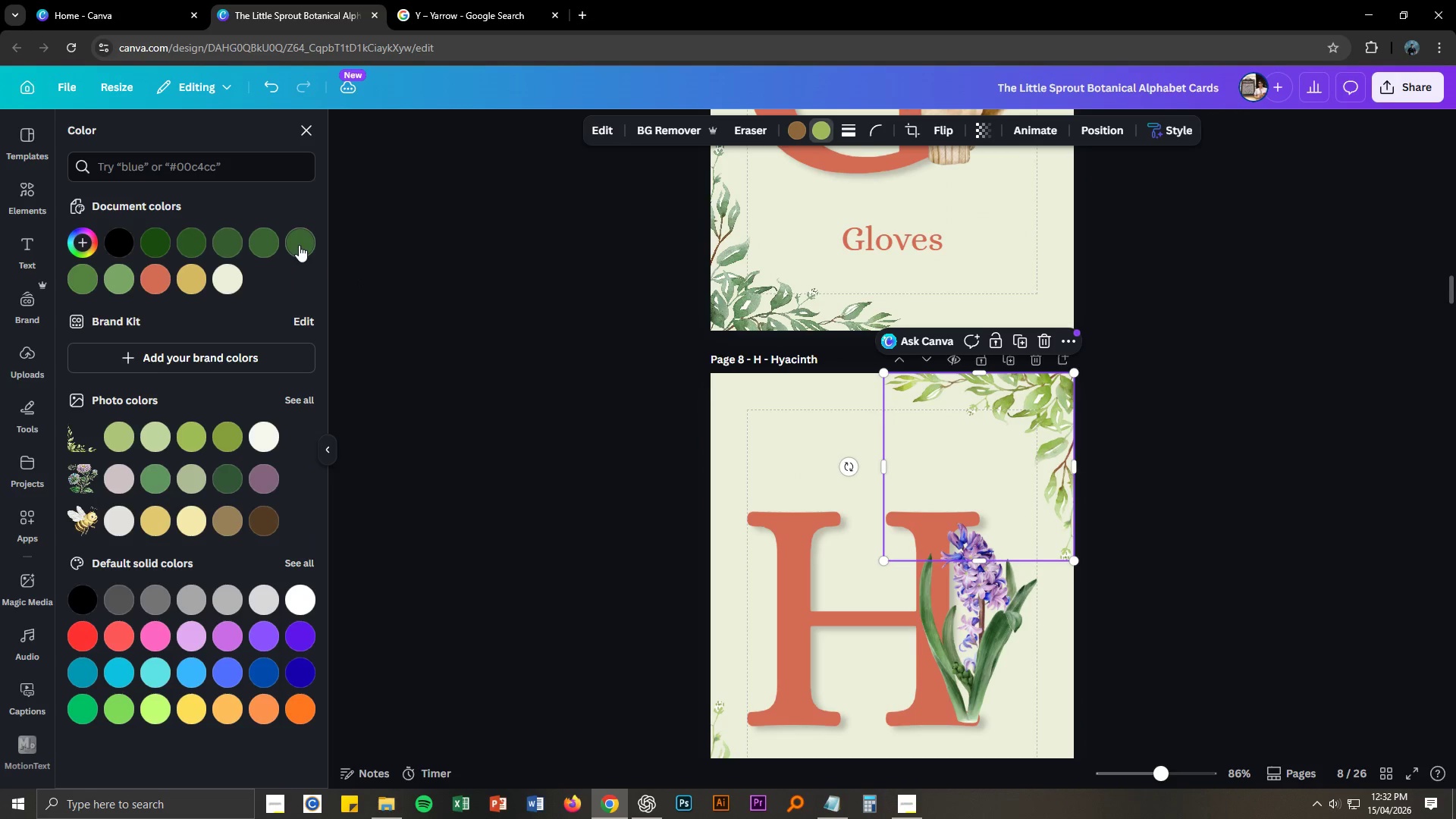 
double_click([573, 469])
 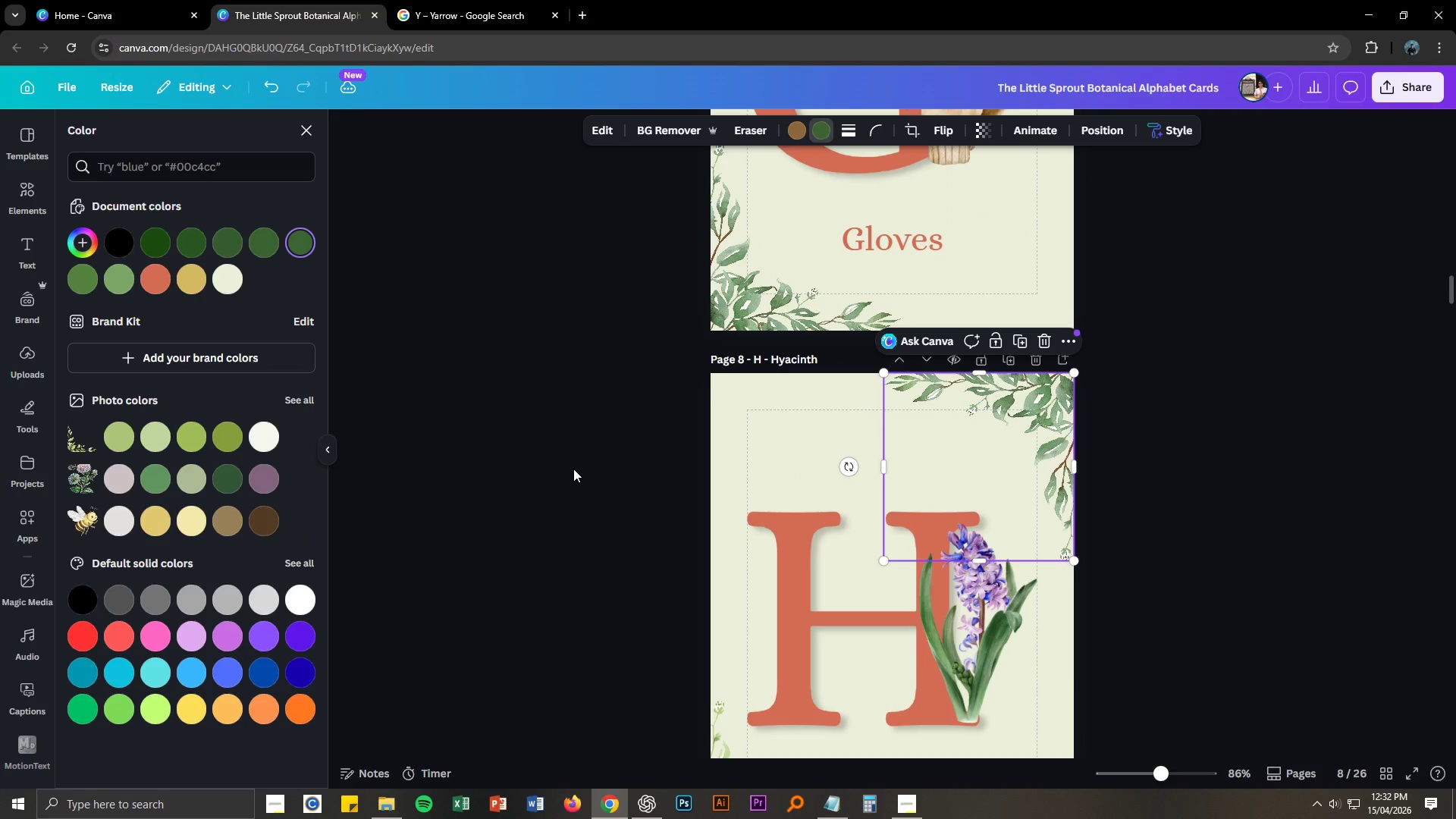 
scroll: coordinate [574, 471], scroll_direction: down, amount: 4.0
 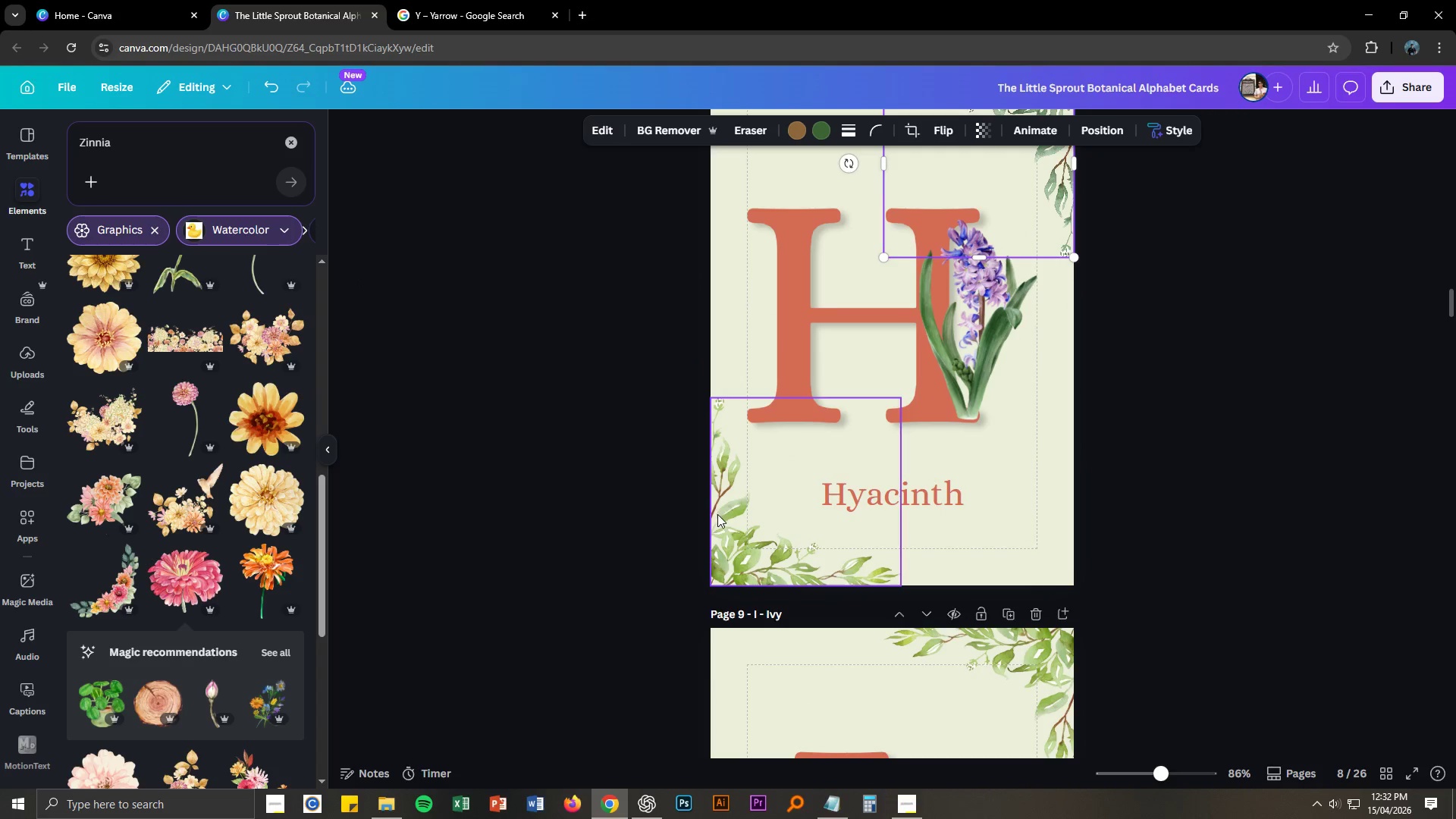 
left_click([744, 540])
 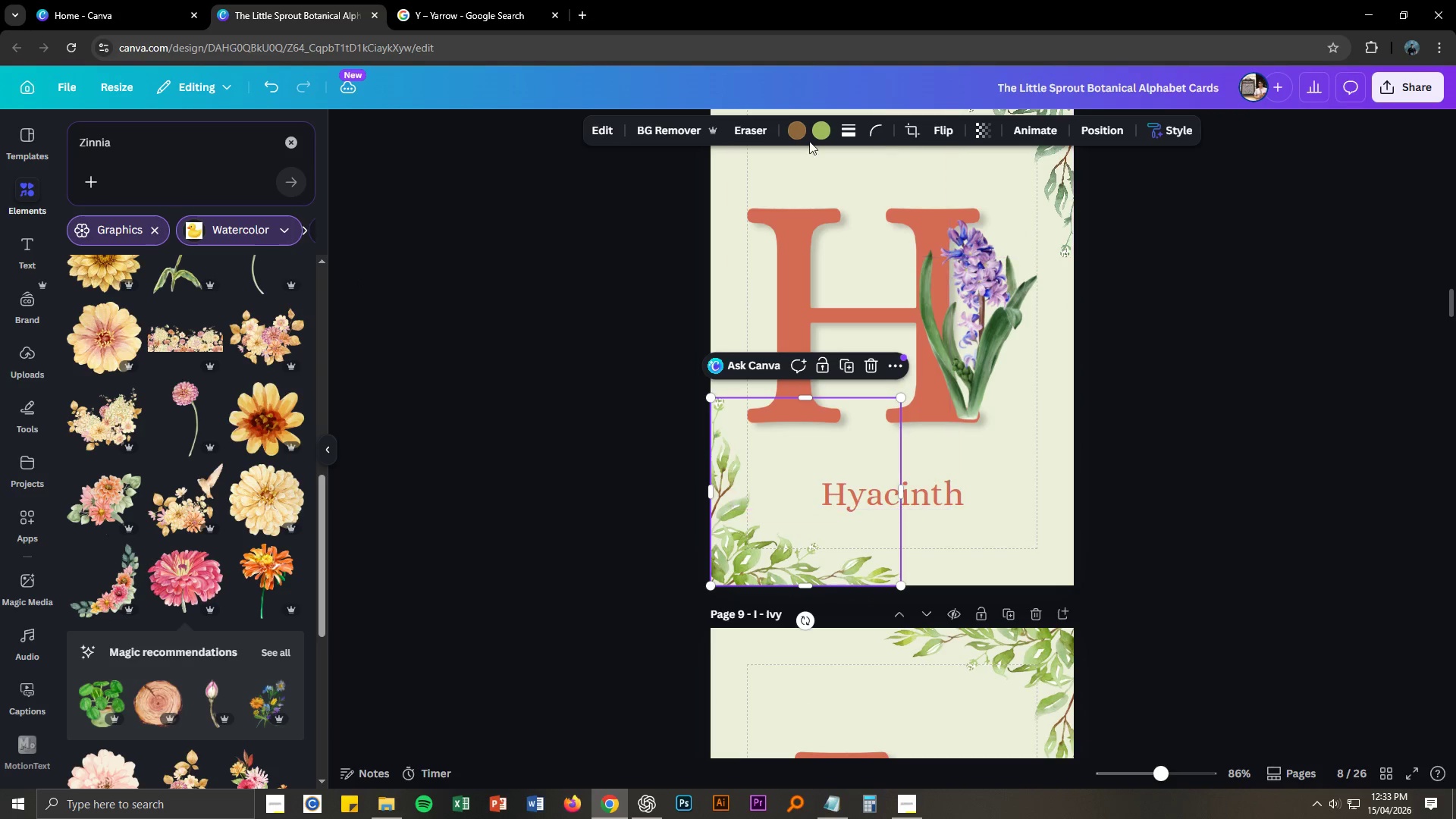 
left_click([818, 130])
 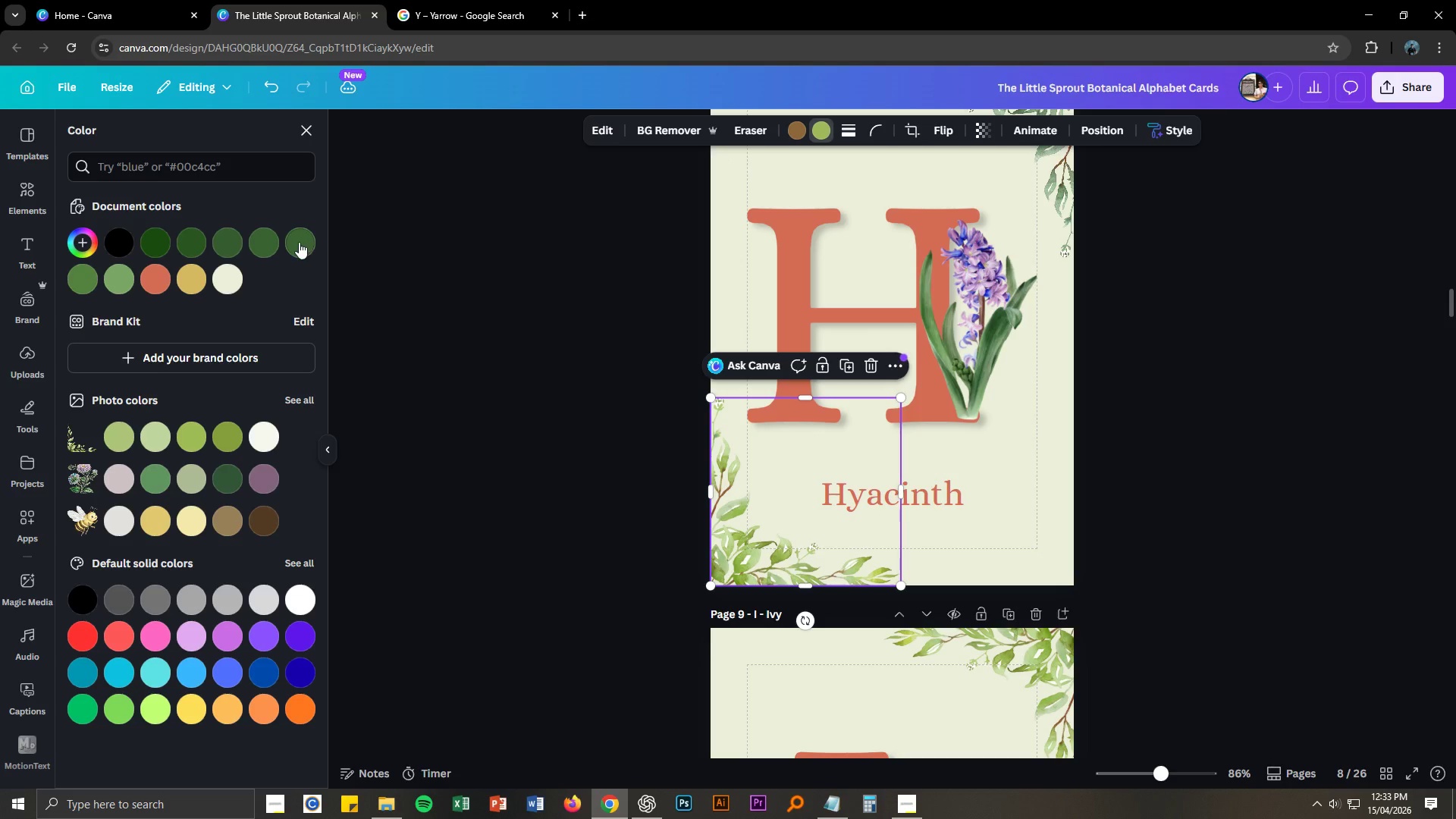 
double_click([504, 422])
 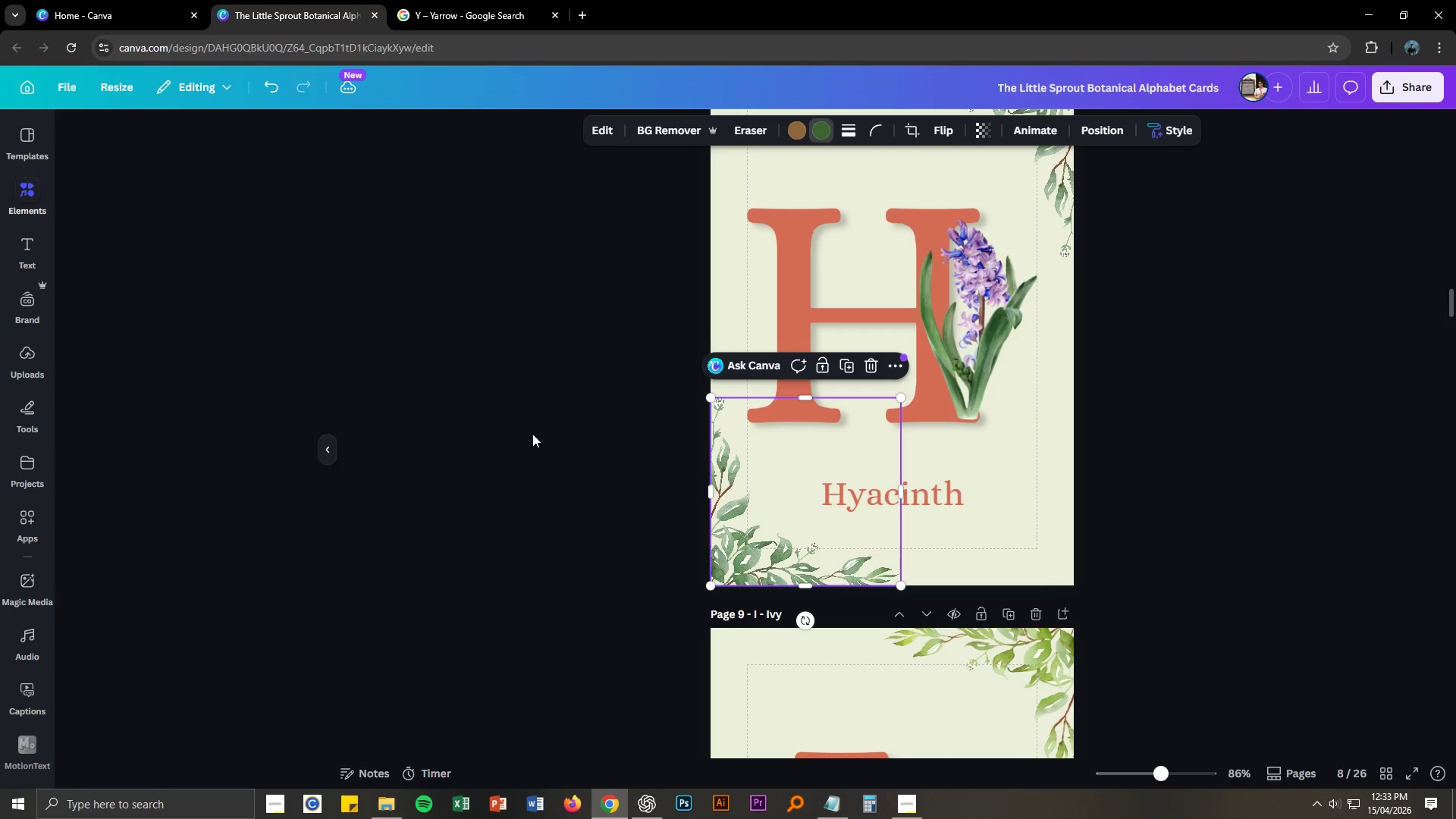 
scroll: coordinate [556, 436], scroll_direction: down, amount: 5.0
 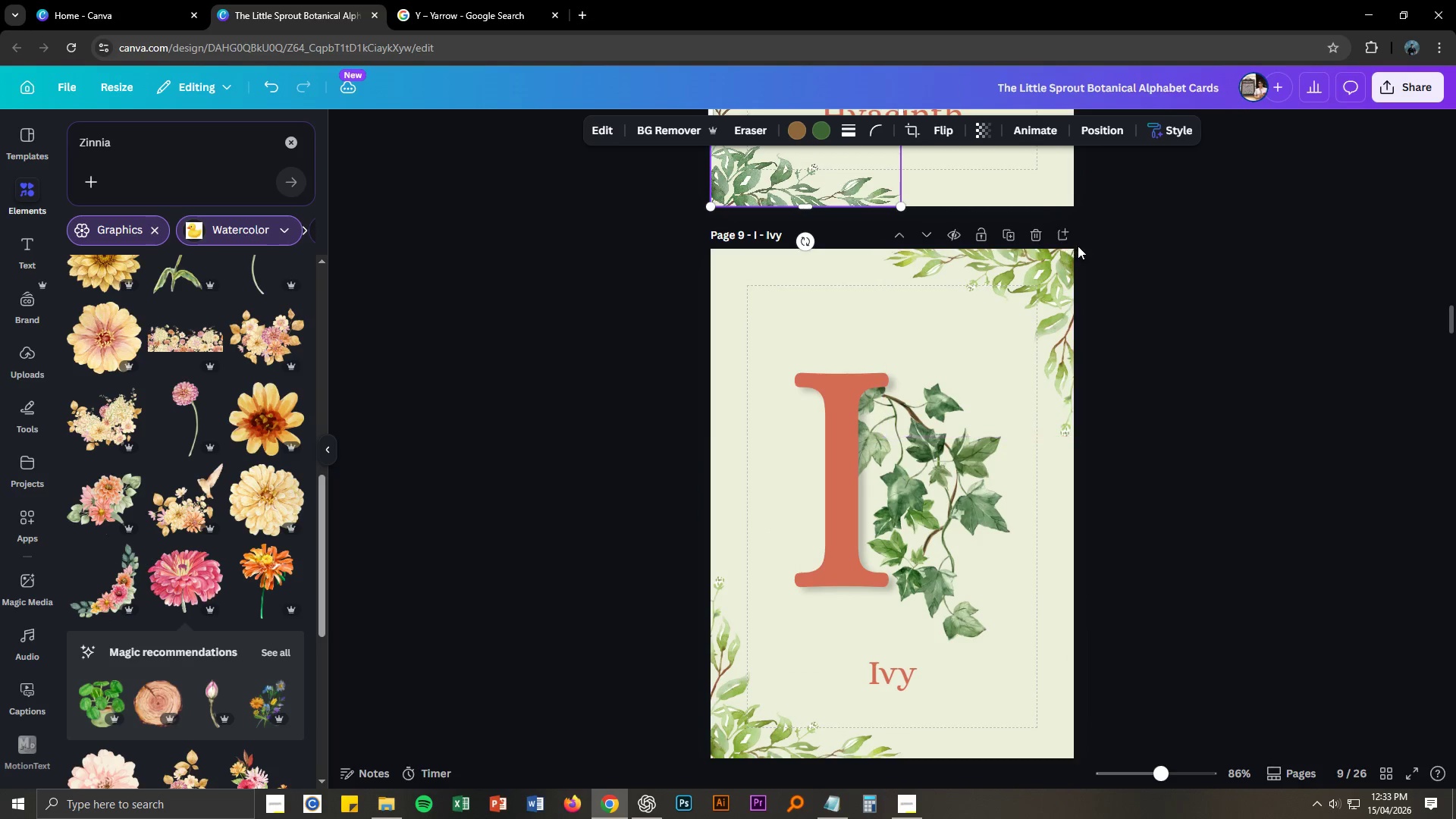 
left_click([1053, 268])
 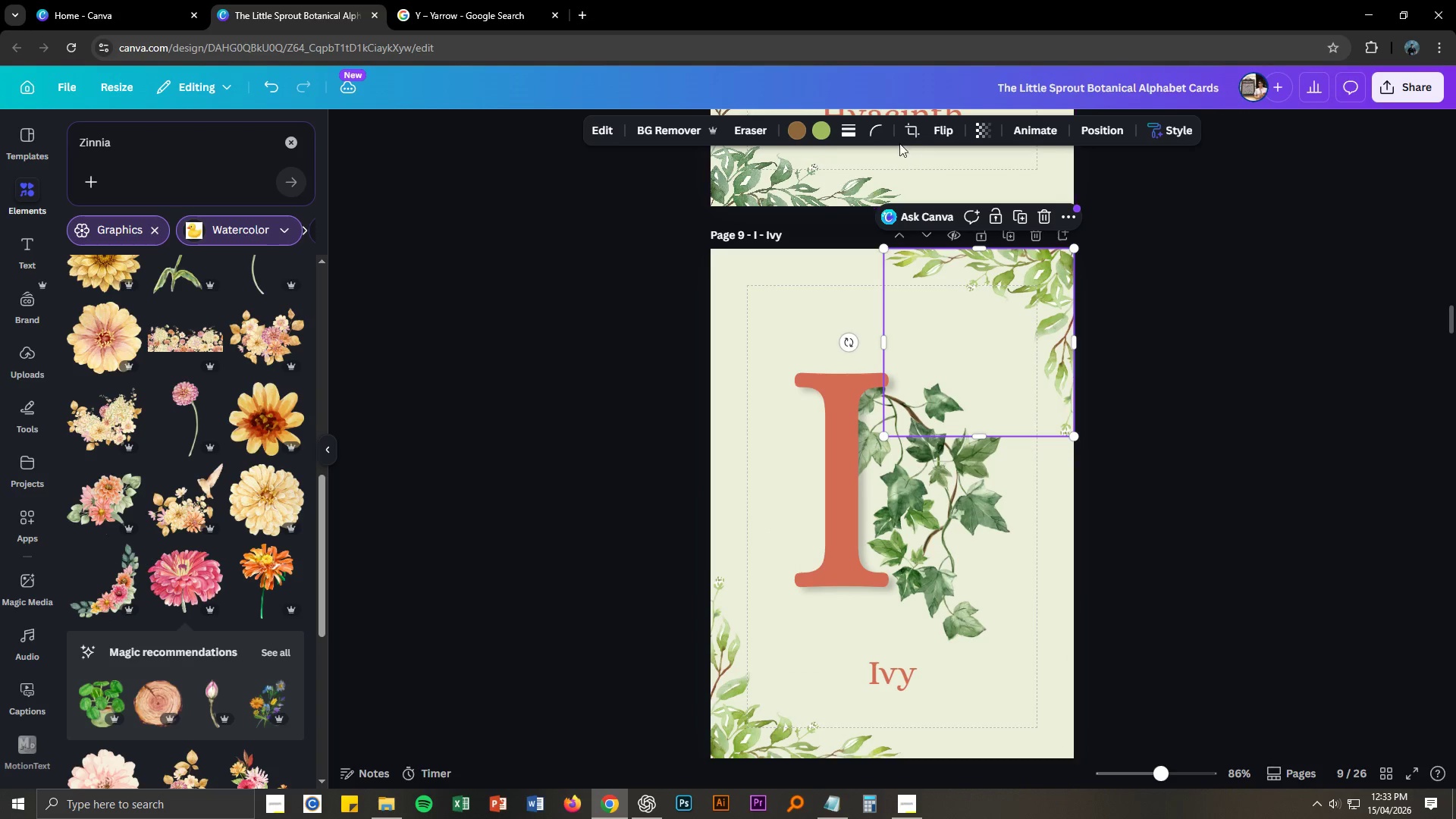 
left_click([824, 133])
 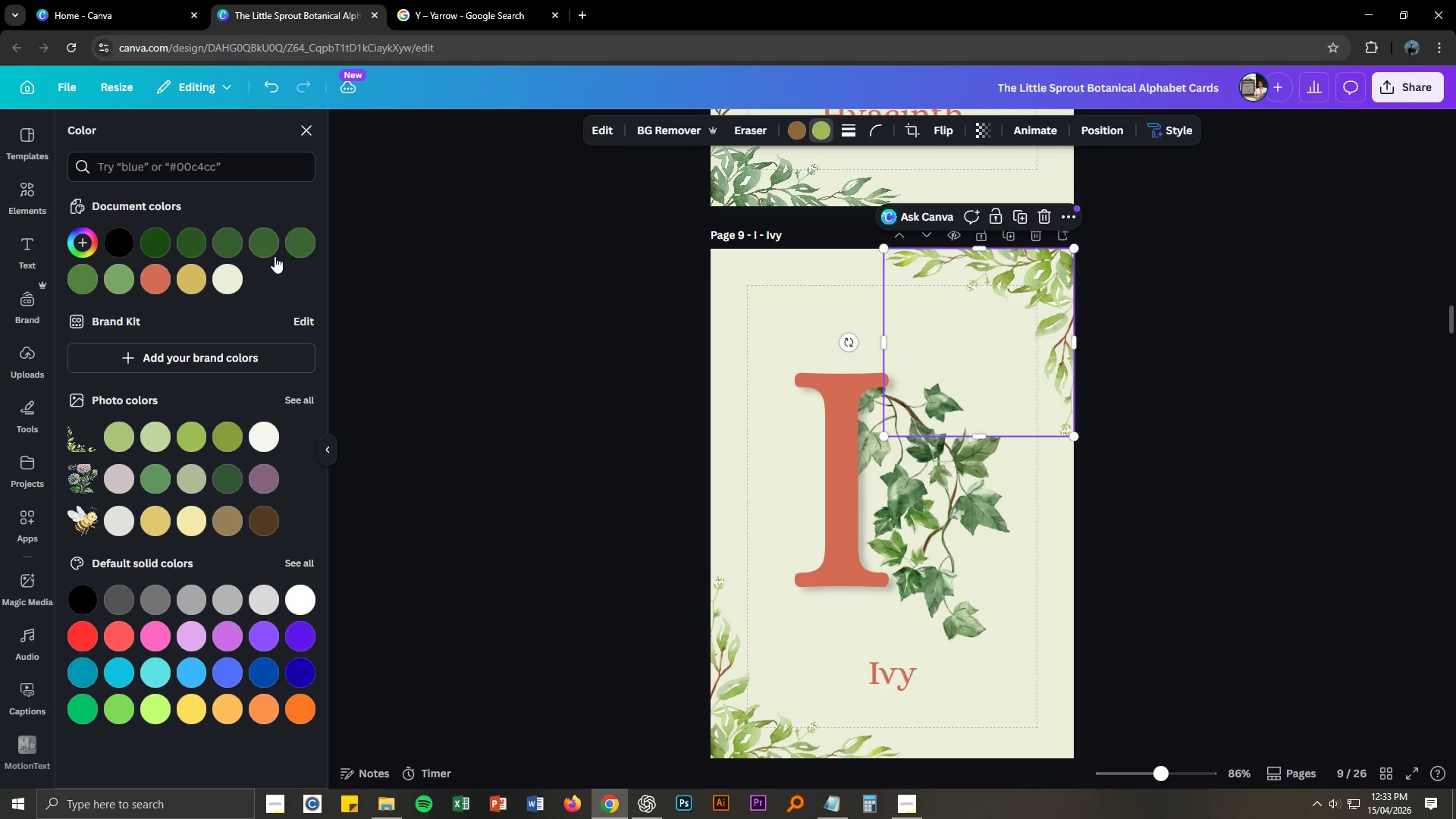 
left_click([293, 243])
 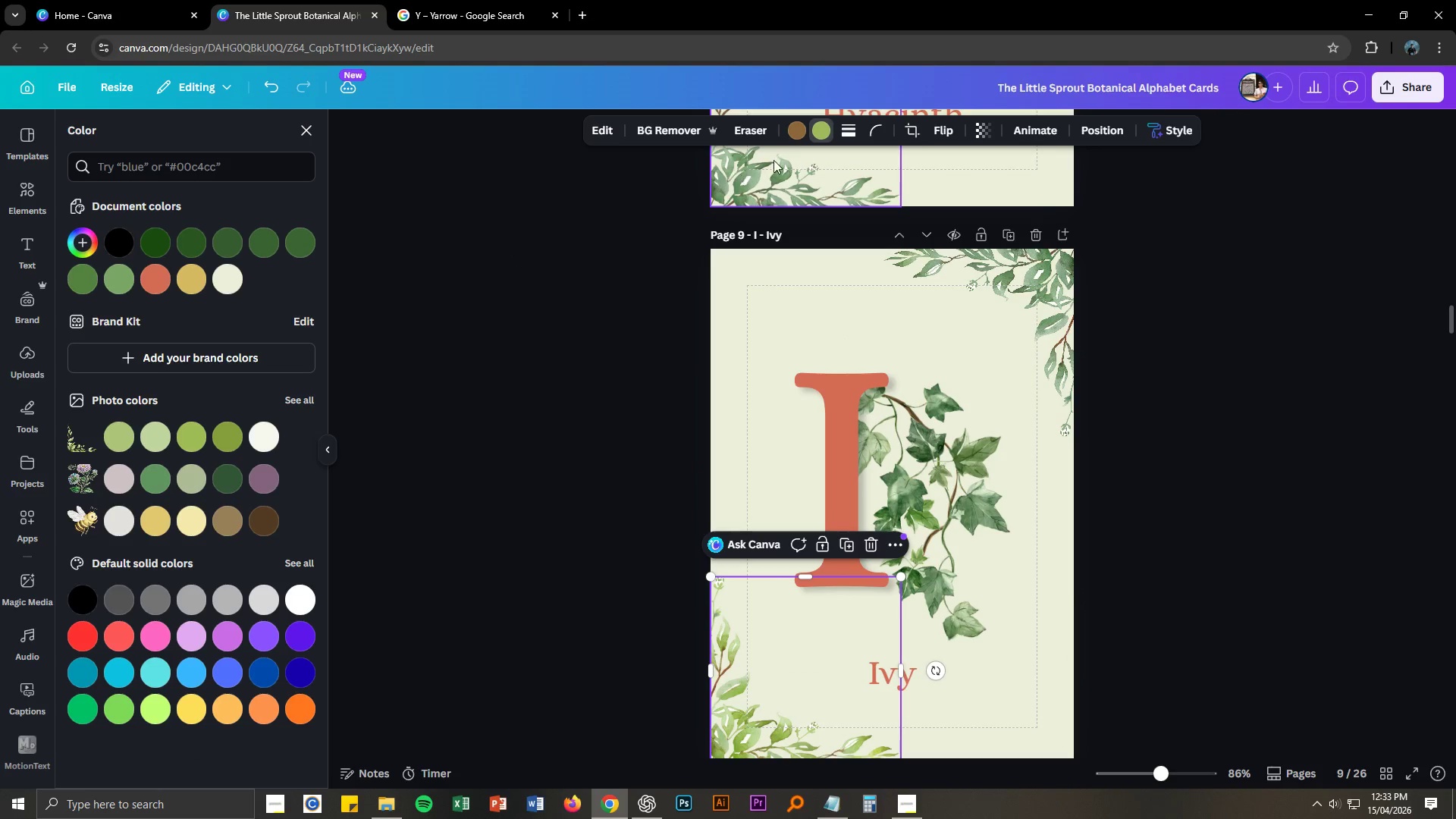 
left_click([826, 133])
 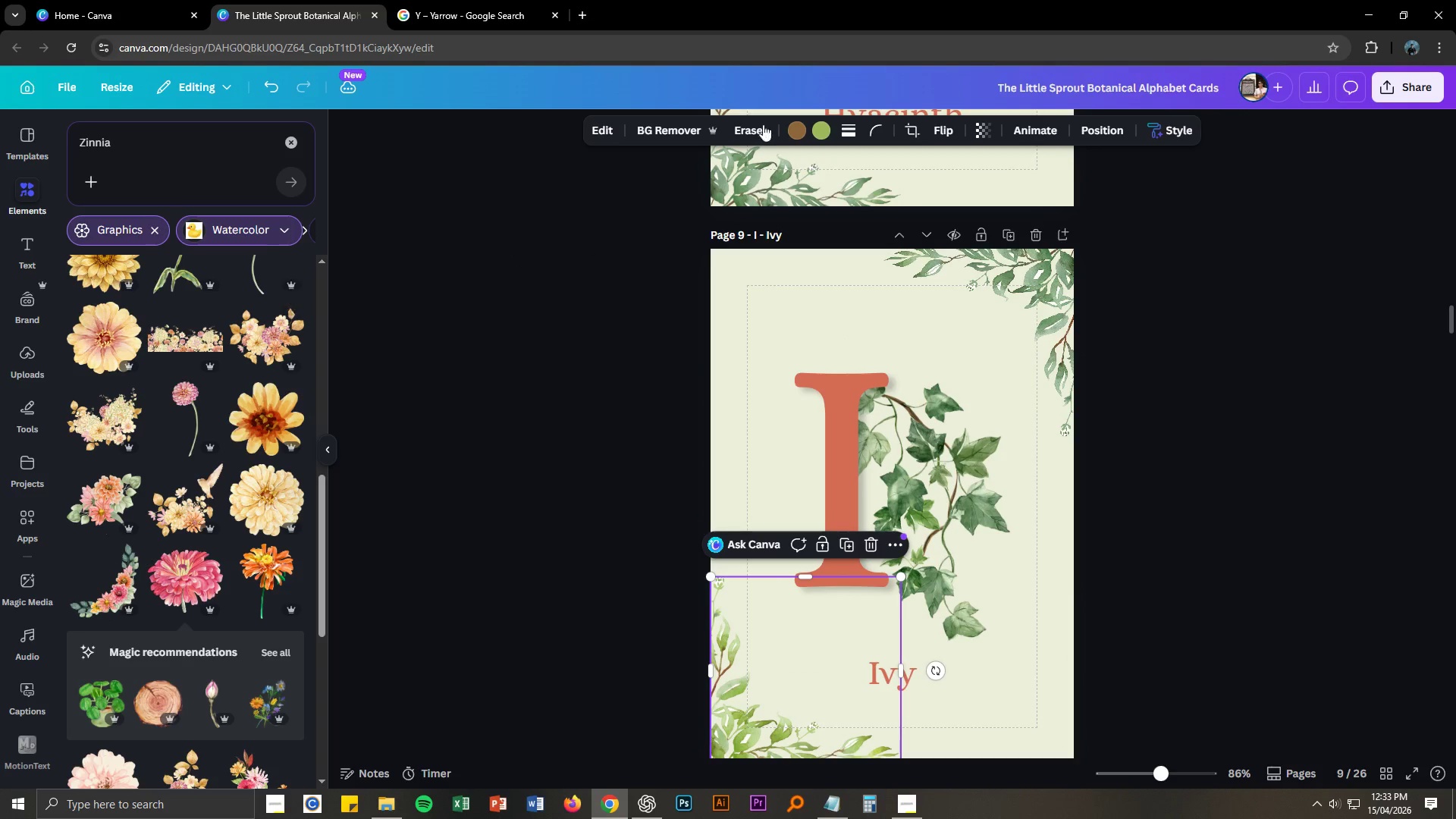 
left_click([819, 125])
 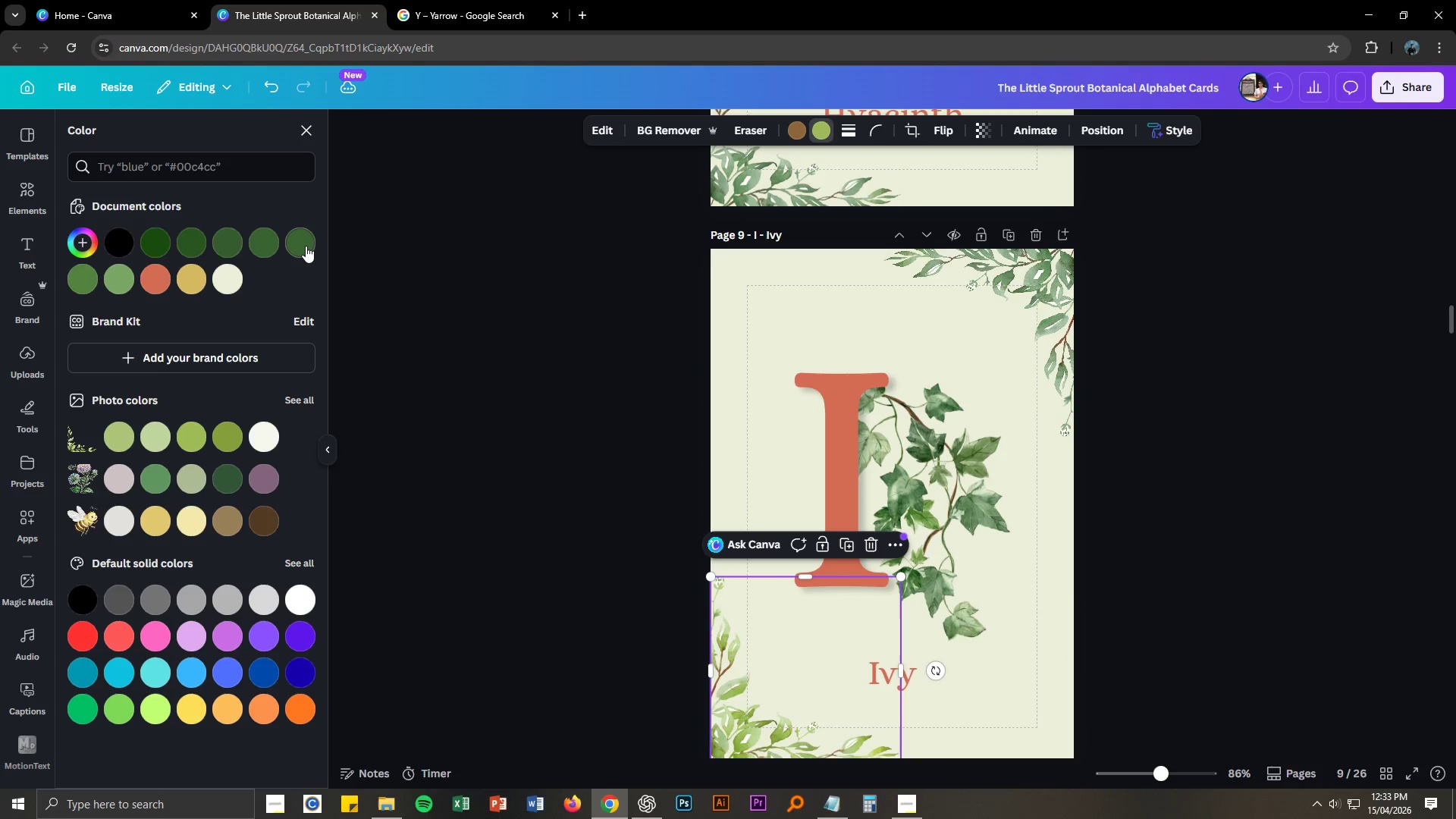 
double_click([507, 447])
 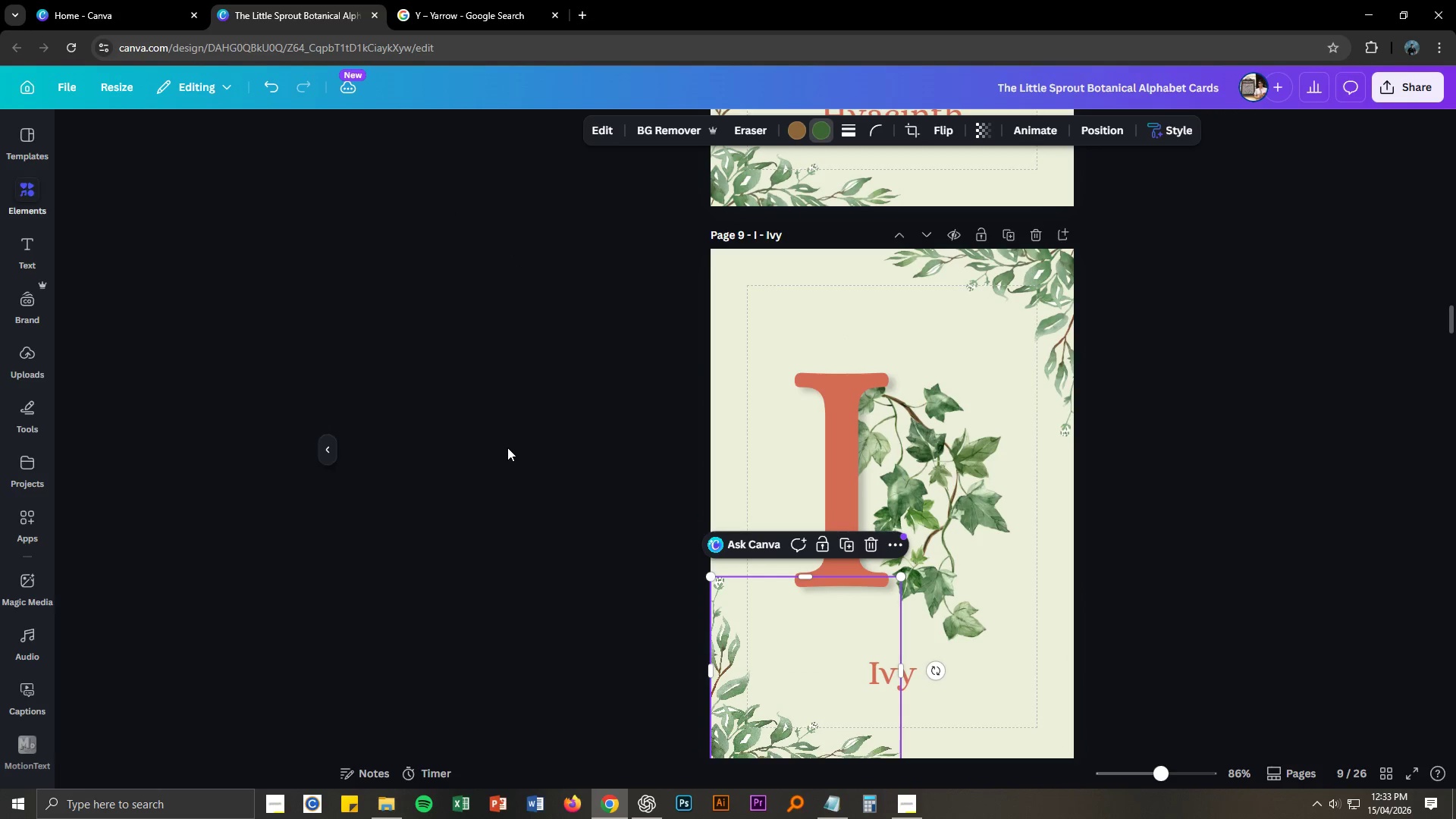 
scroll: coordinate [507, 447], scroll_direction: down, amount: 7.0
 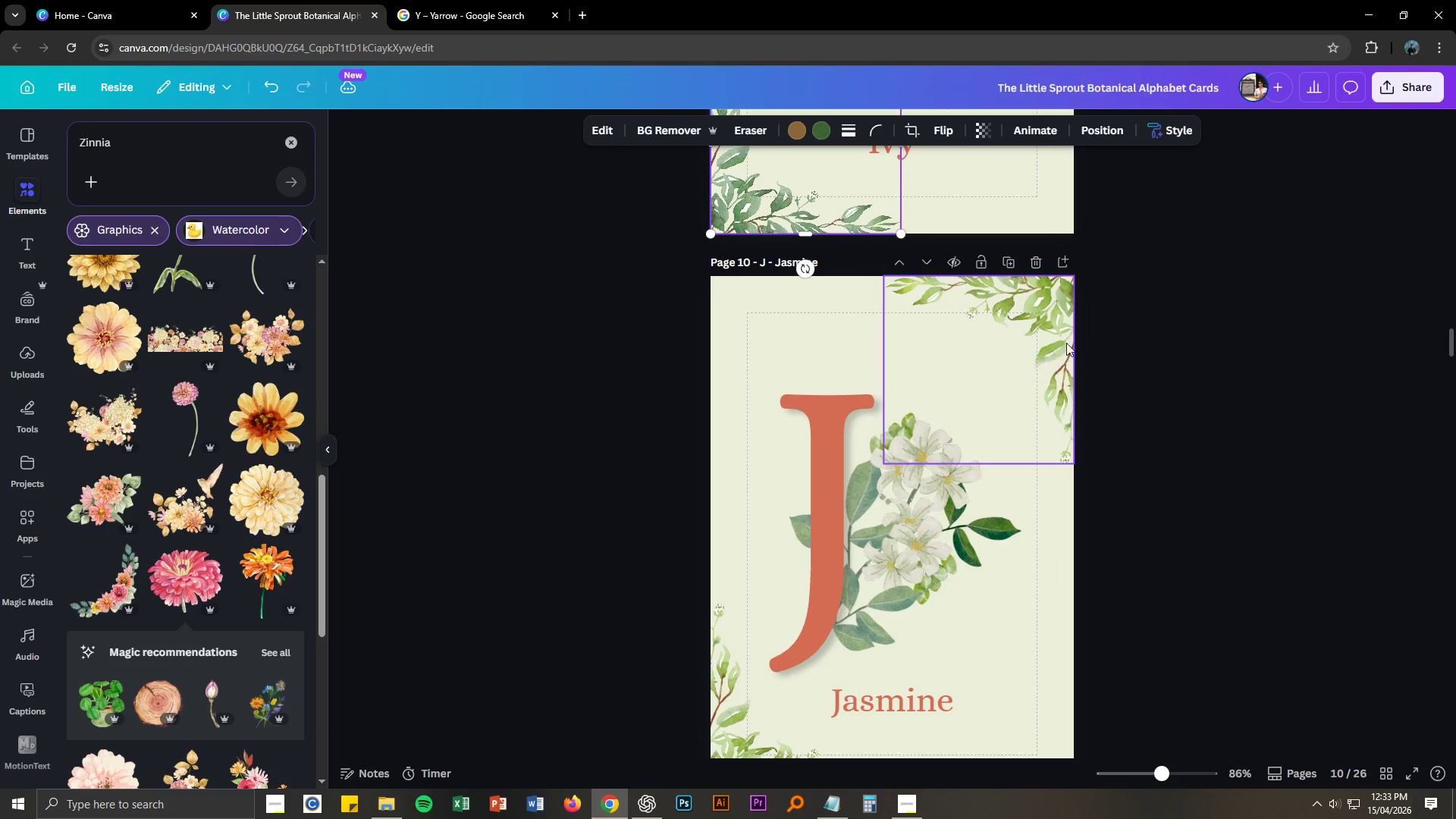 
left_click([1065, 308])
 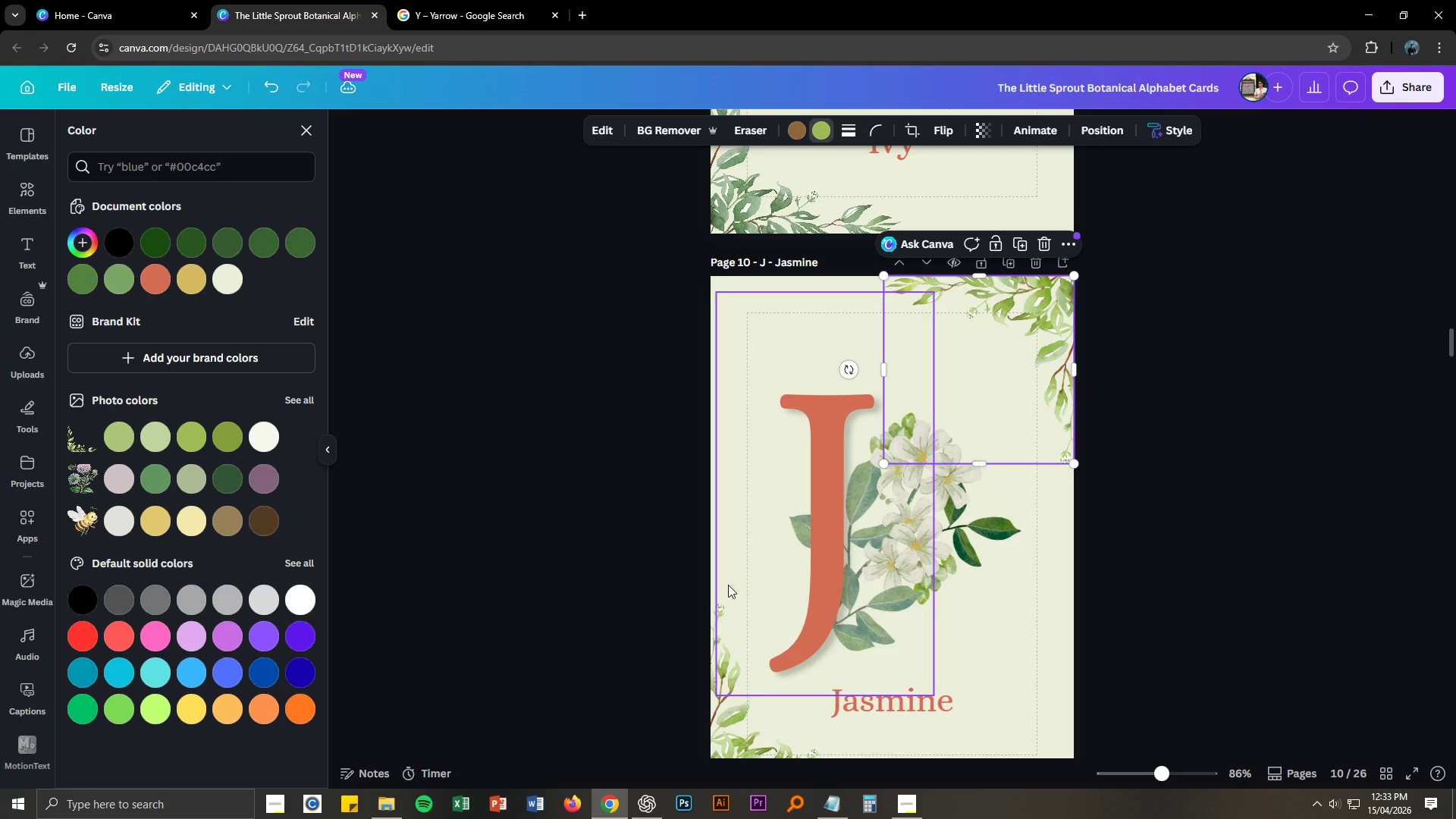 
left_click([730, 703])
 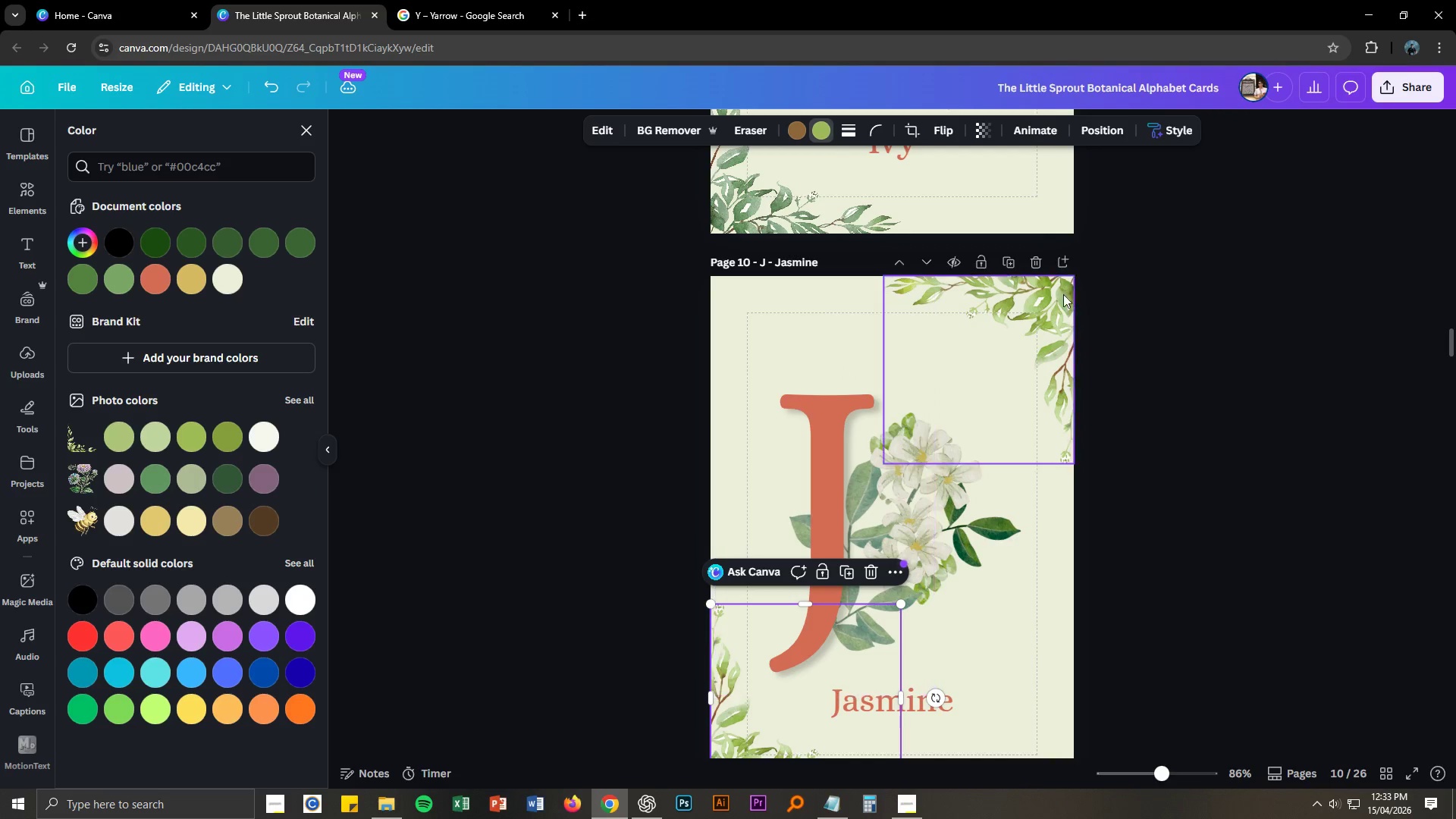 
left_click_drag(start_coordinate=[1063, 284], to_coordinate=[1056, 287])
 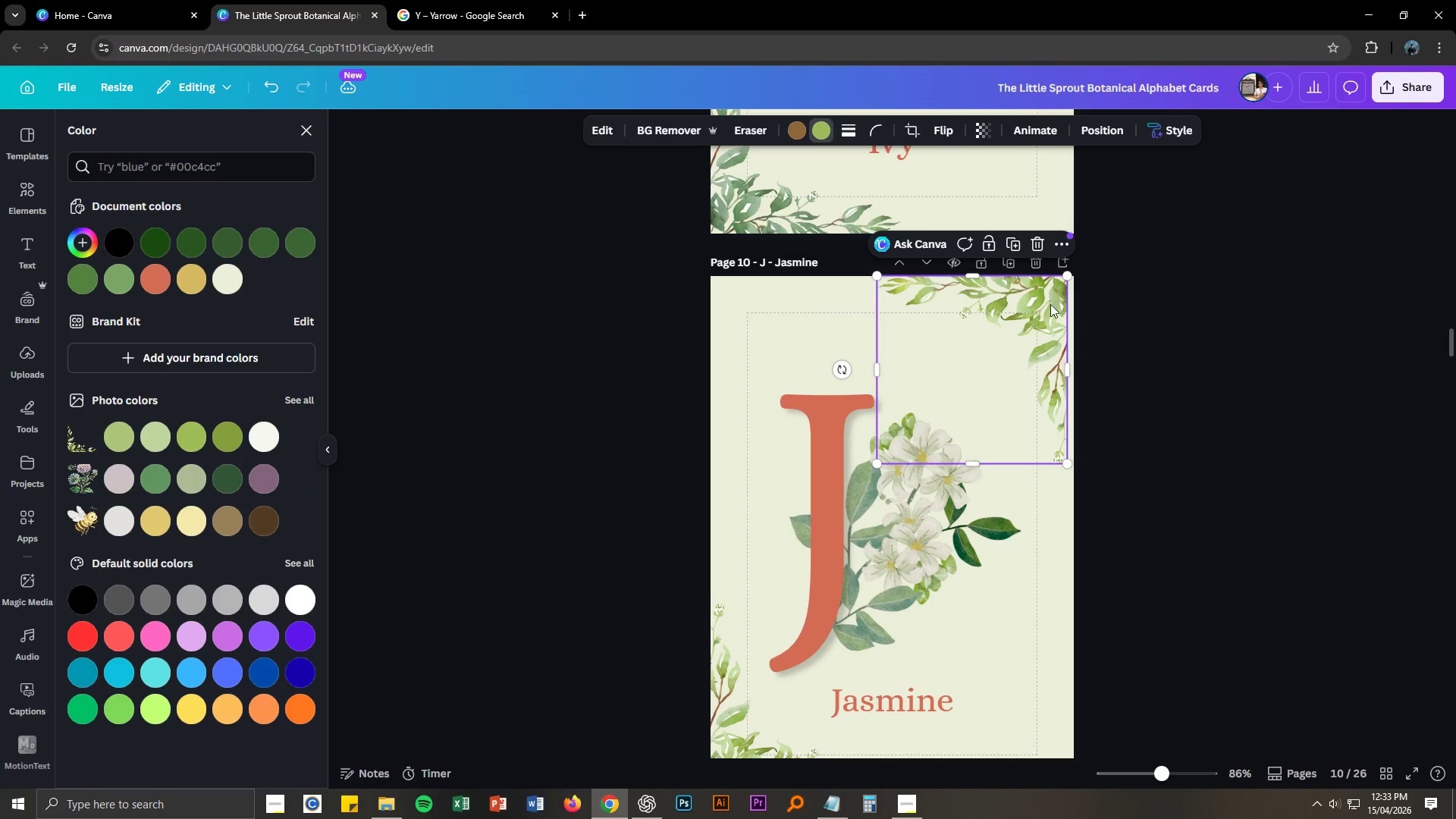 
left_click_drag(start_coordinate=[1048, 306], to_coordinate=[1053, 305])
 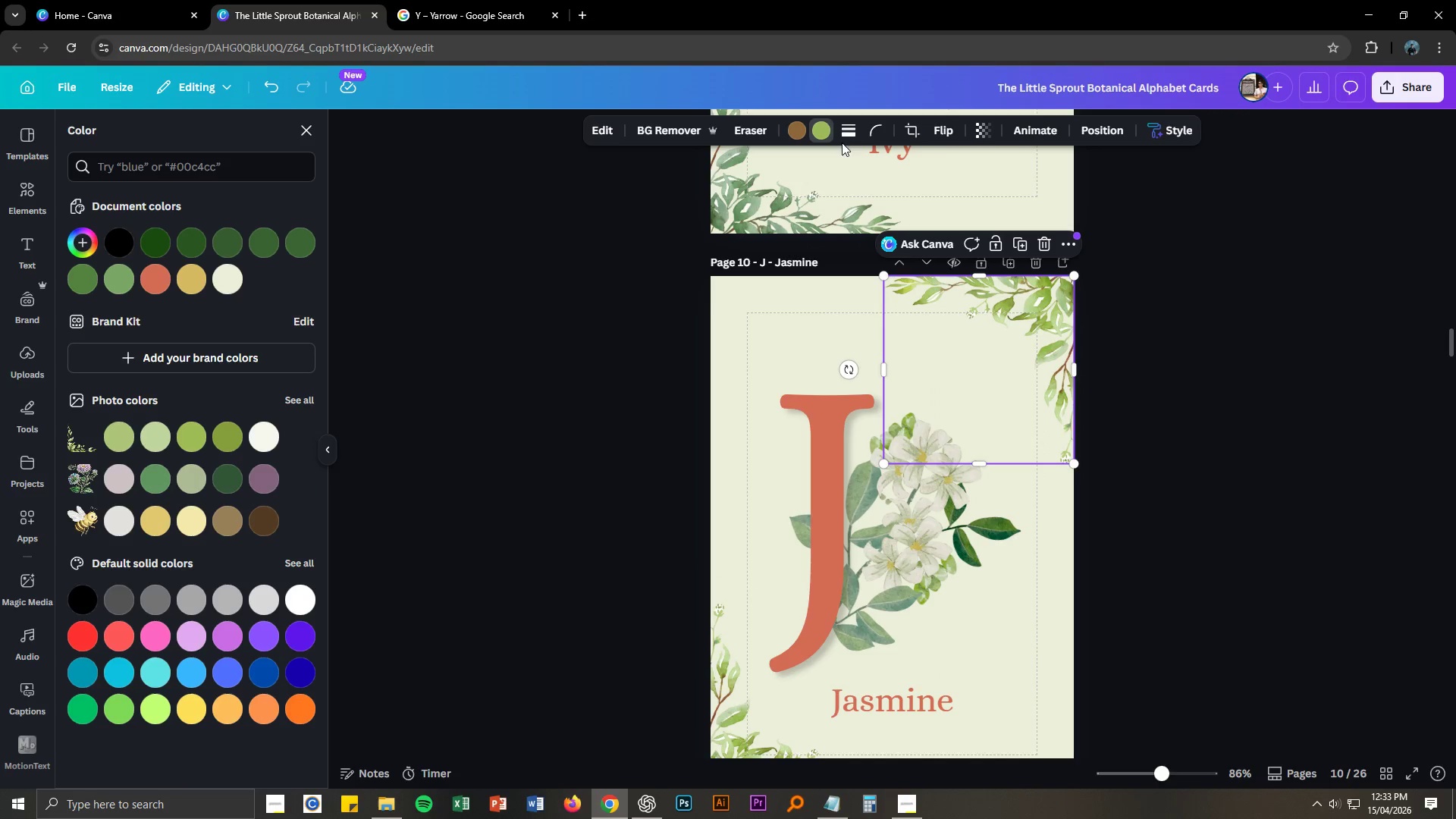 
left_click([823, 132])
 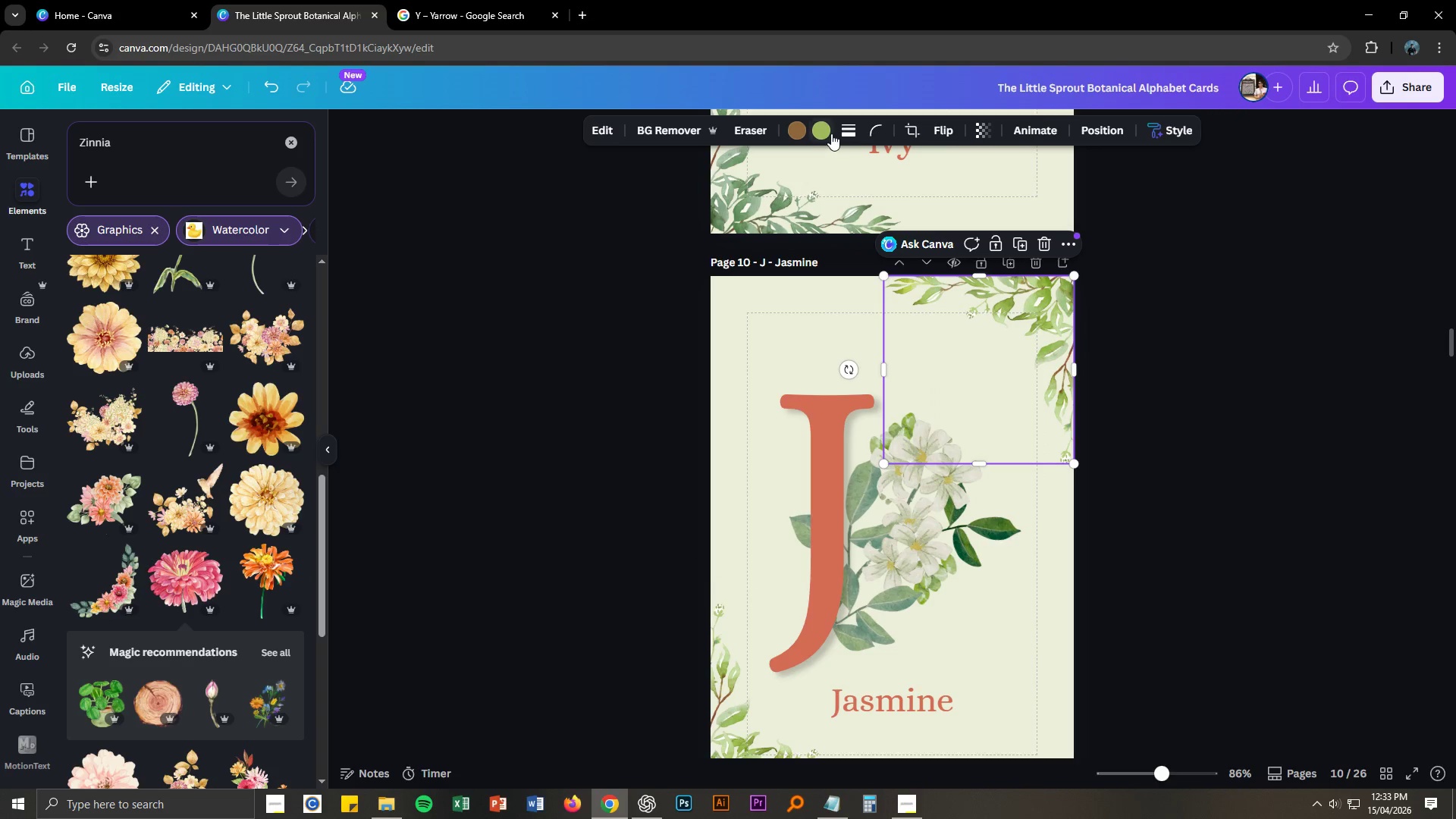 
left_click([826, 130])
 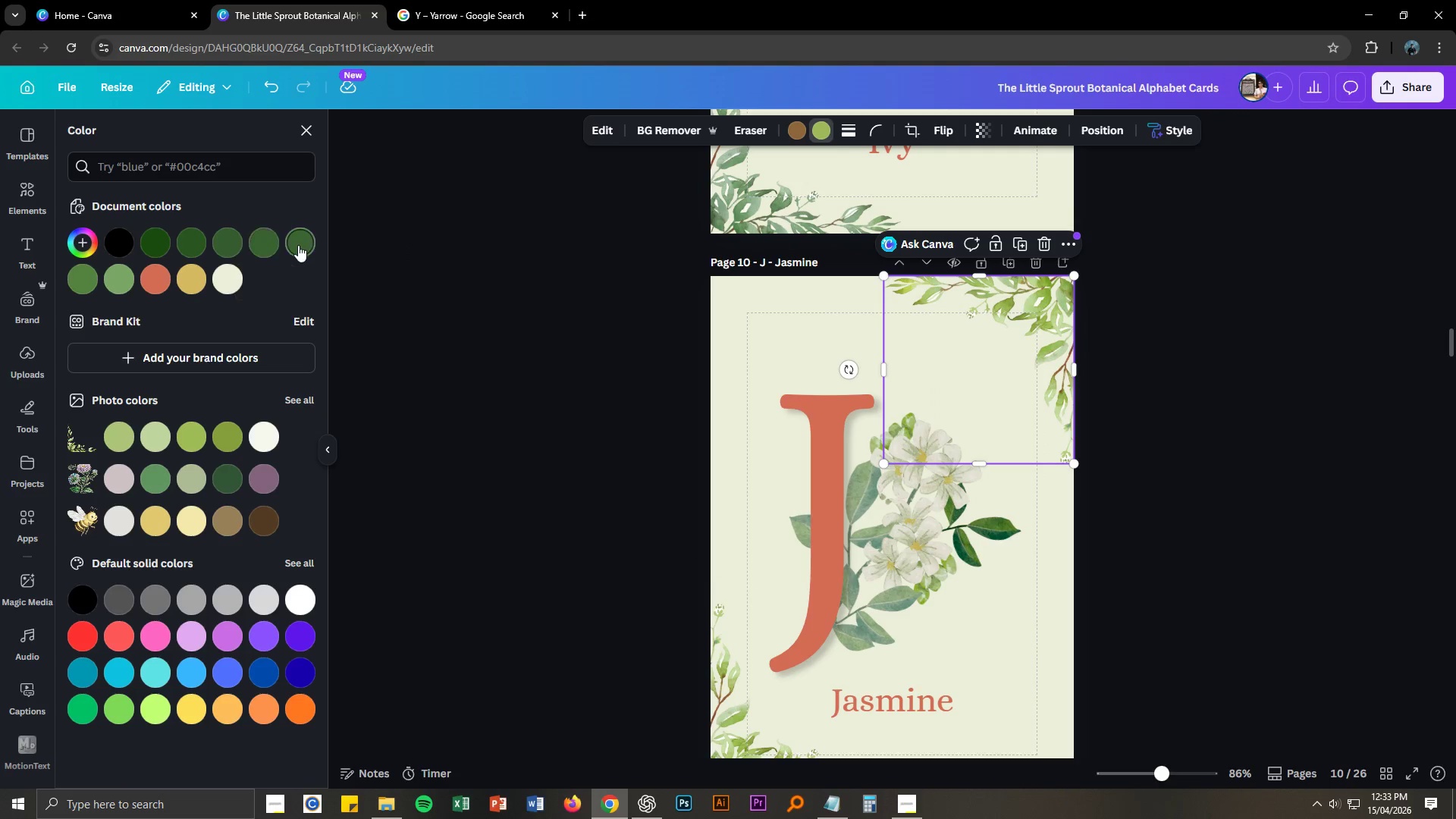 
double_click([554, 447])
 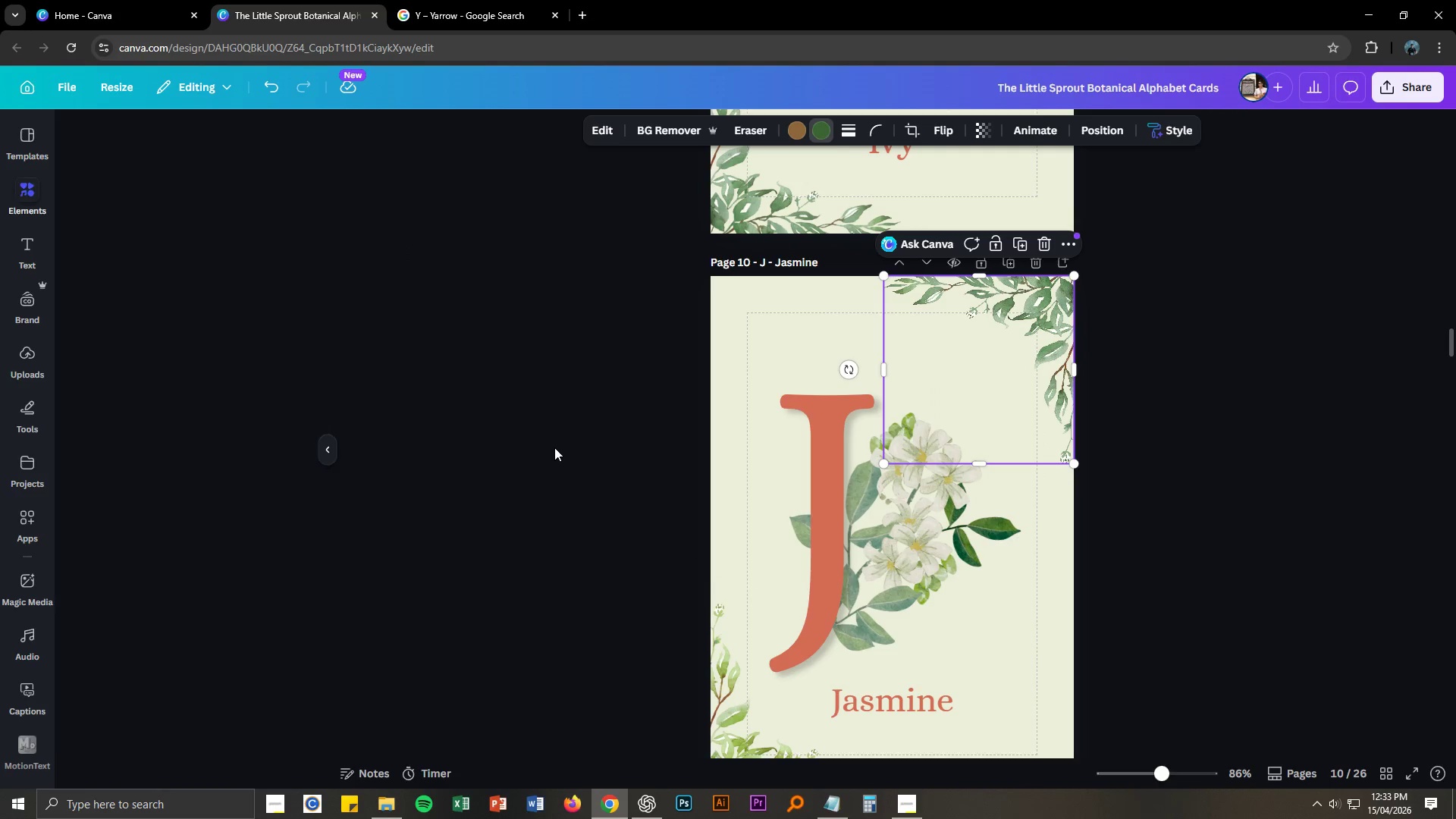 
scroll: coordinate [554, 447], scroll_direction: down, amount: 3.0
 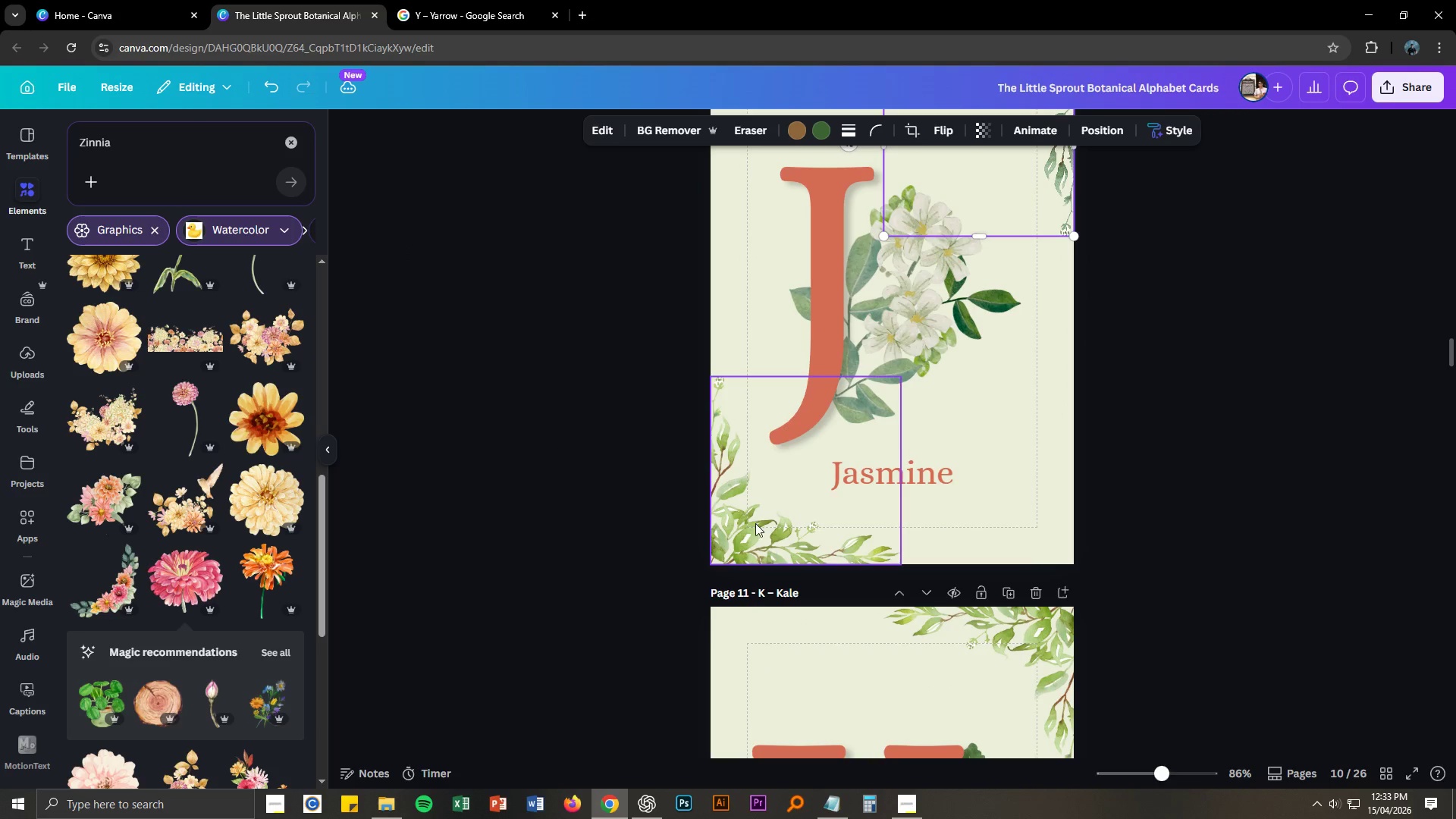 
left_click([748, 530])
 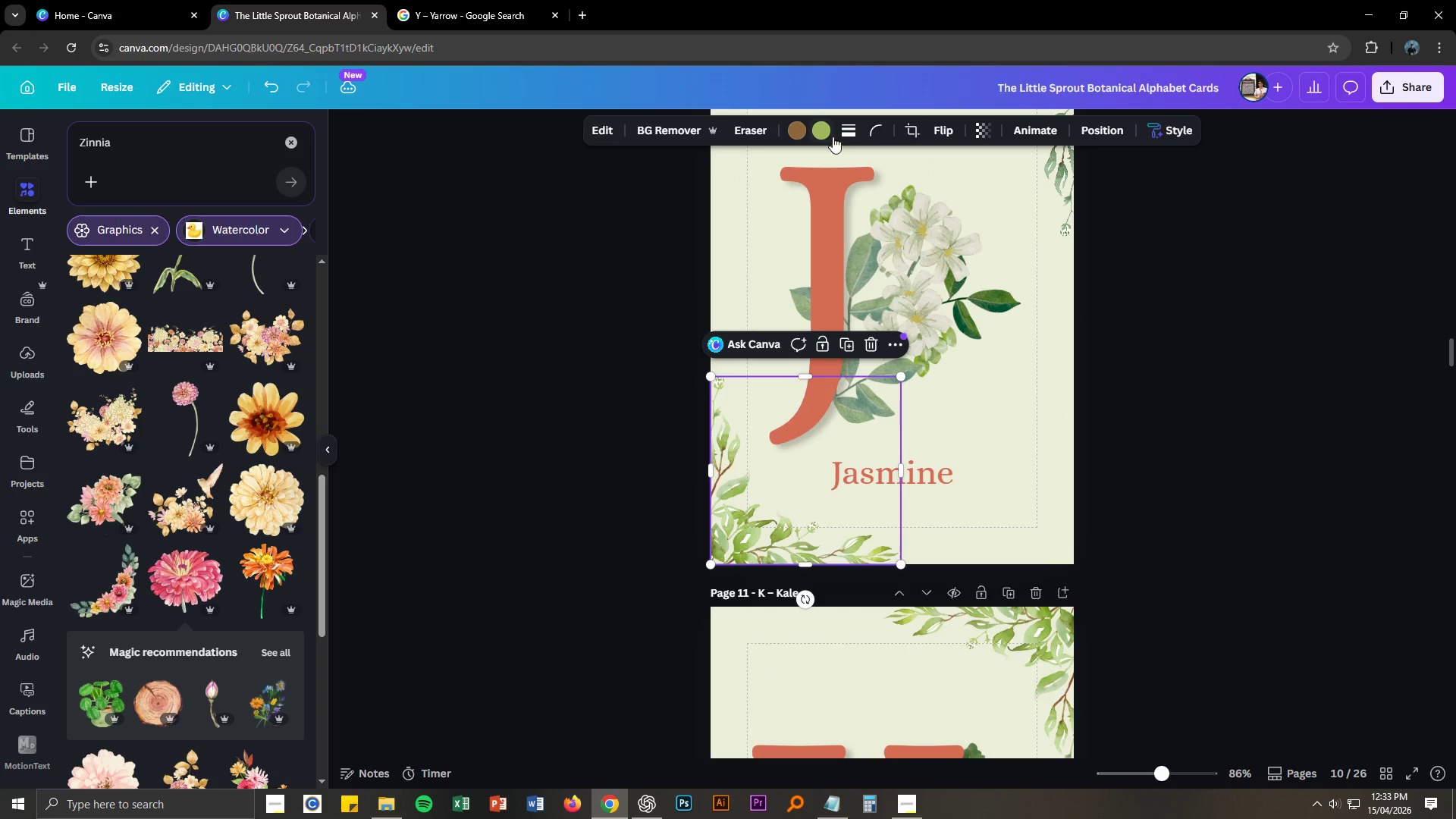 
left_click([827, 133])
 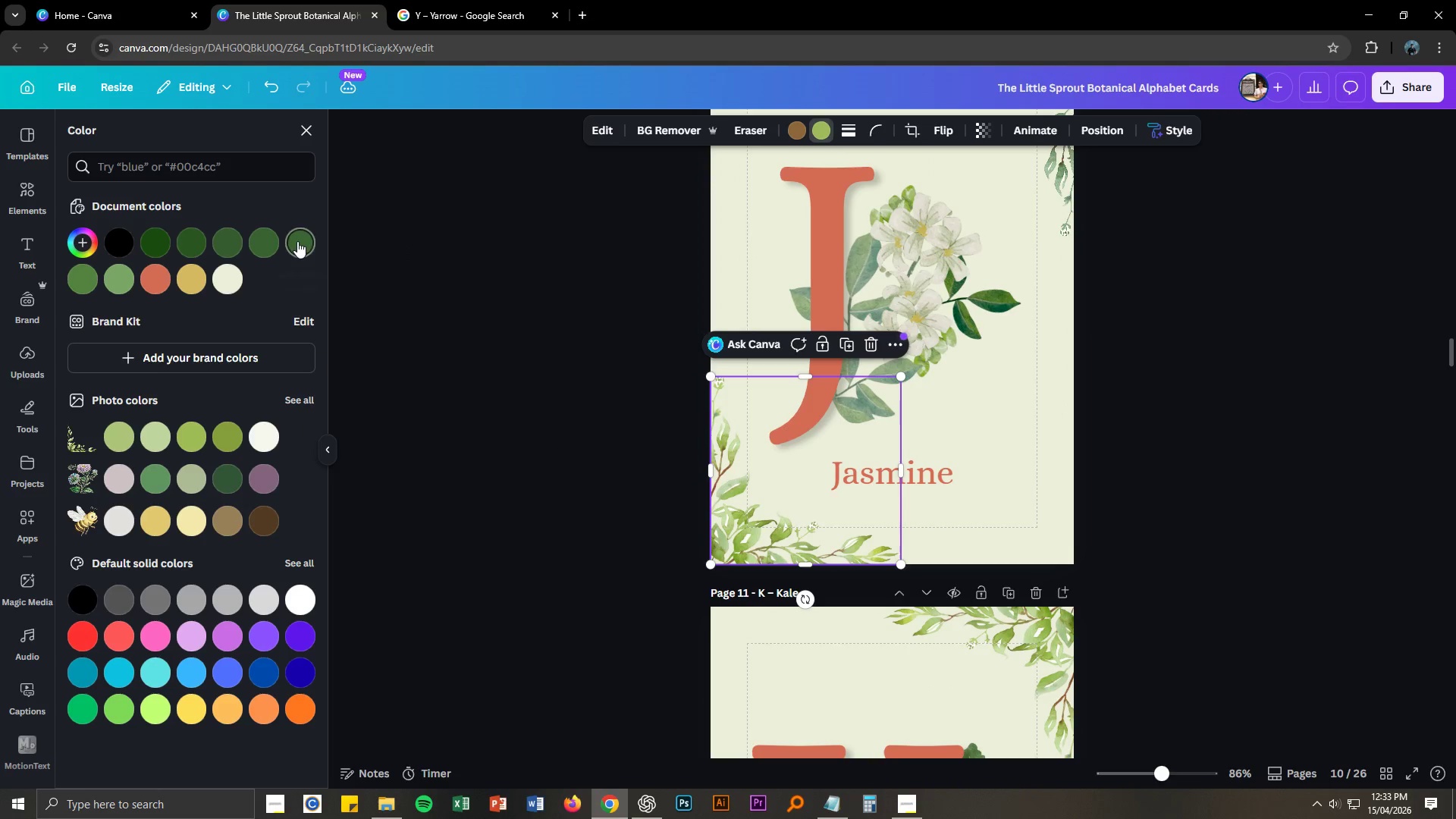 
double_click([480, 433])
 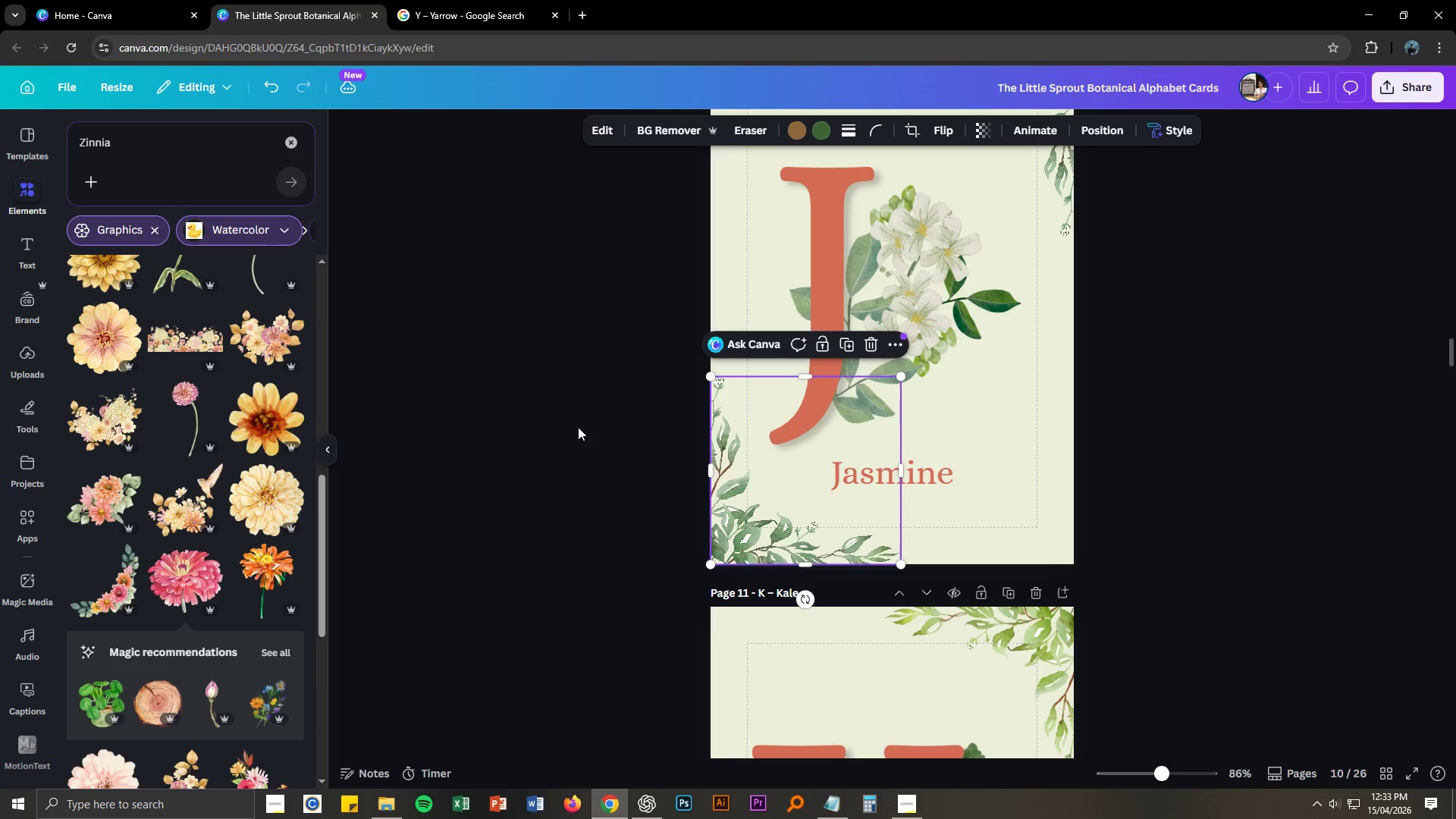 
left_click([1123, 462])
 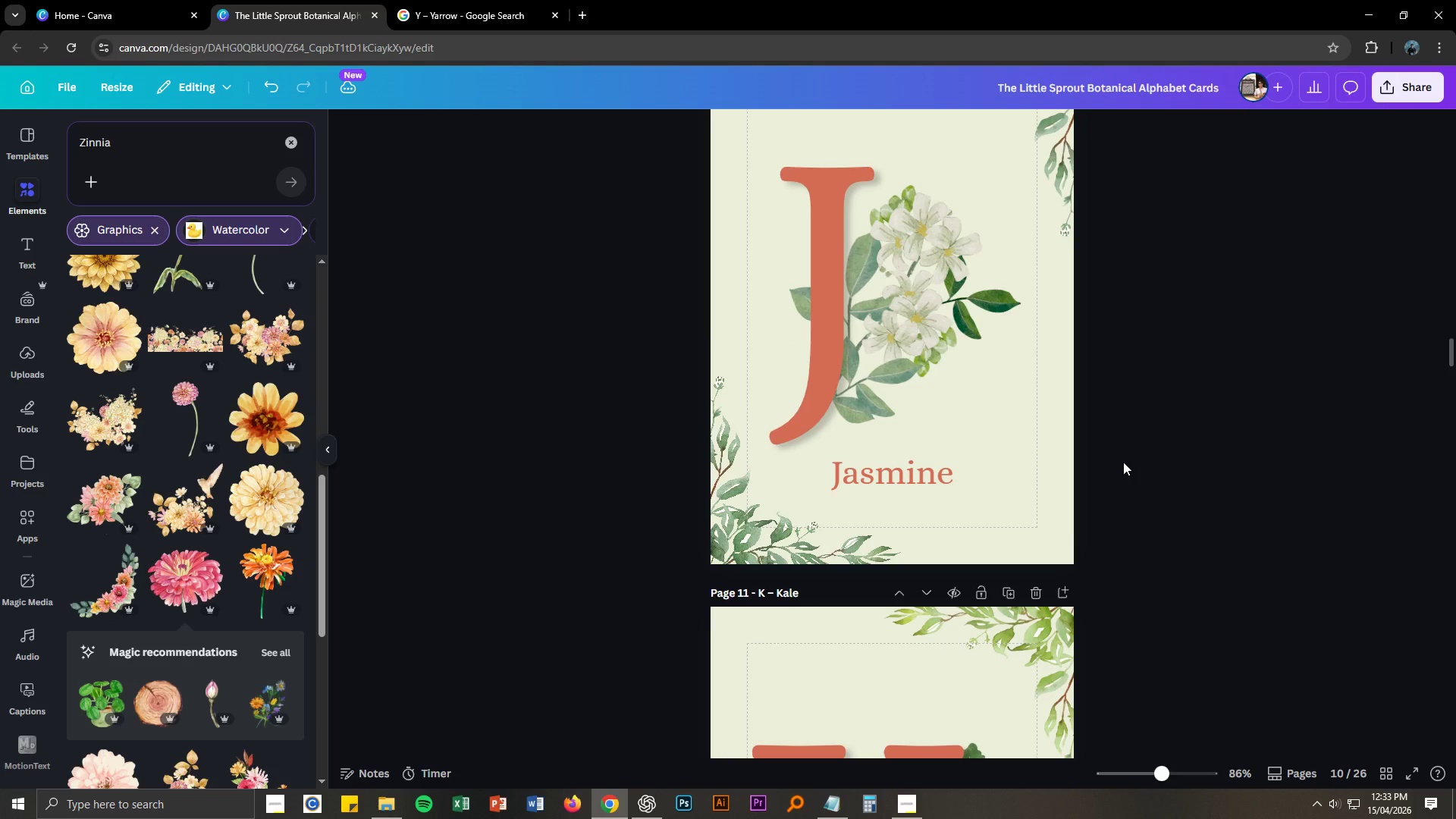 
scroll: coordinate [1123, 462], scroll_direction: down, amount: 3.0
 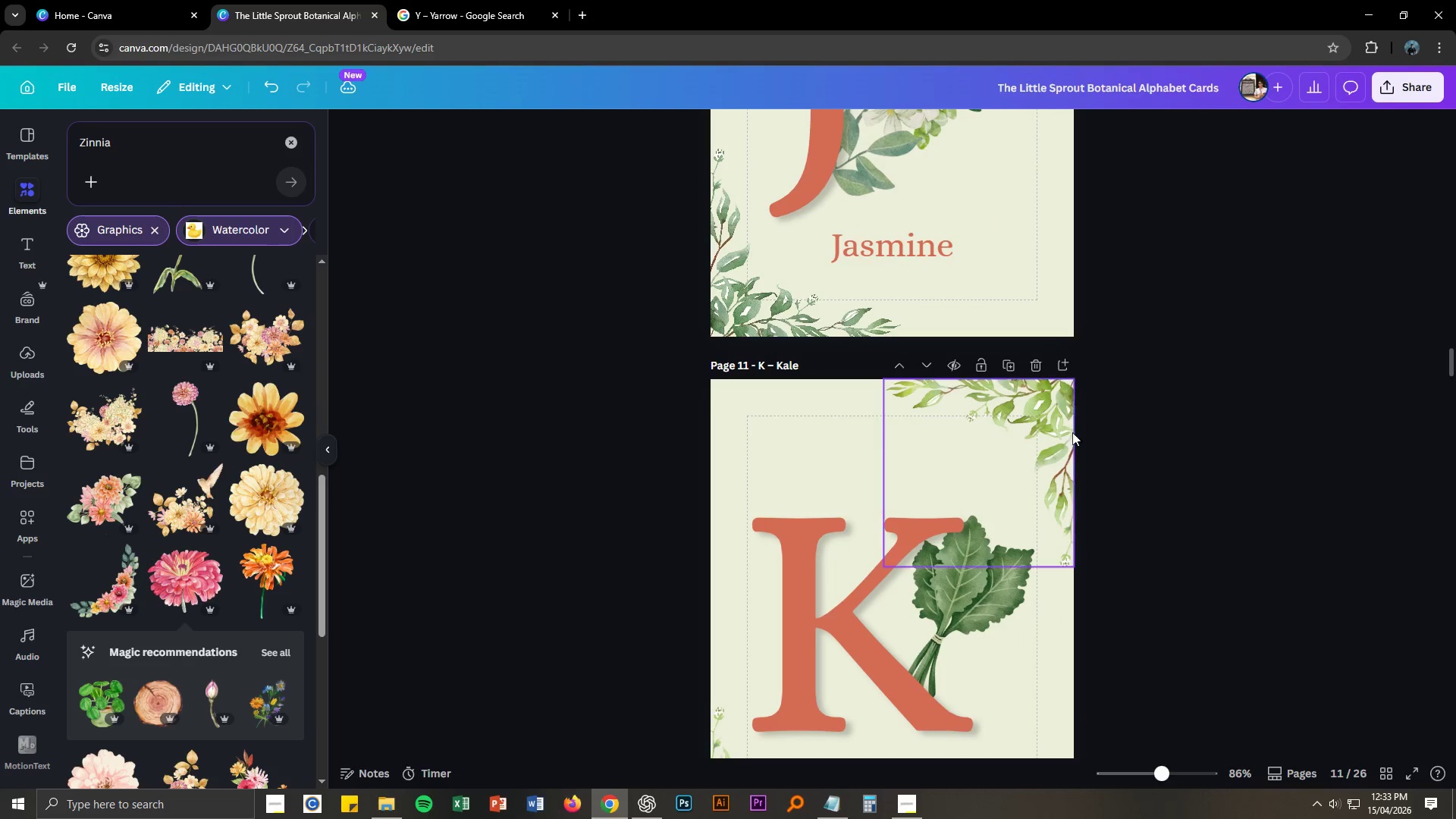 
left_click([1060, 413])
 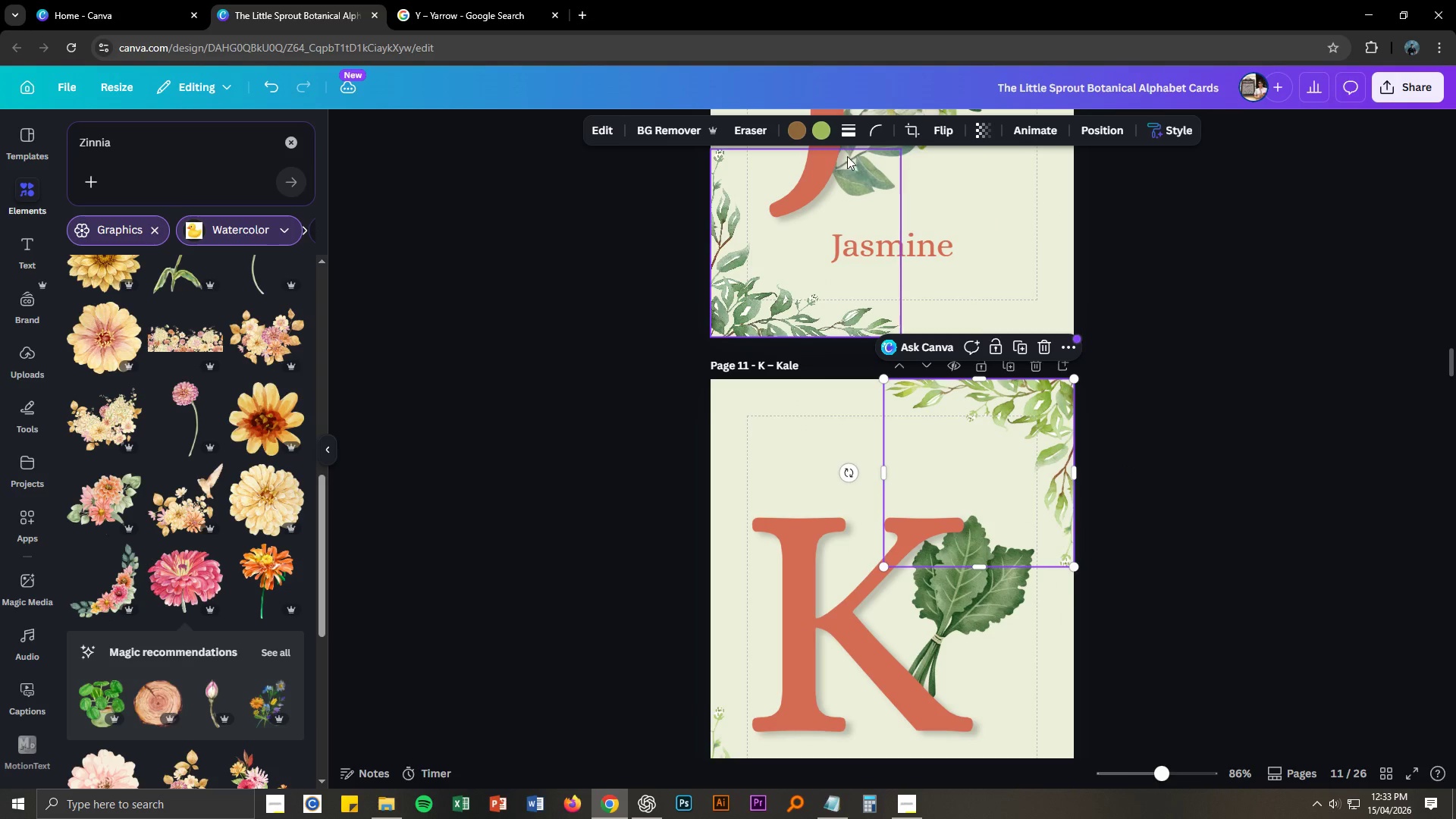 
left_click([825, 131])
 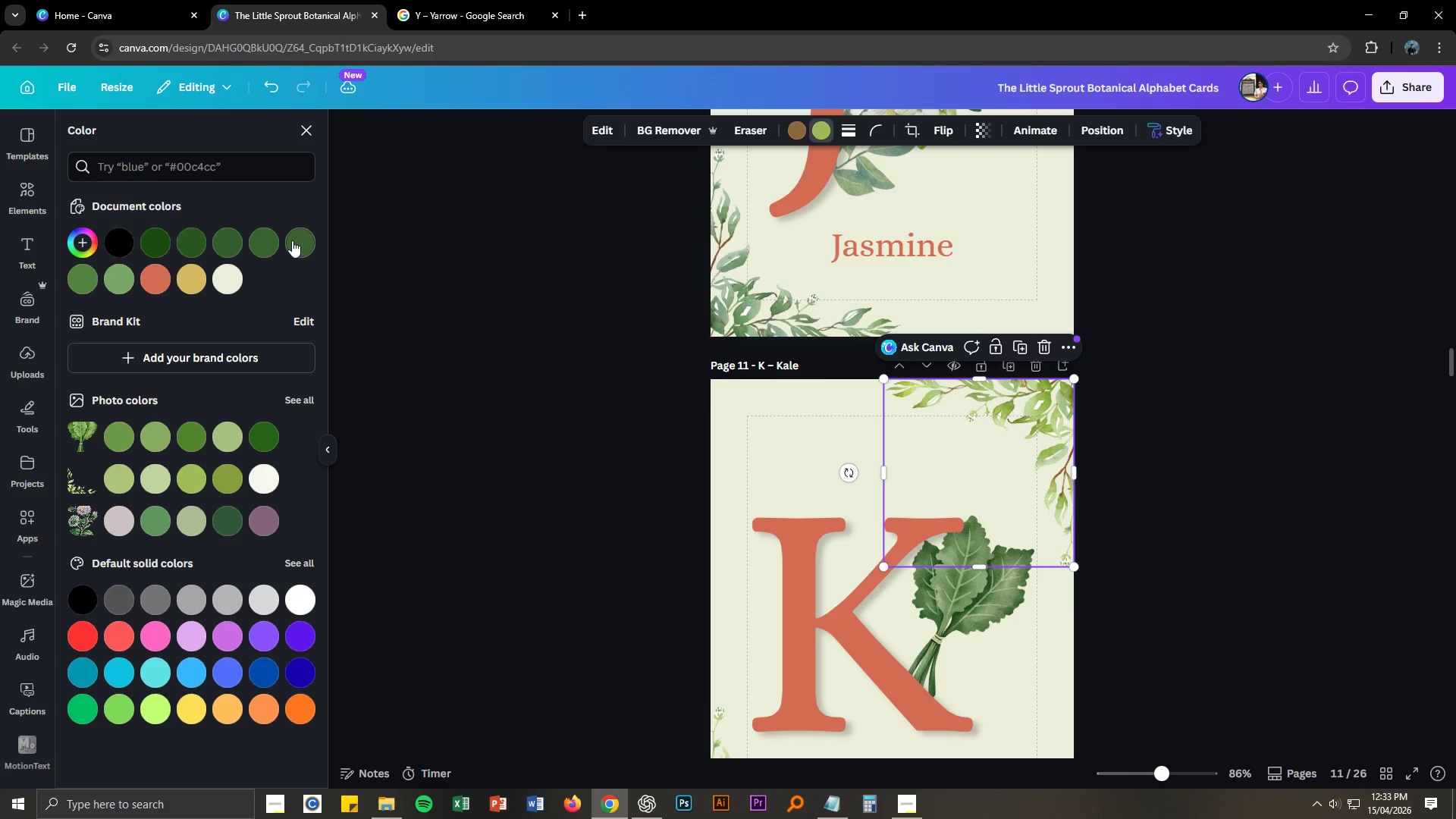 
double_click([526, 447])
 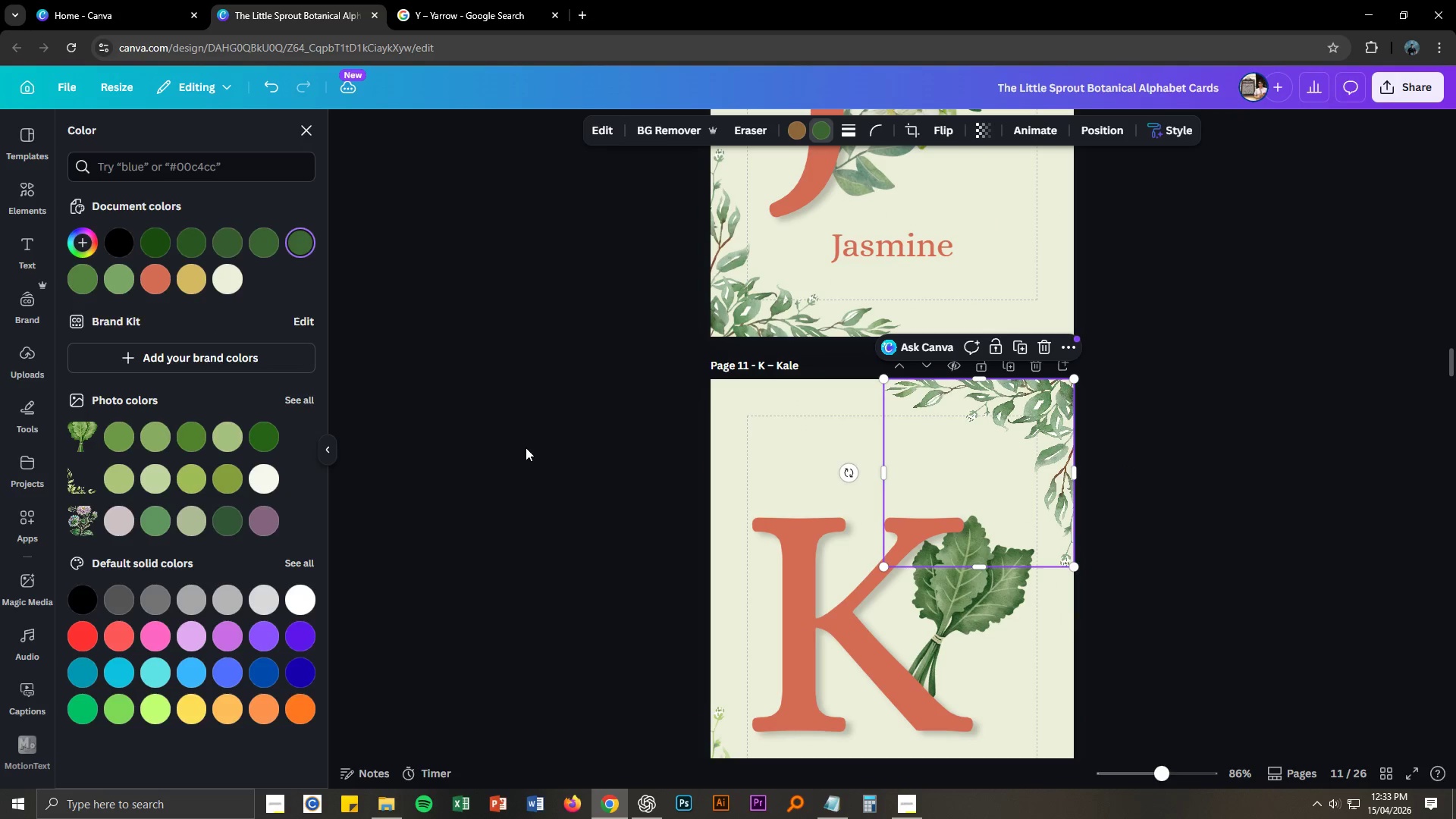 
scroll: coordinate [538, 459], scroll_direction: down, amount: 4.0
 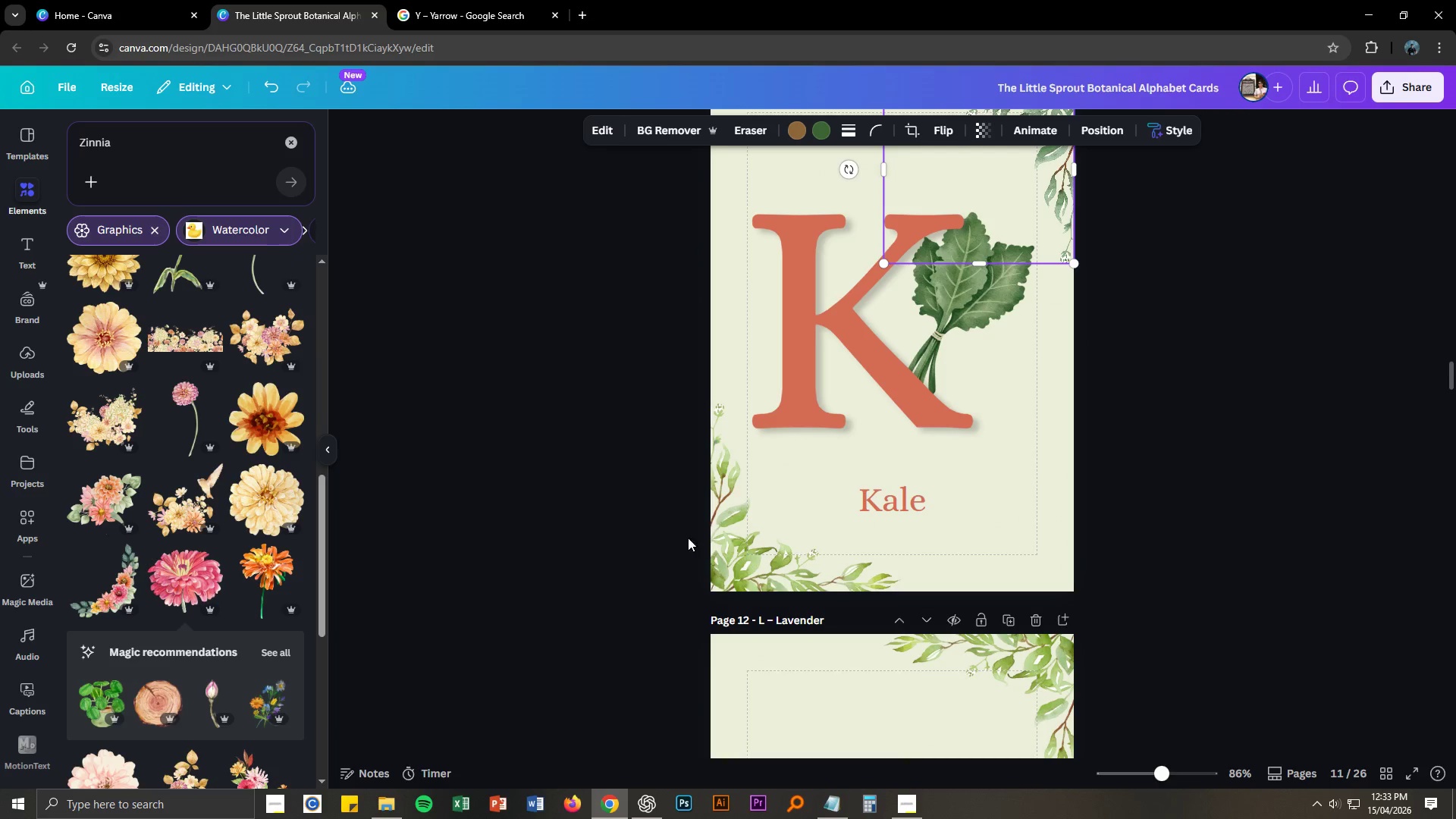 
left_click([724, 554])
 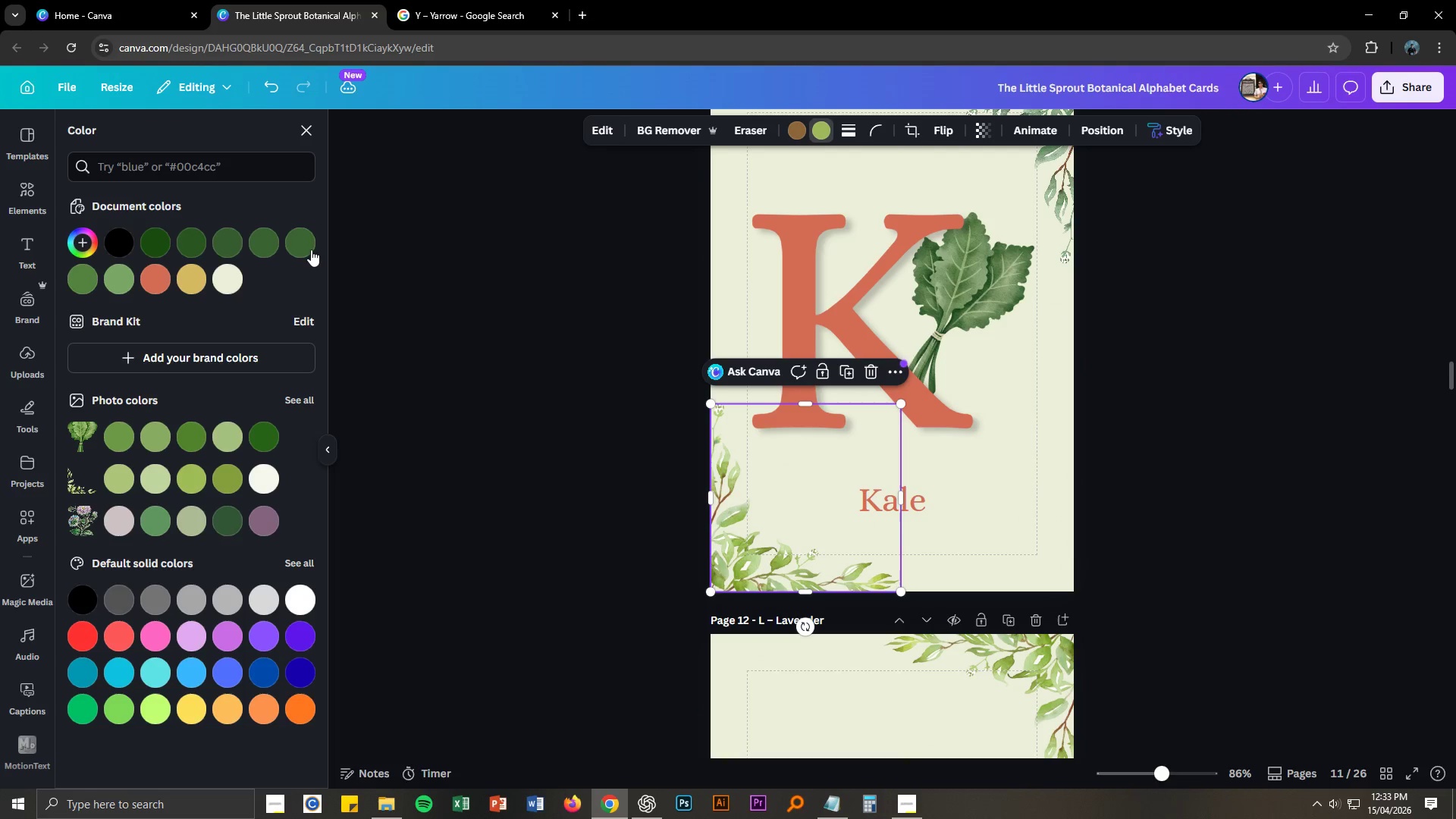 
double_click([542, 460])
 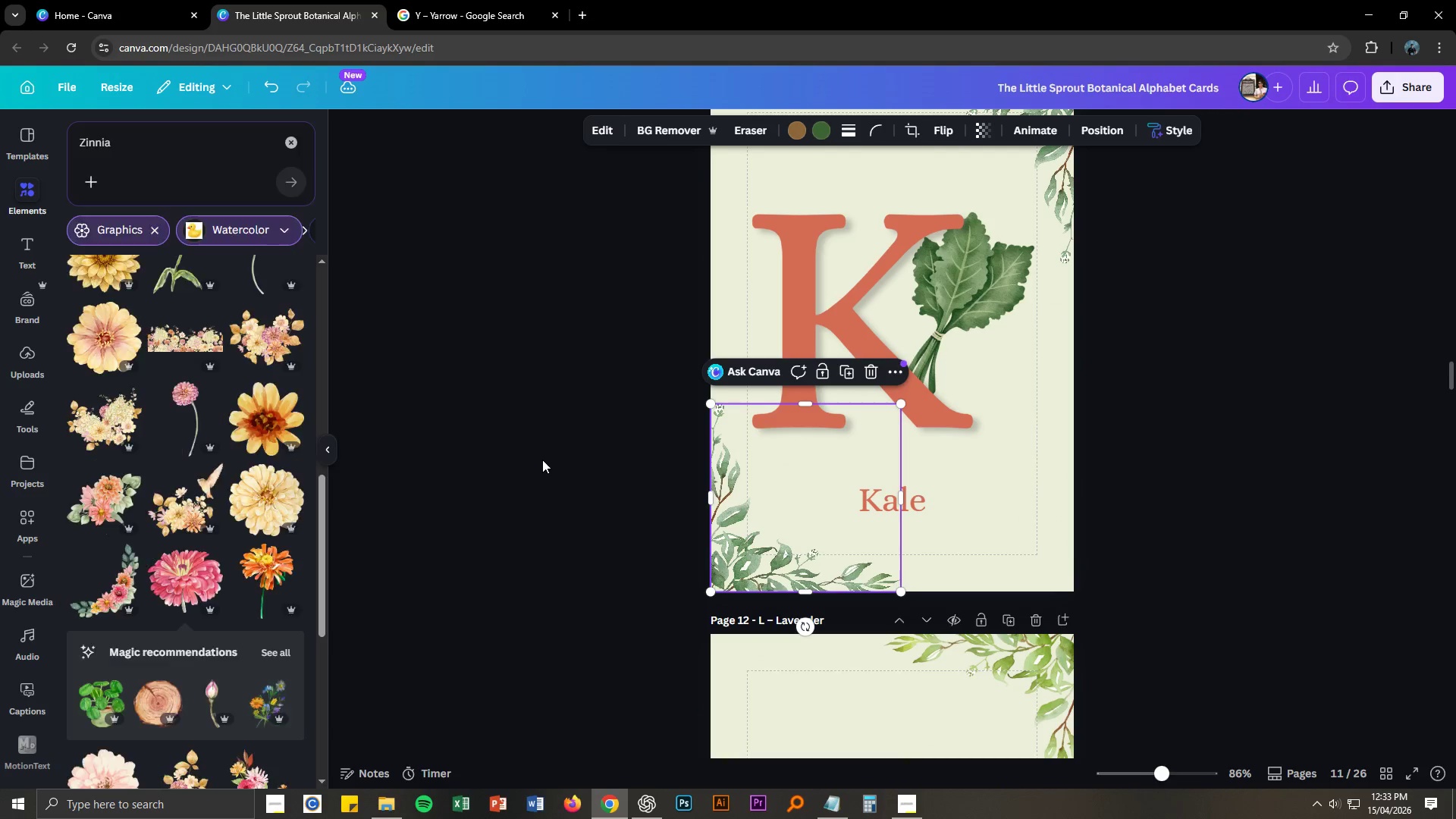 
scroll: coordinate [542, 460], scroll_direction: down, amount: 3.0
 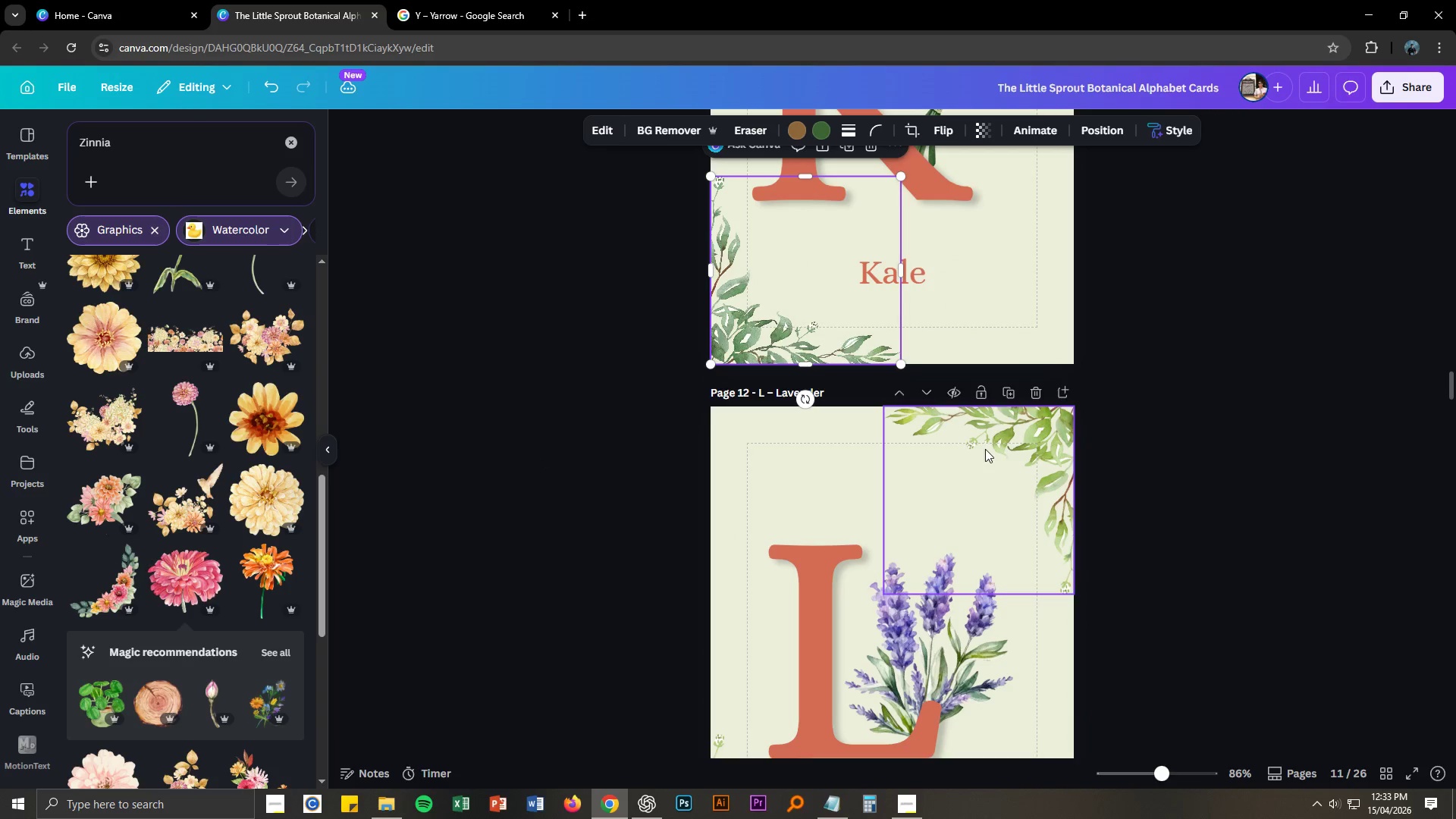 
left_click([1034, 428])
 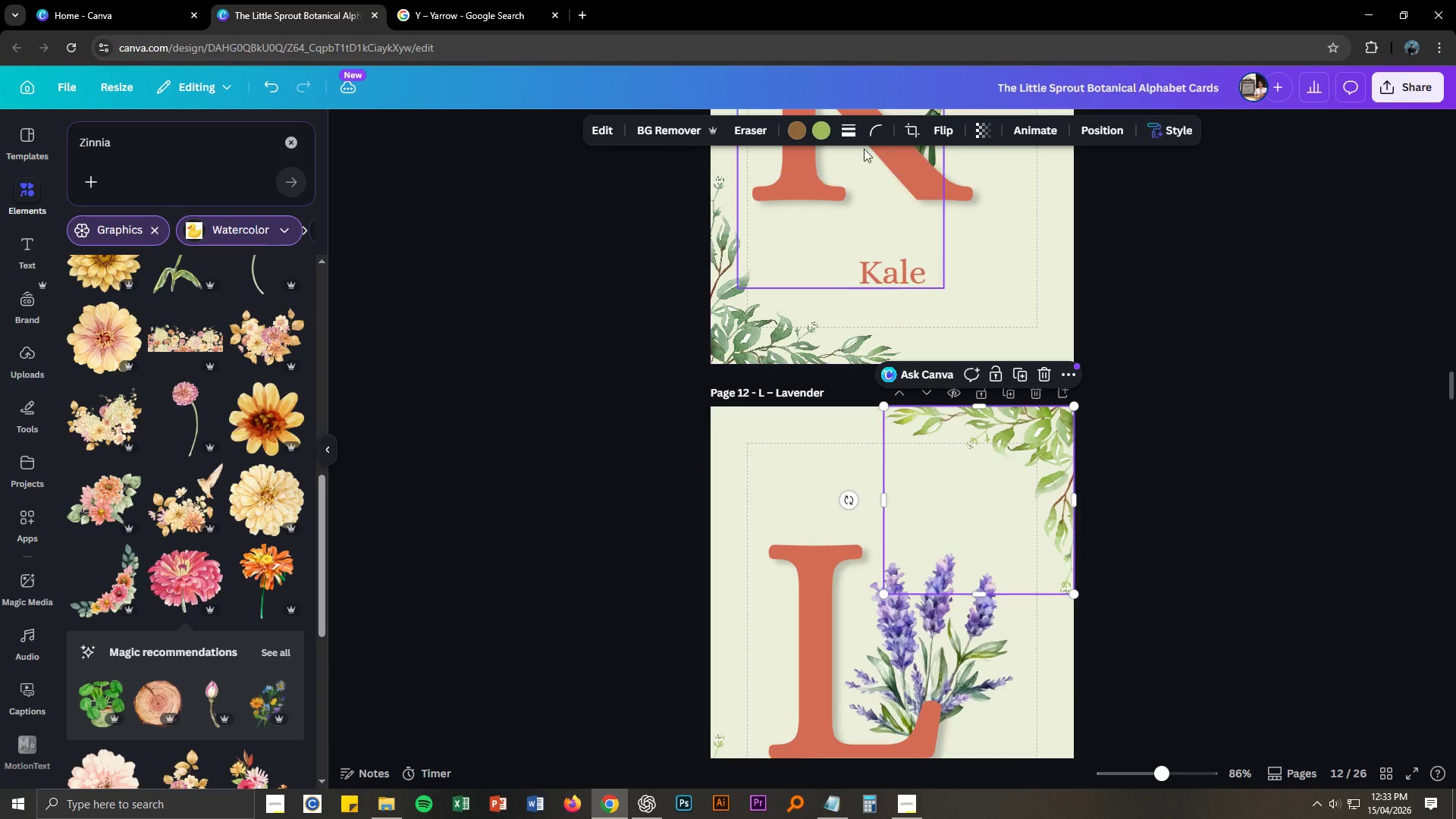 
left_click([822, 127])
 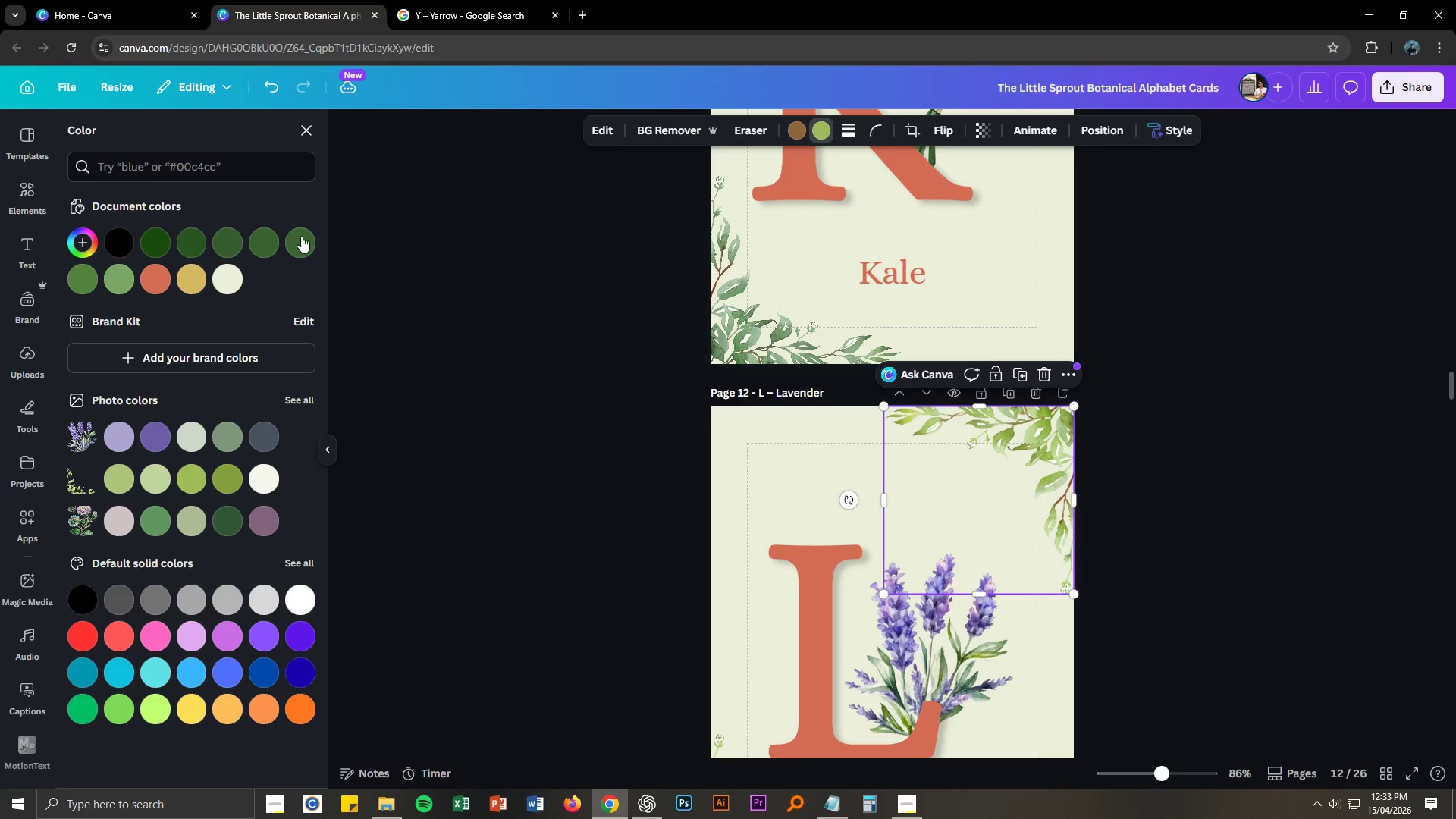 
double_click([569, 466])
 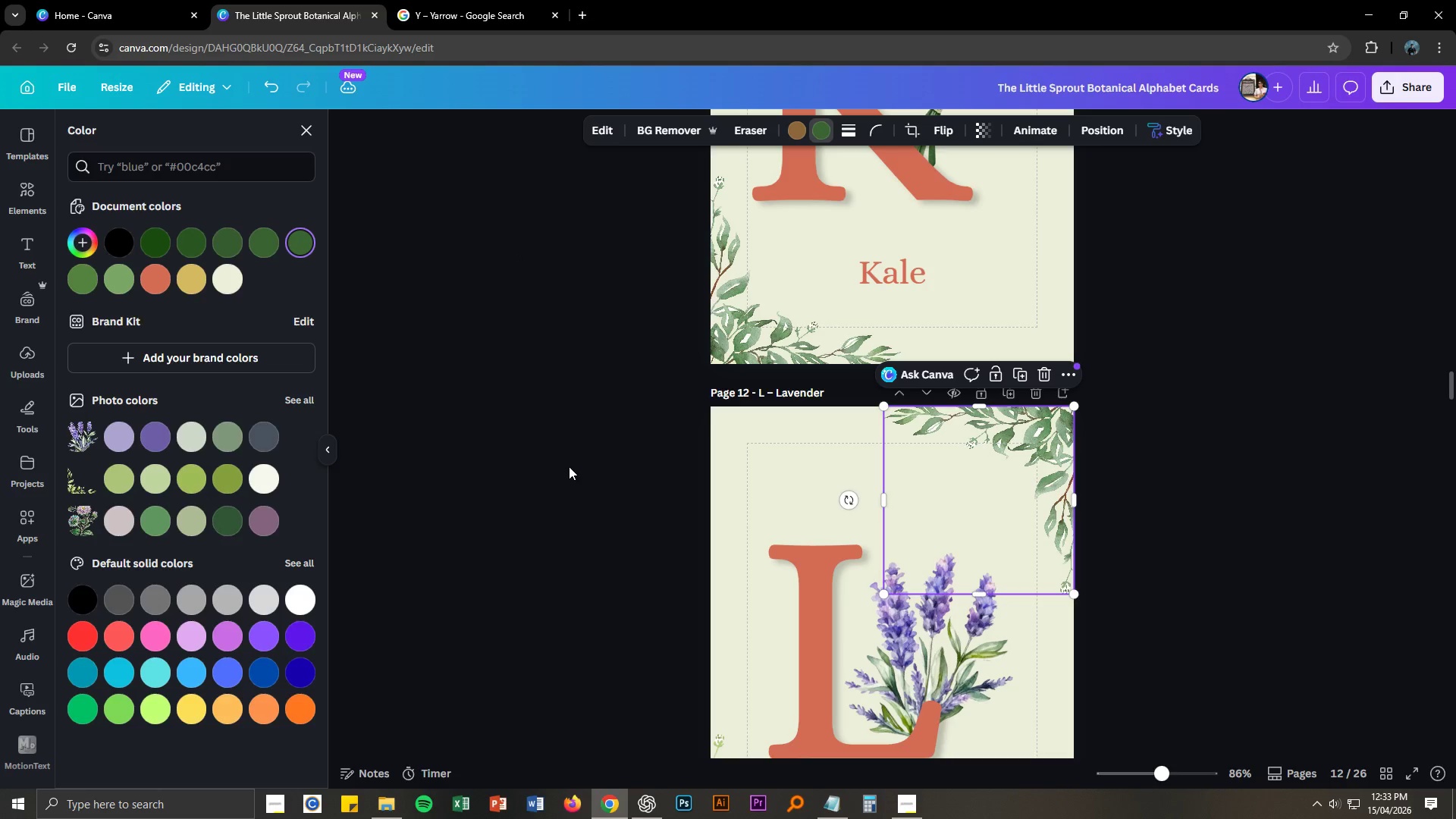 
scroll: coordinate [581, 468], scroll_direction: down, amount: 5.0
 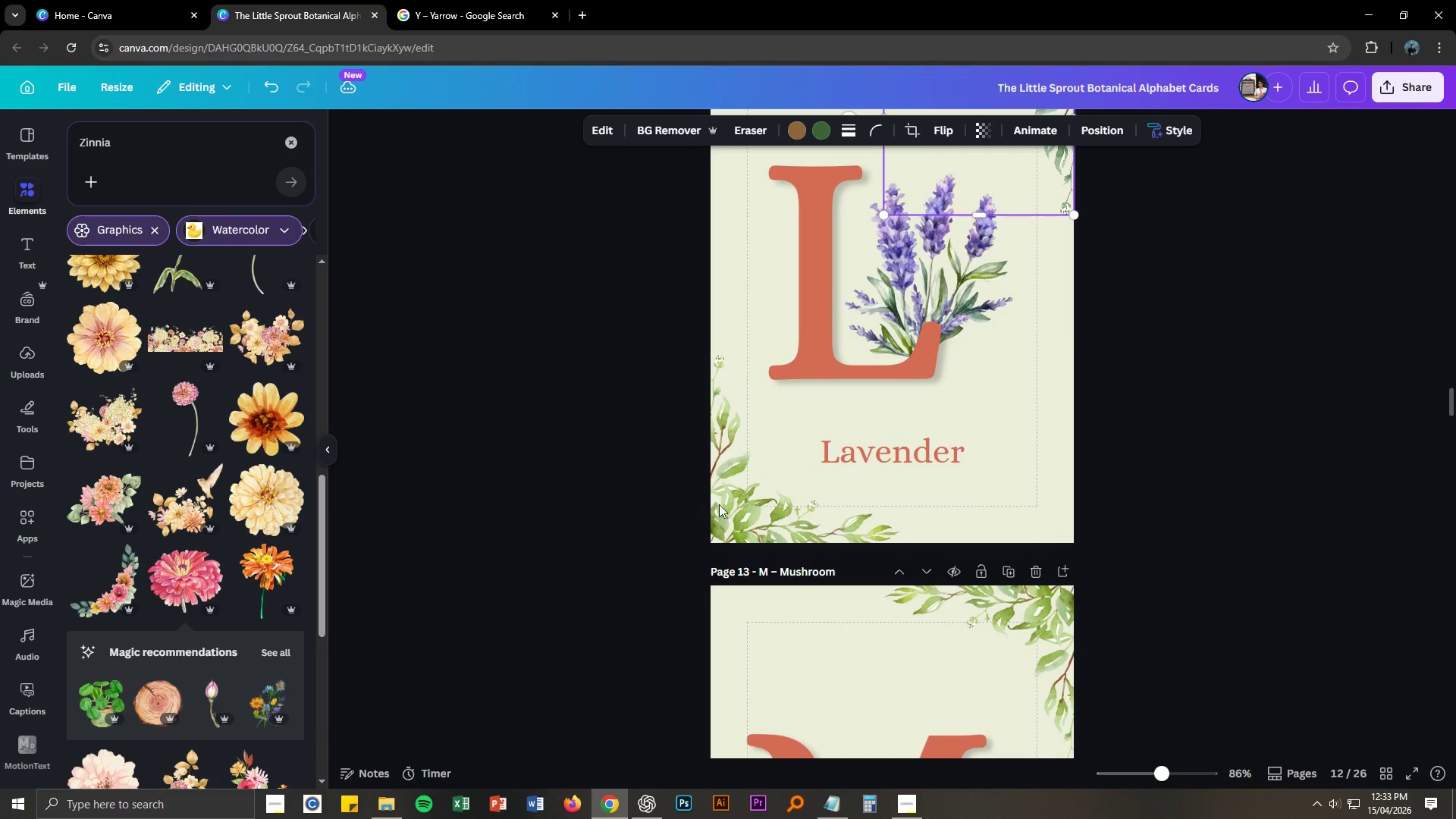 
left_click([726, 516])
 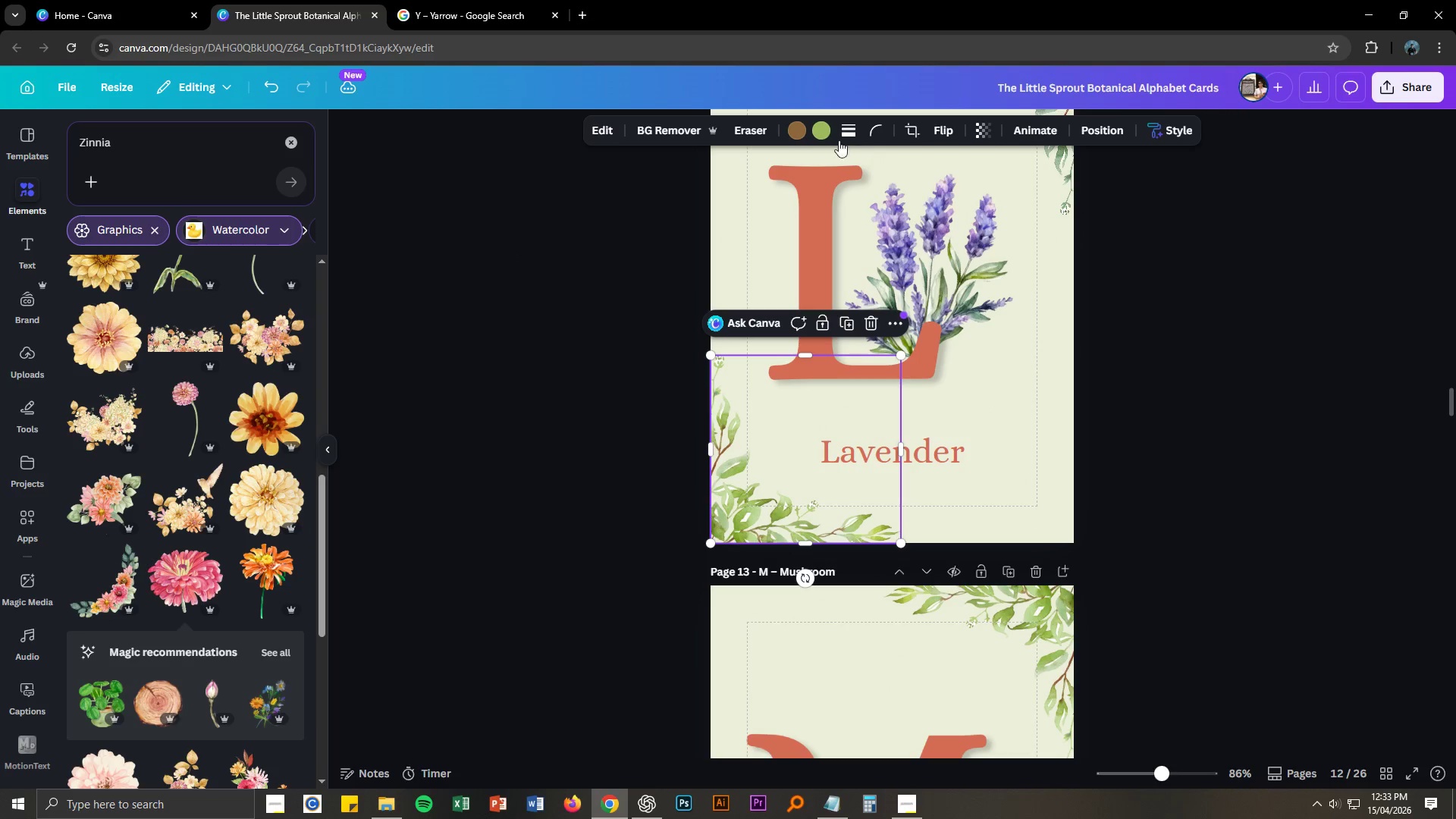 
left_click([815, 136])
 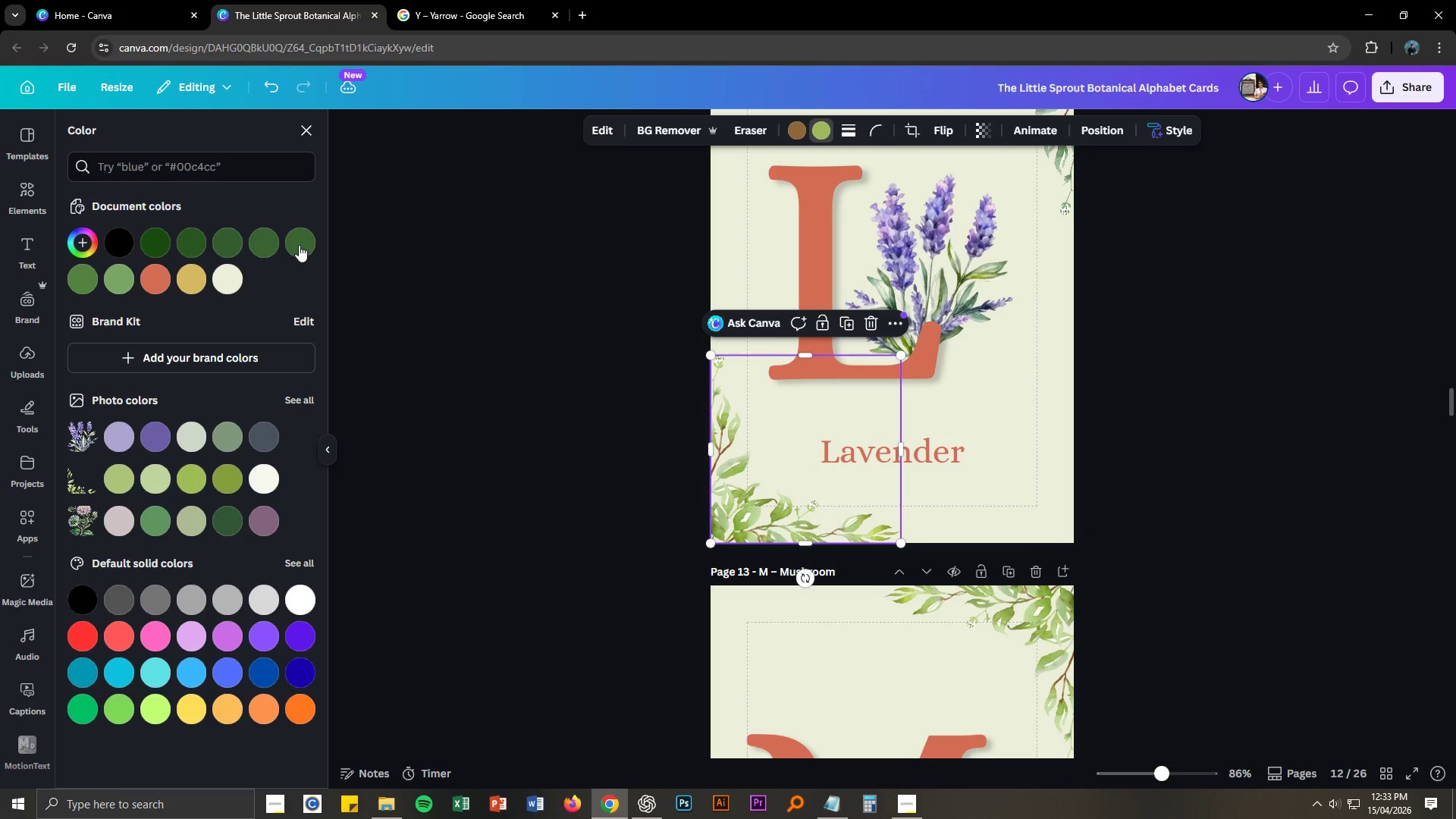 
double_click([485, 403])
 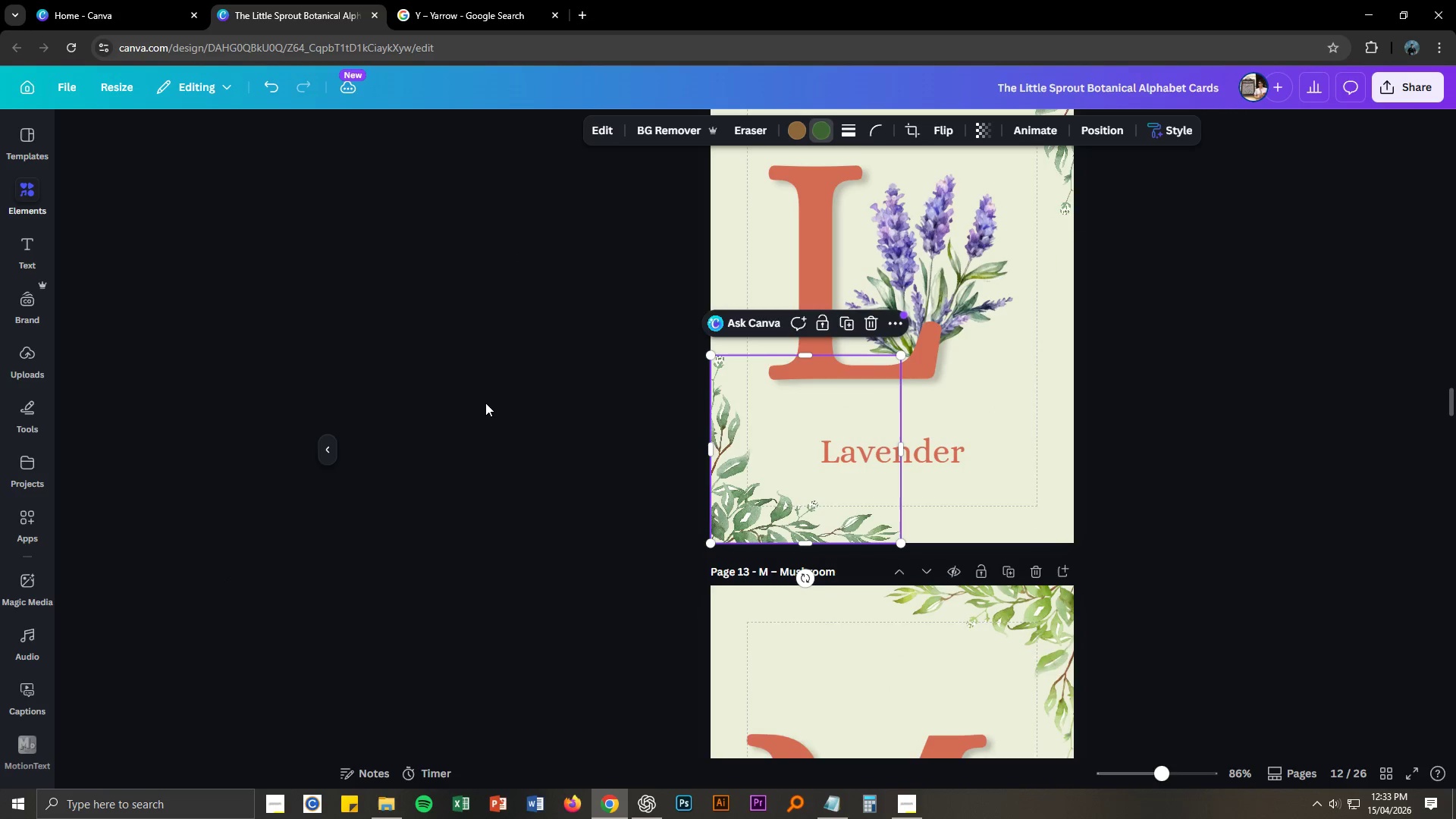 
scroll: coordinate [485, 403], scroll_direction: down, amount: 3.0
 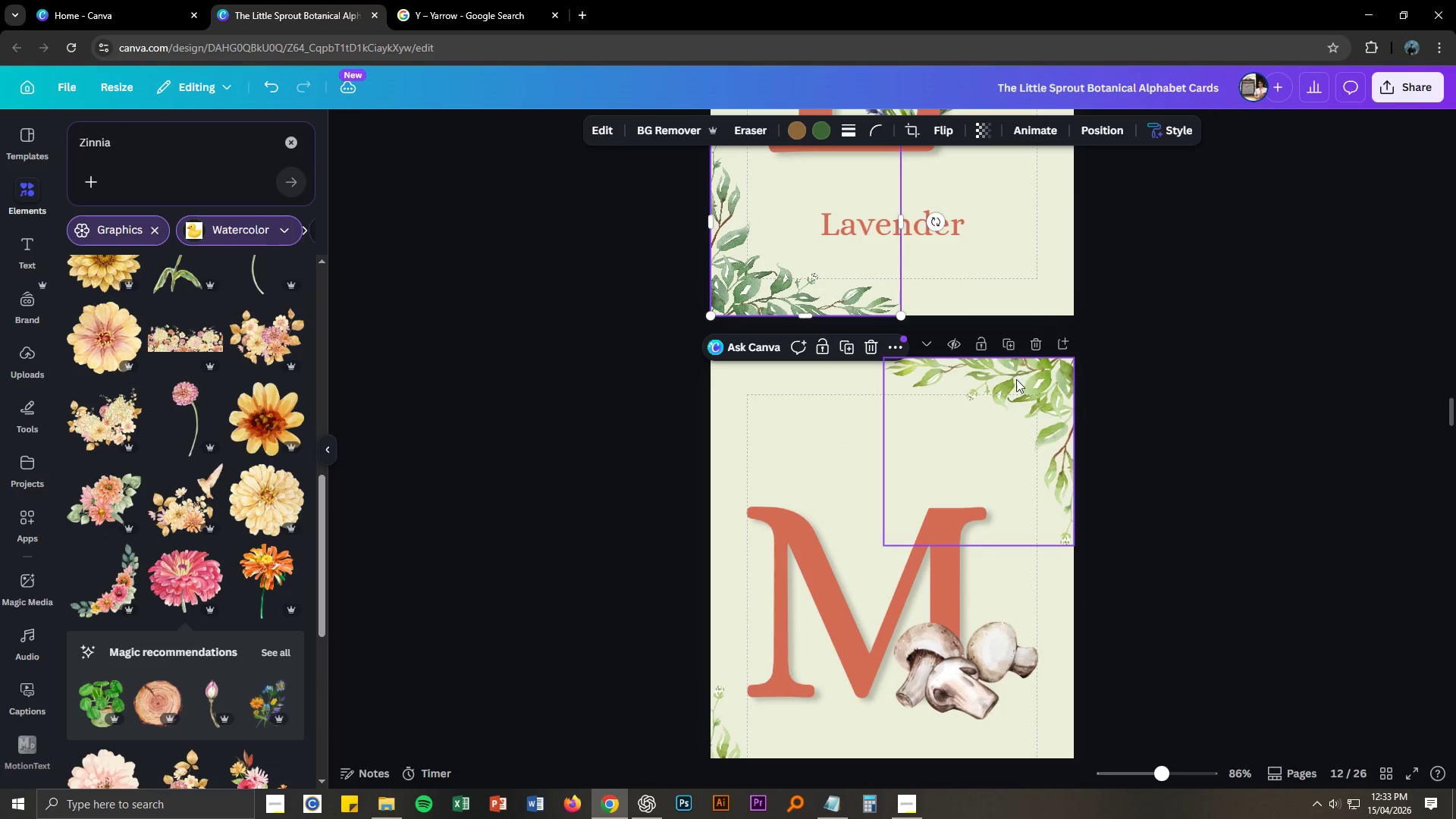 
left_click([1024, 382])
 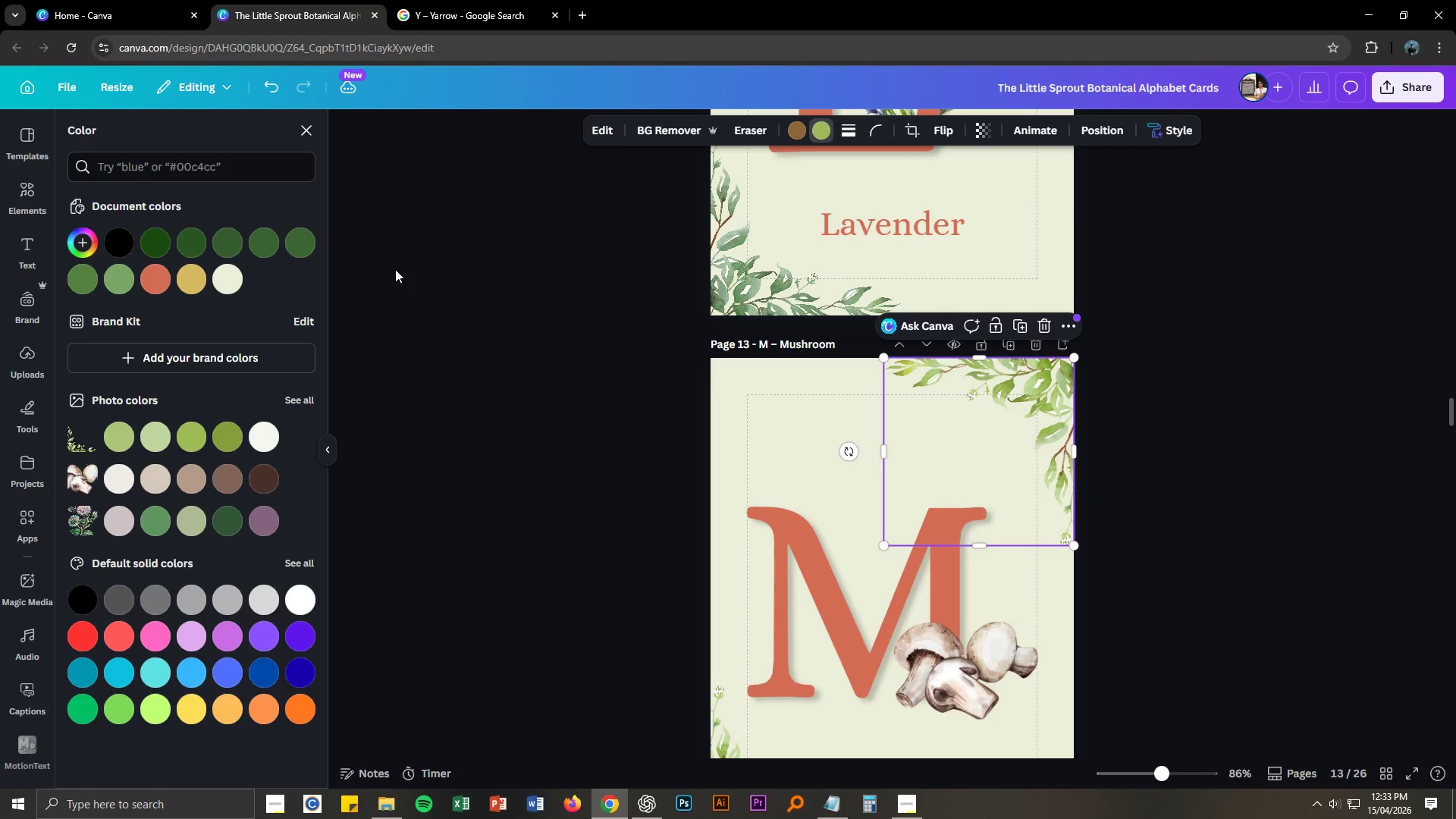 
double_click([516, 388])
 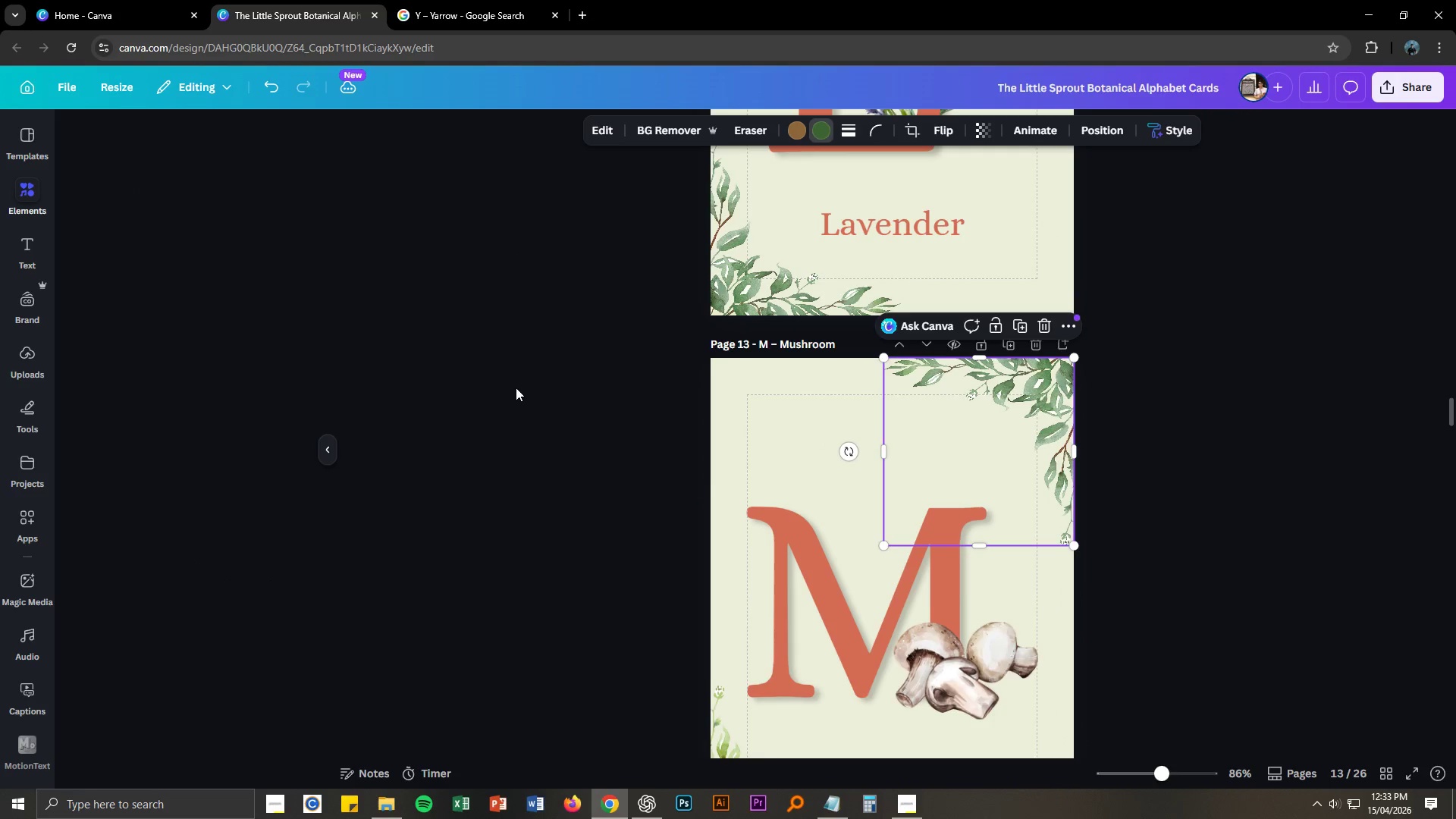 
scroll: coordinate [516, 388], scroll_direction: down, amount: 4.0
 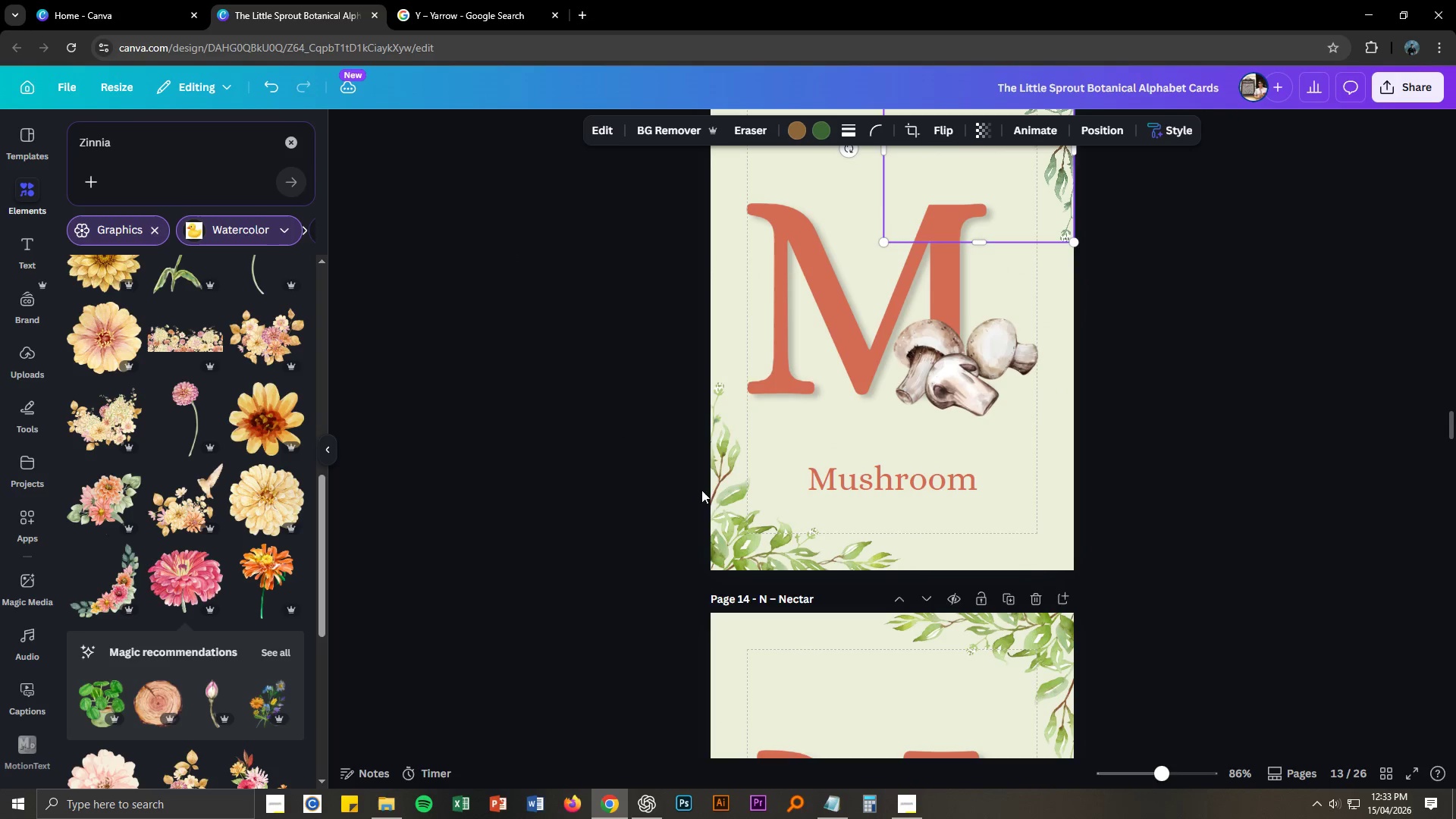 
left_click([739, 528])
 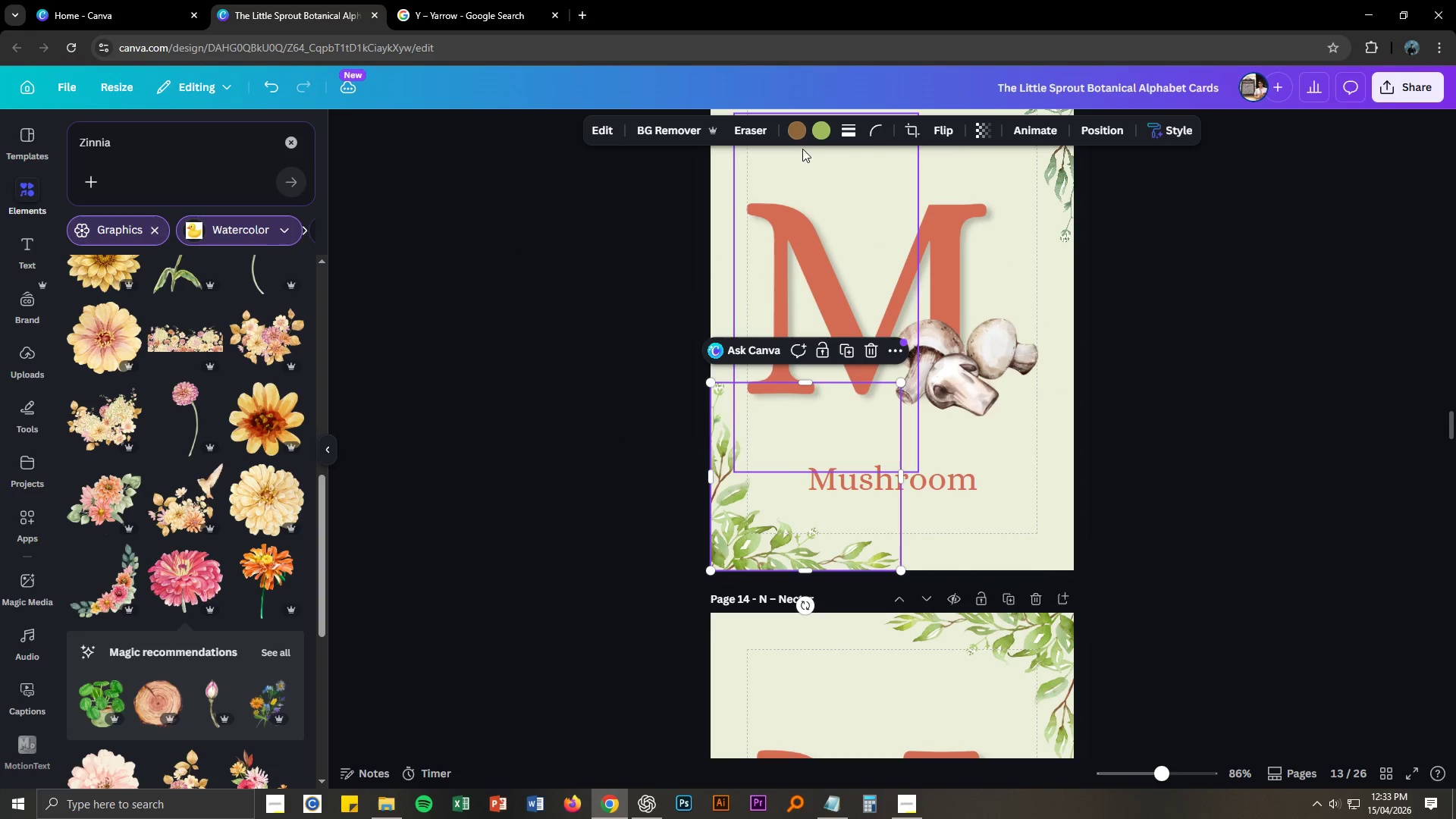 
left_click([820, 135])
 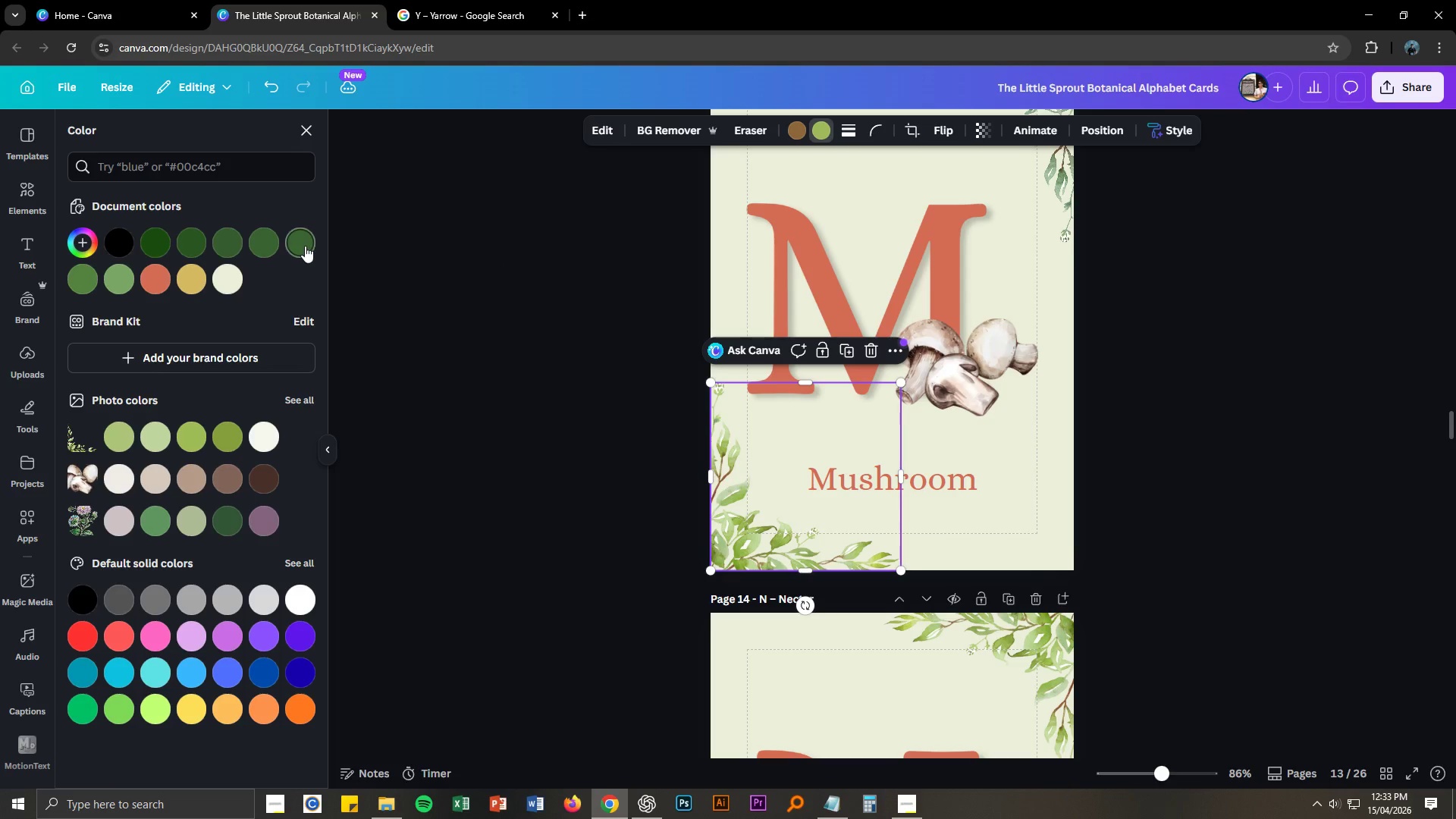 
double_click([523, 431])
 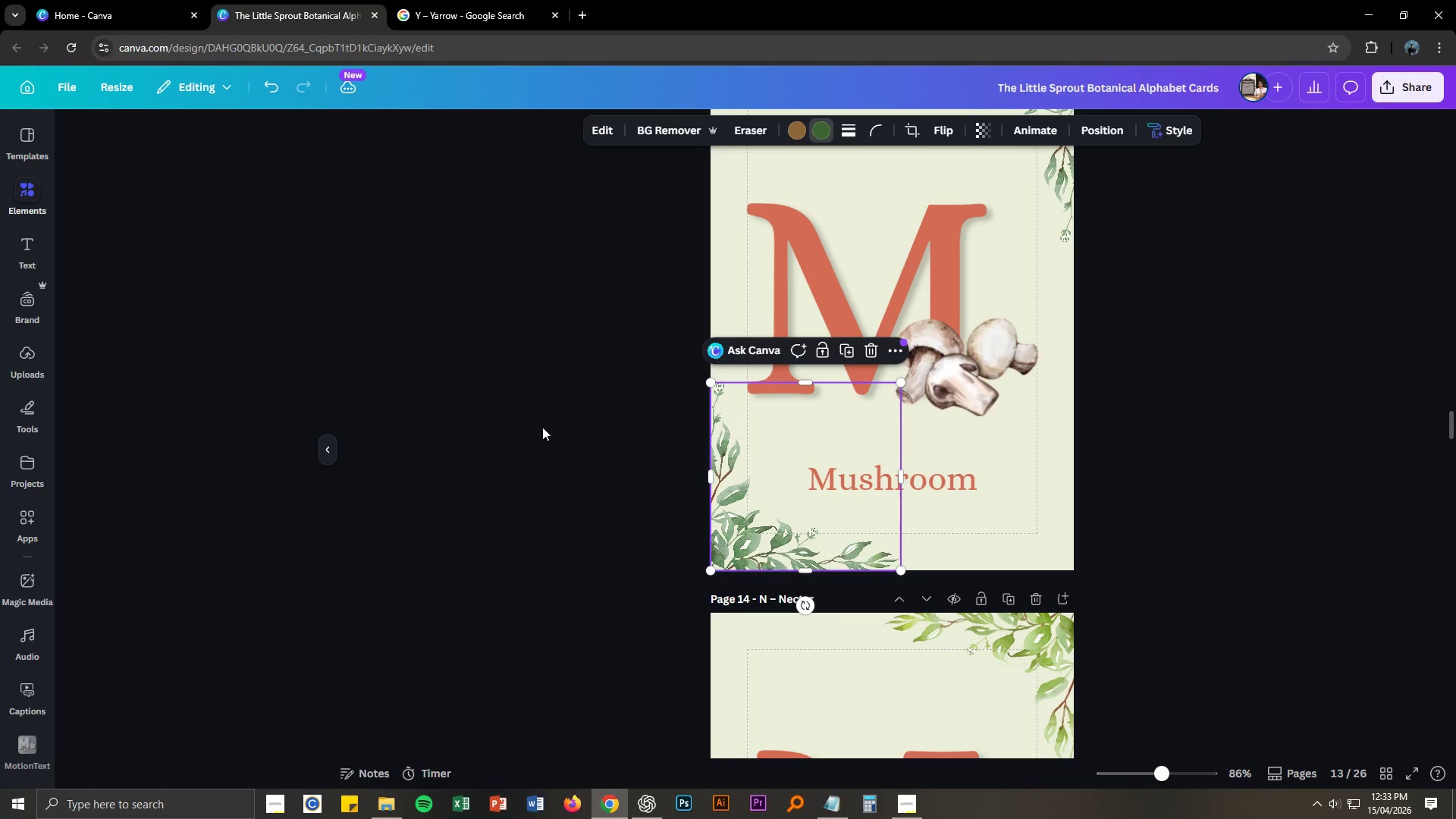 
scroll: coordinate [550, 424], scroll_direction: down, amount: 4.0
 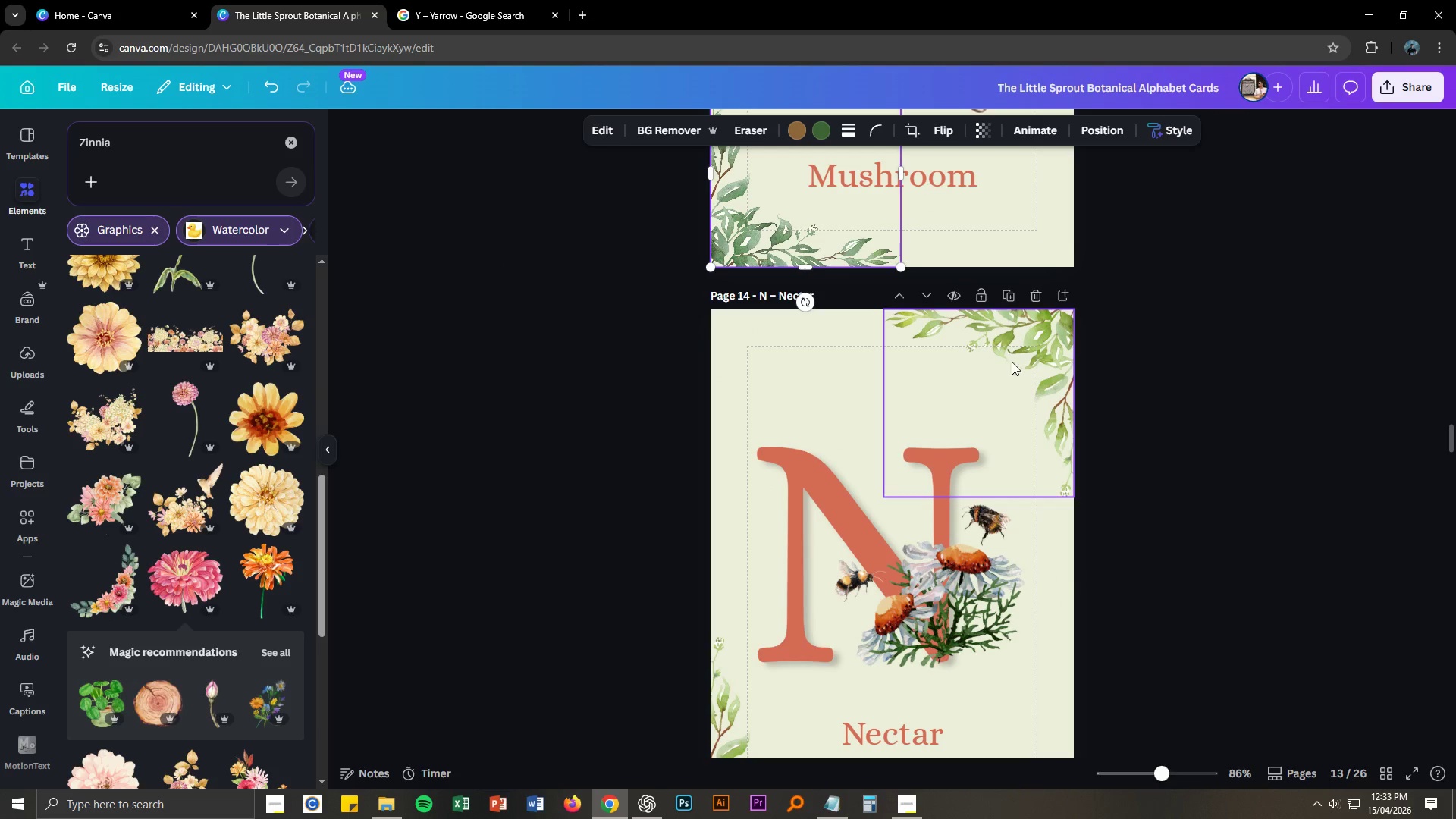 
left_click([1044, 335])
 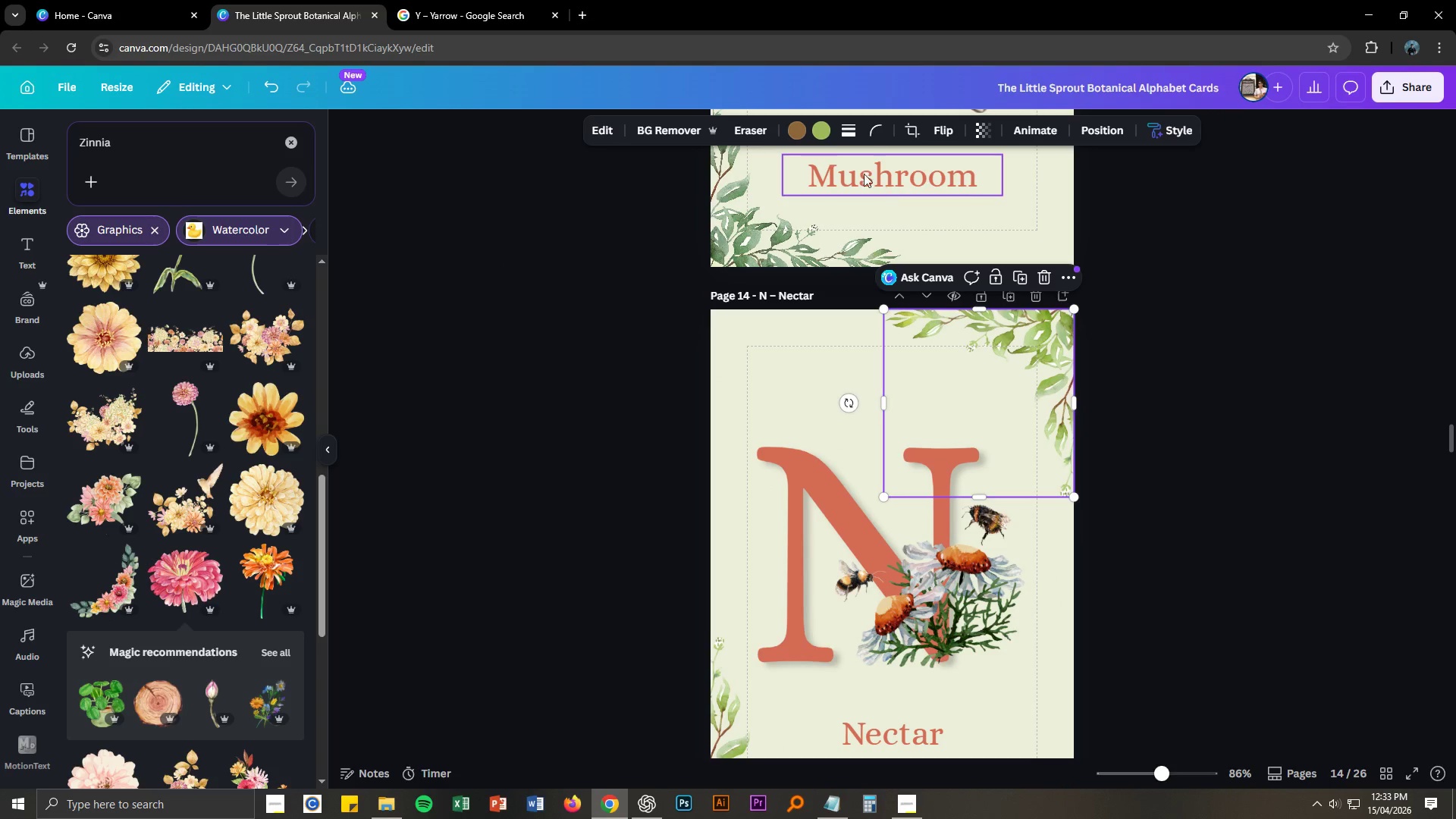 
left_click([823, 125])
 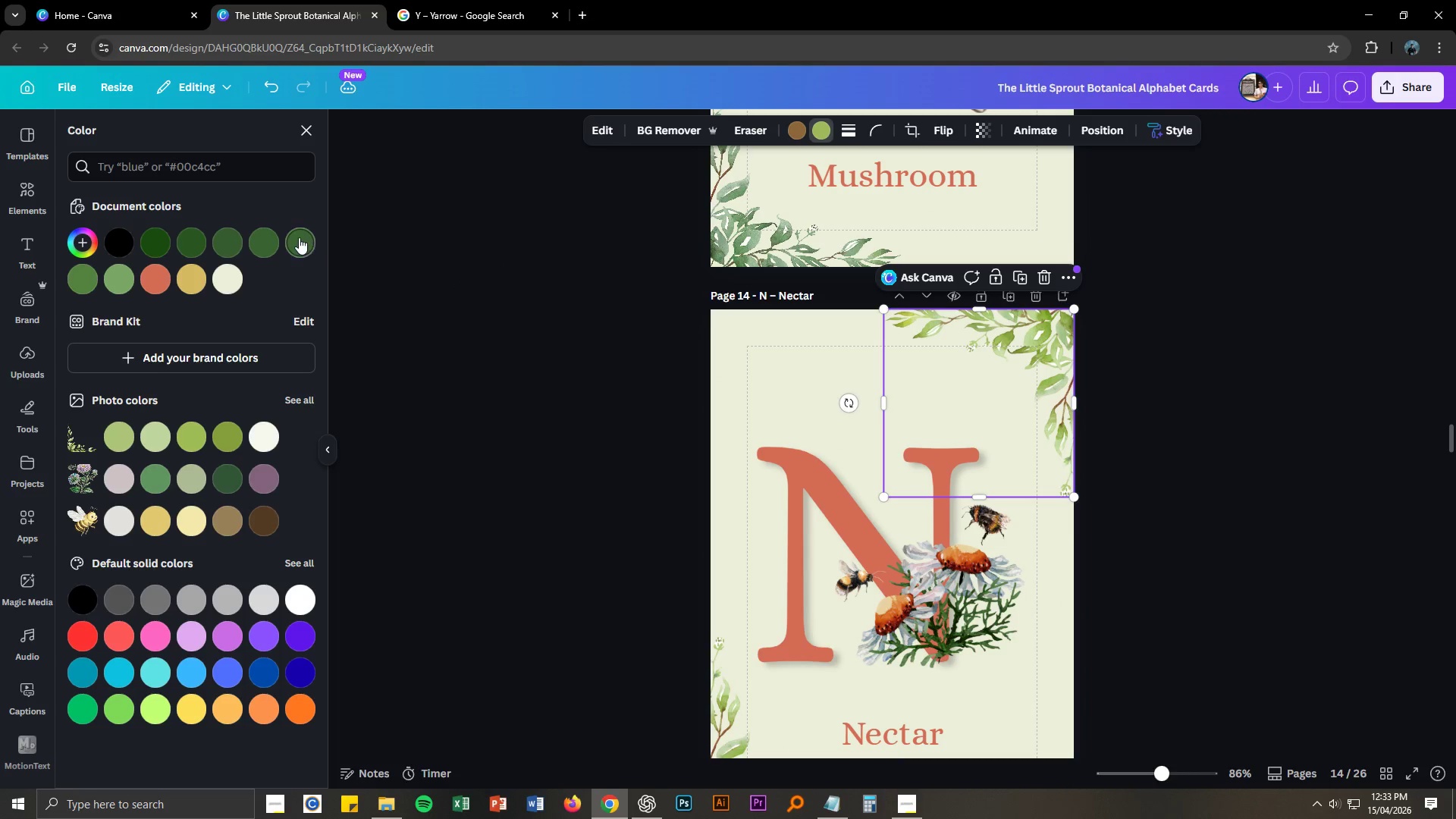 
double_click([568, 410])
 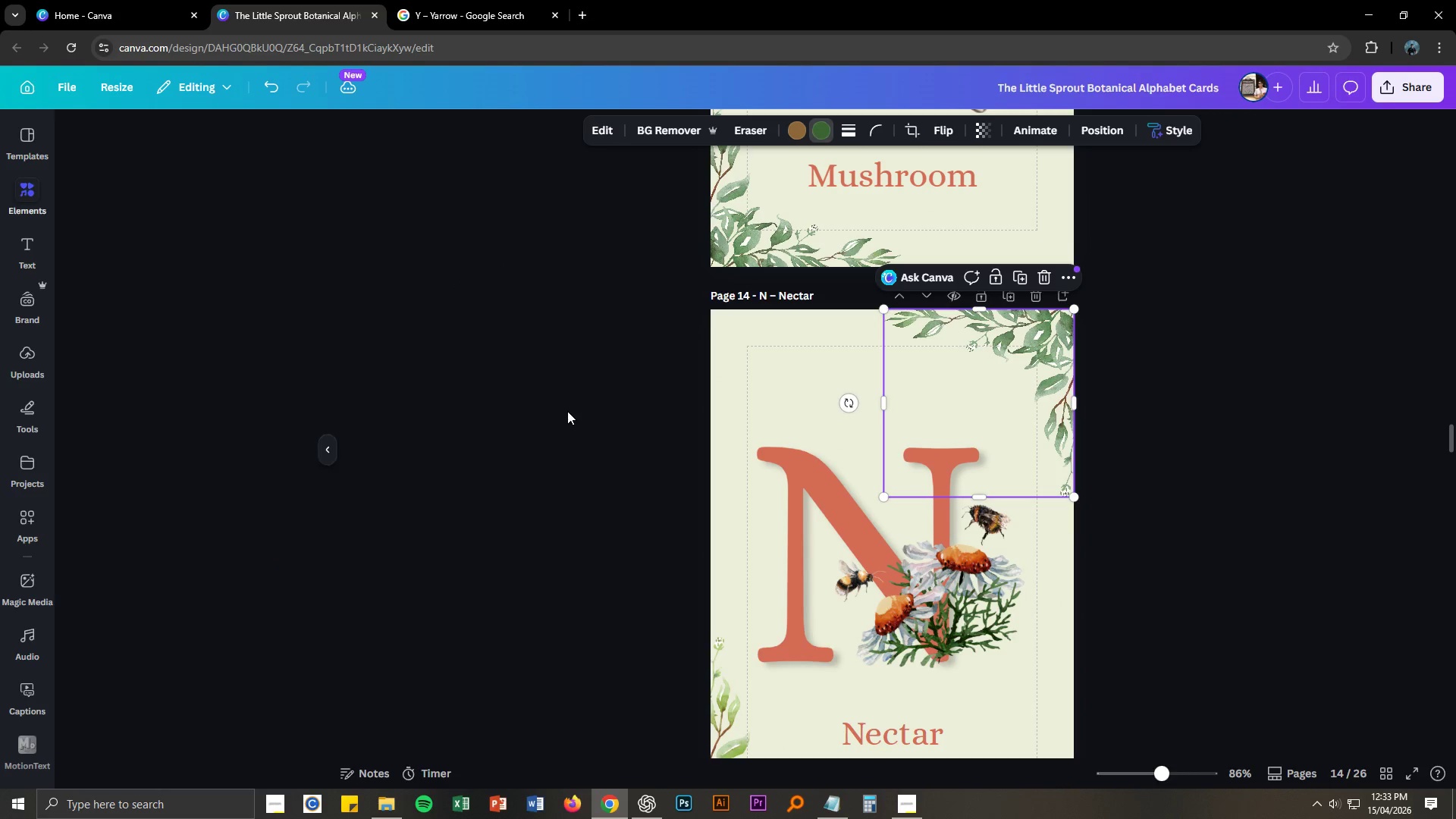 
scroll: coordinate [567, 411], scroll_direction: down, amount: 2.0
 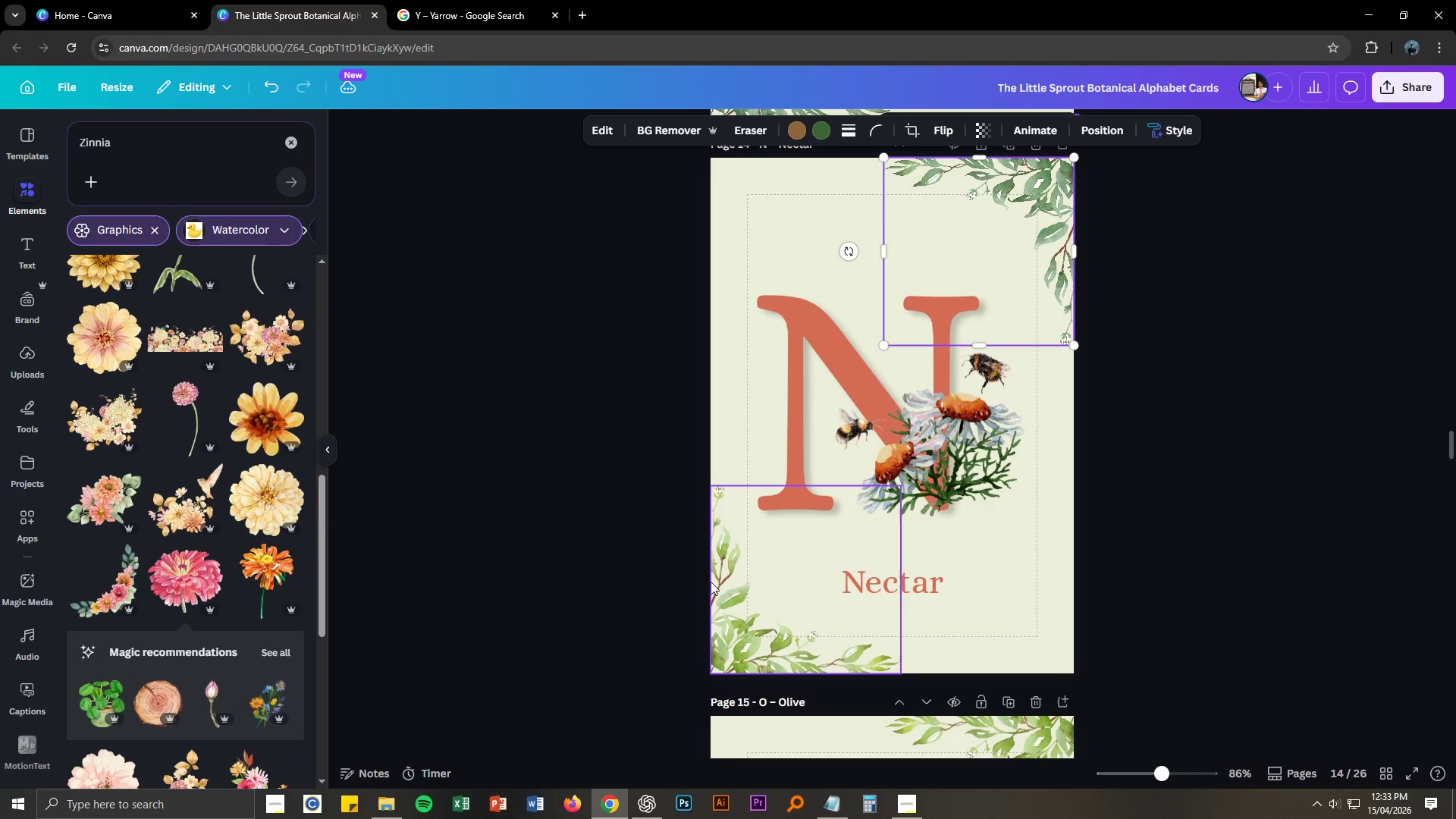 
left_click([724, 600])
 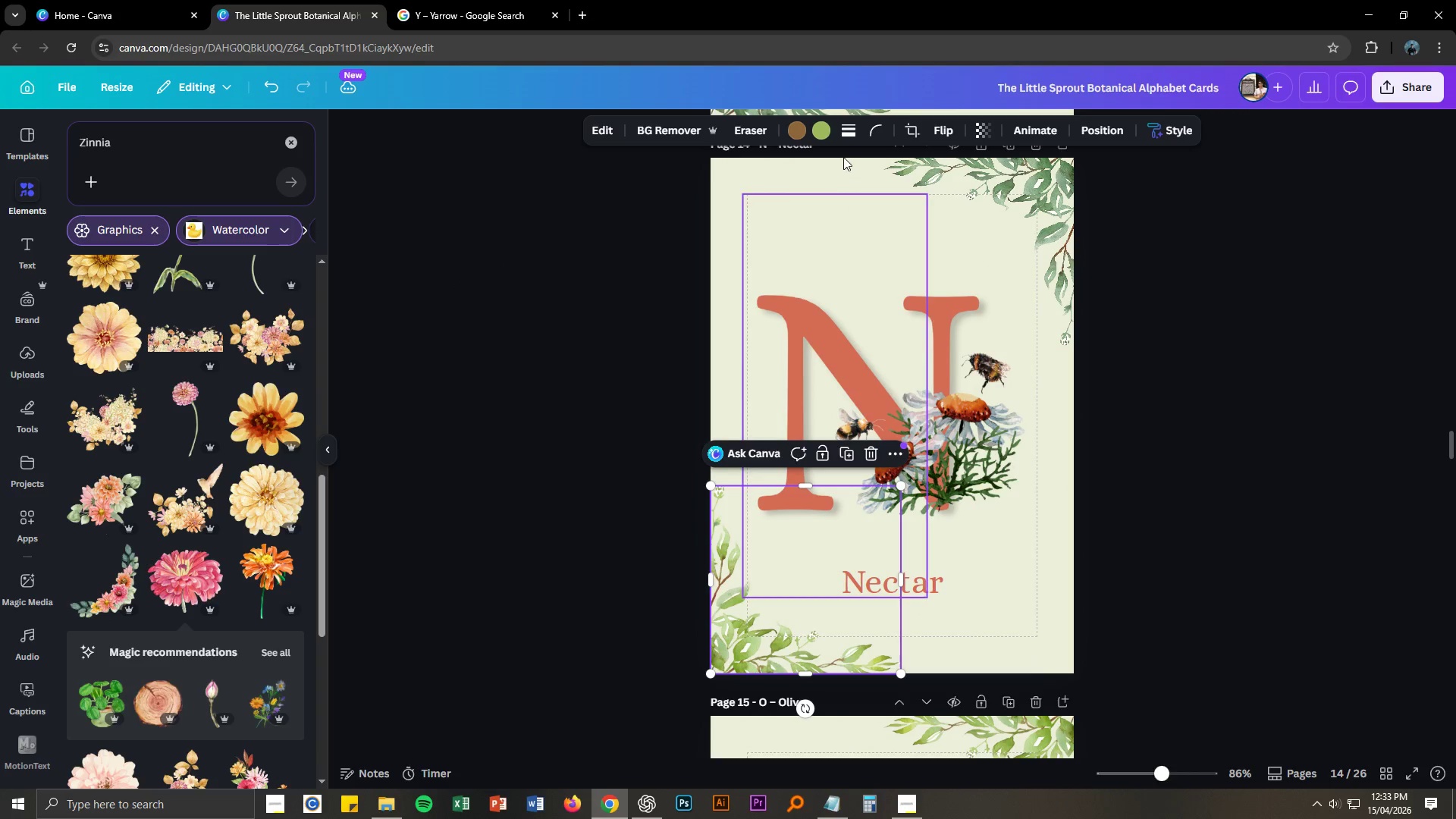 
left_click([827, 132])
 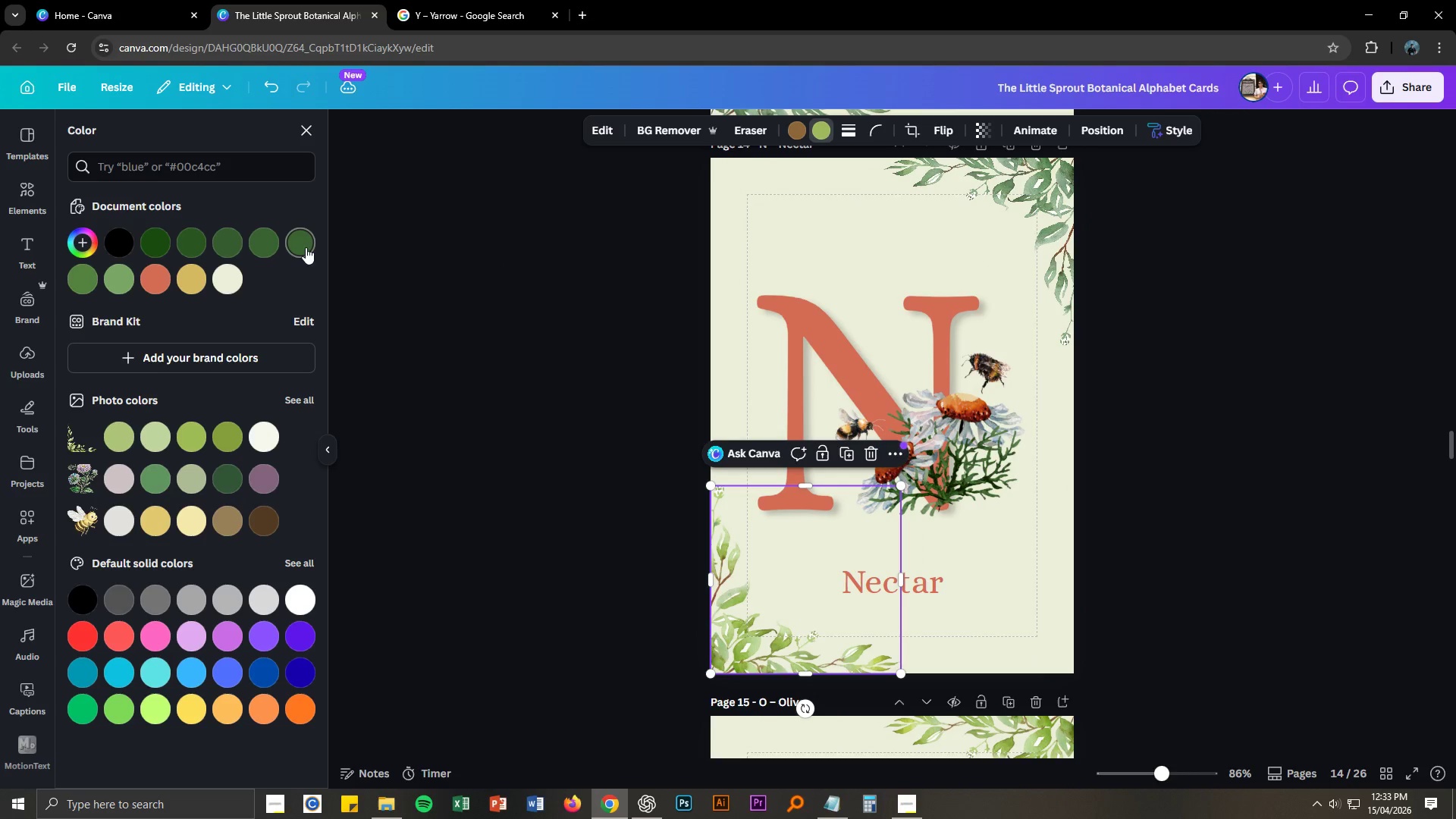 
double_click([550, 406])
 